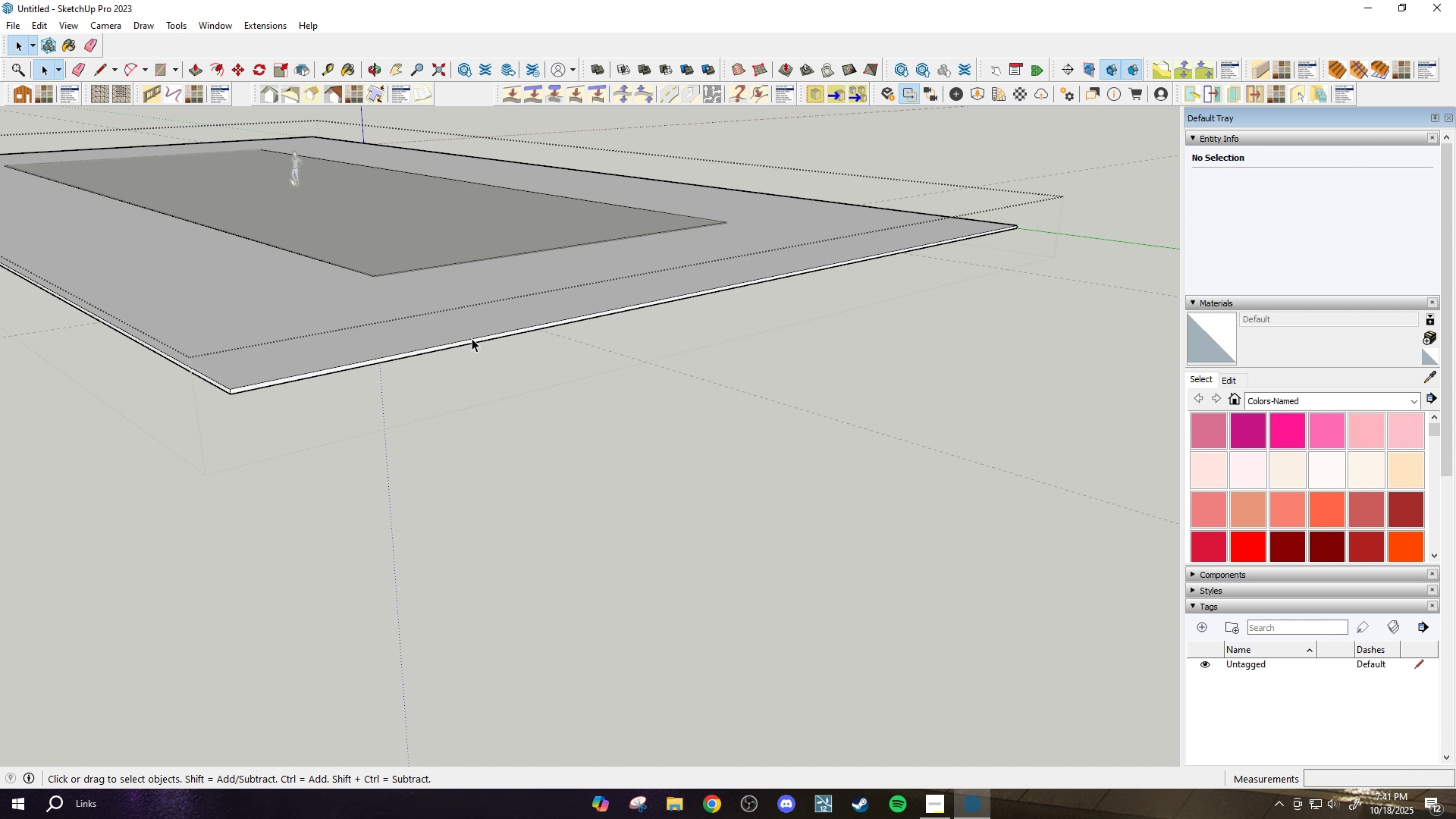 
scroll: coordinate [420, 403], scroll_direction: down, amount: 4.0
 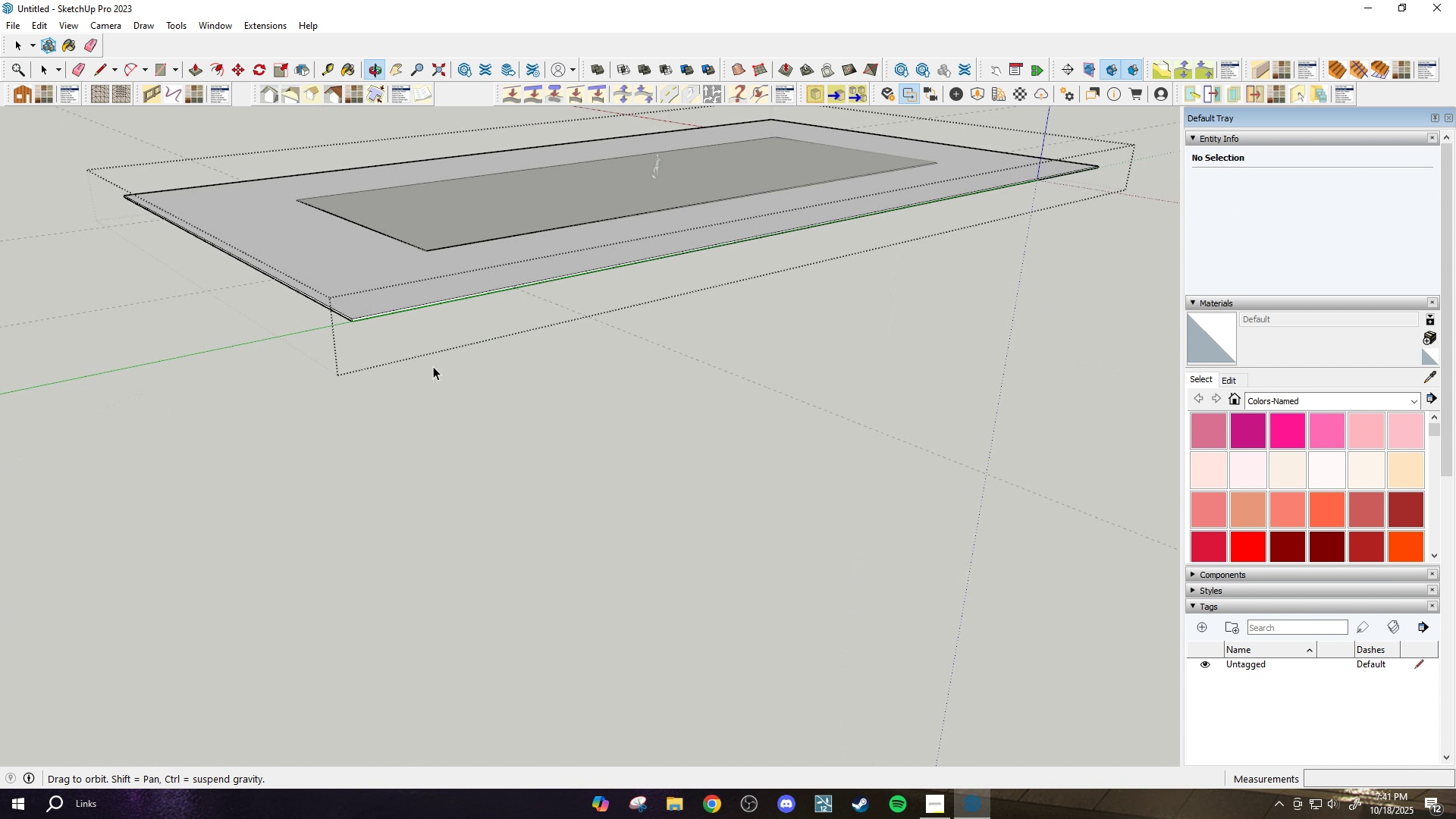 
scroll: coordinate [482, 299], scroll_direction: up, amount: 4.0
 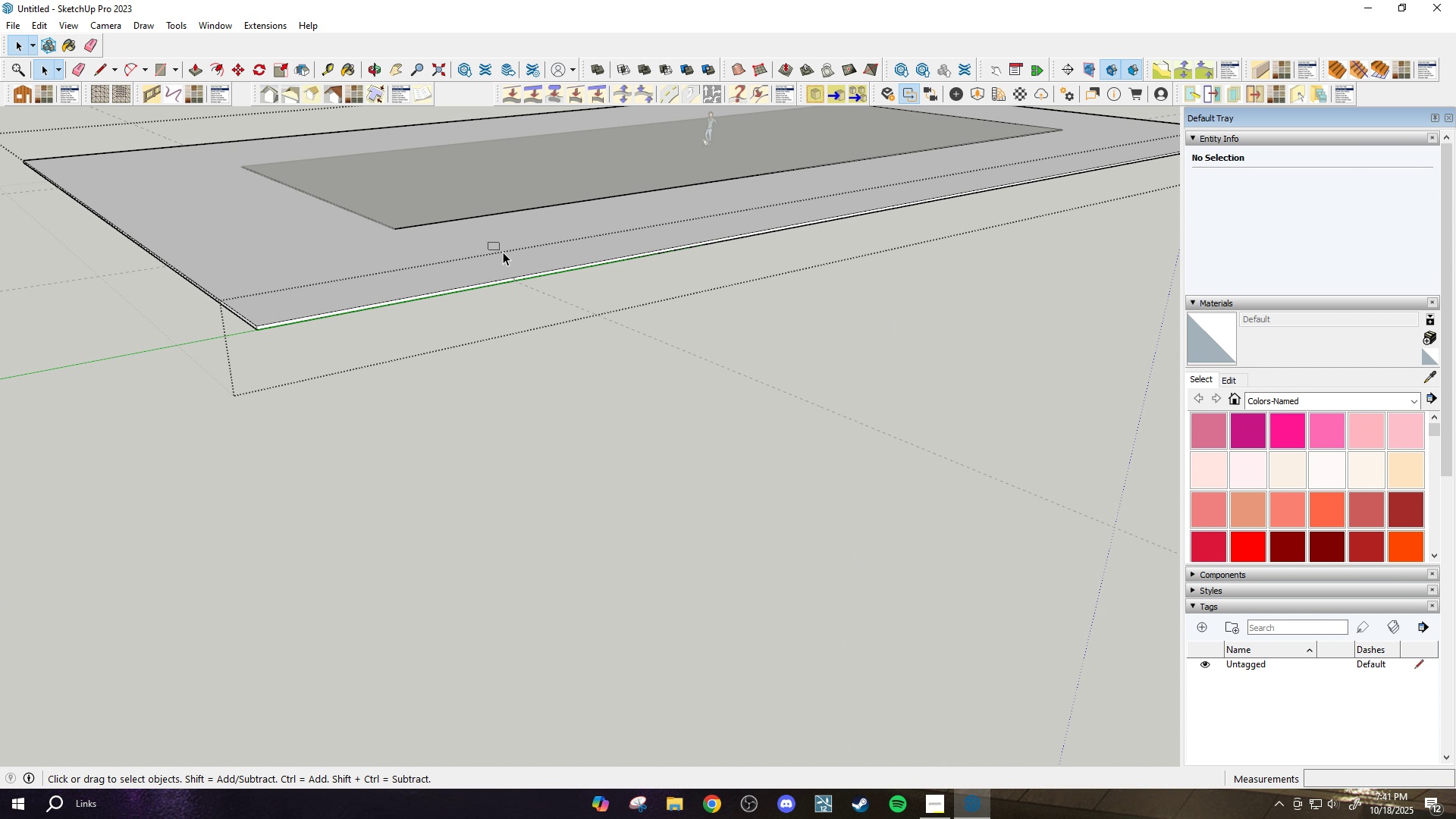 
left_click_drag(start_coordinate=[488, 242], to_coordinate=[542, 300])
 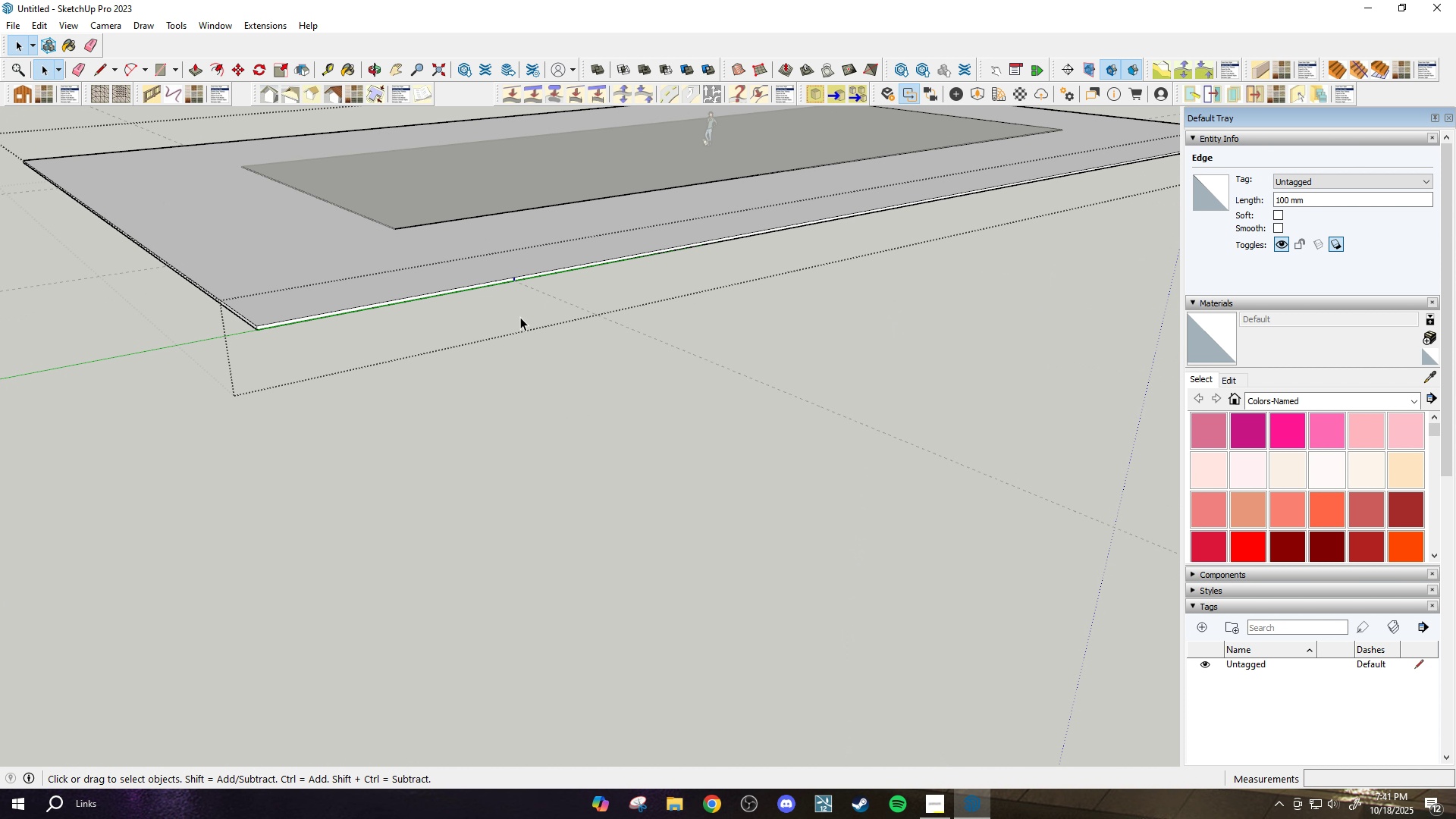 
key(Delete)
 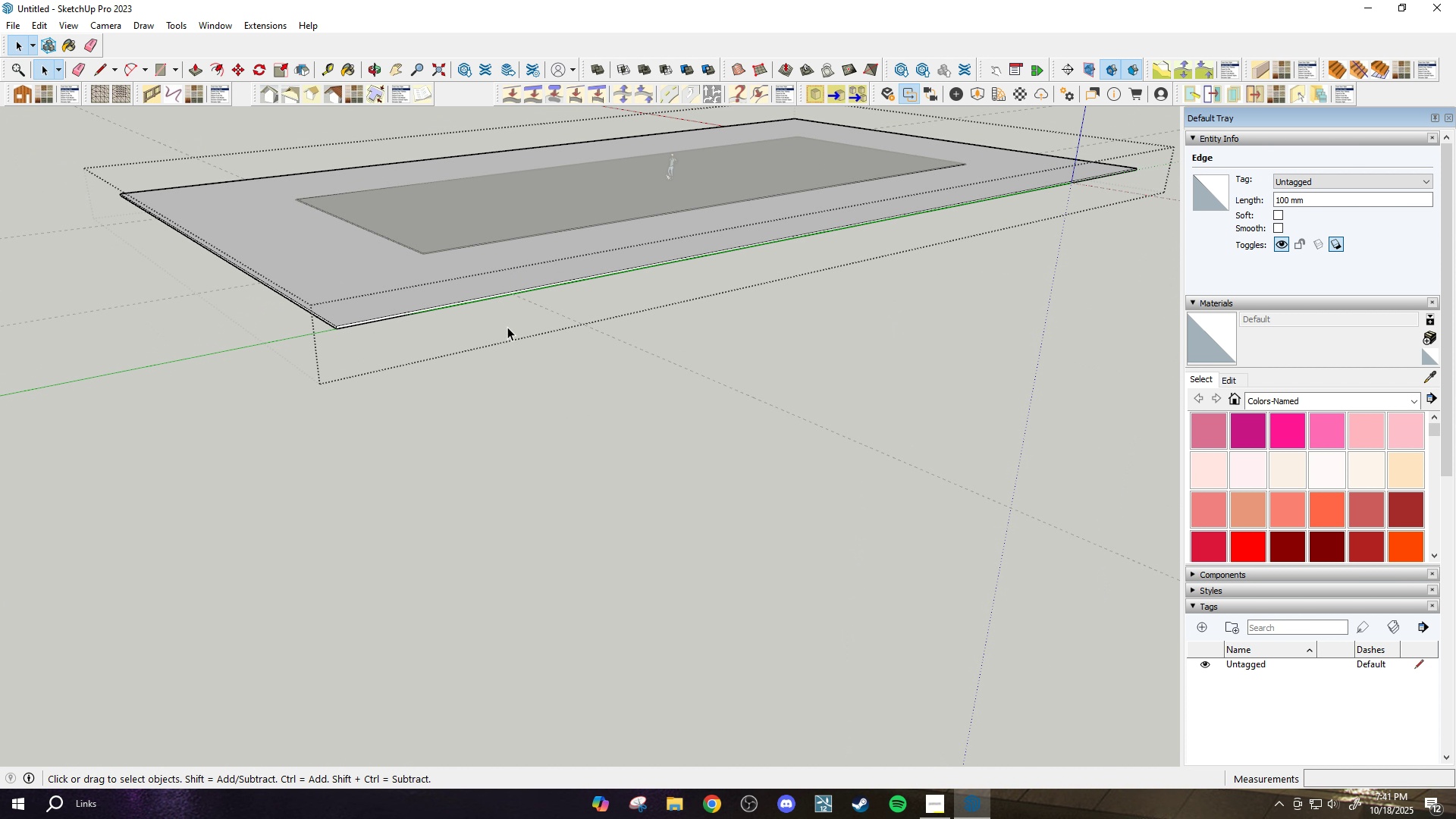 
scroll: coordinate [496, 325], scroll_direction: down, amount: 10.0
 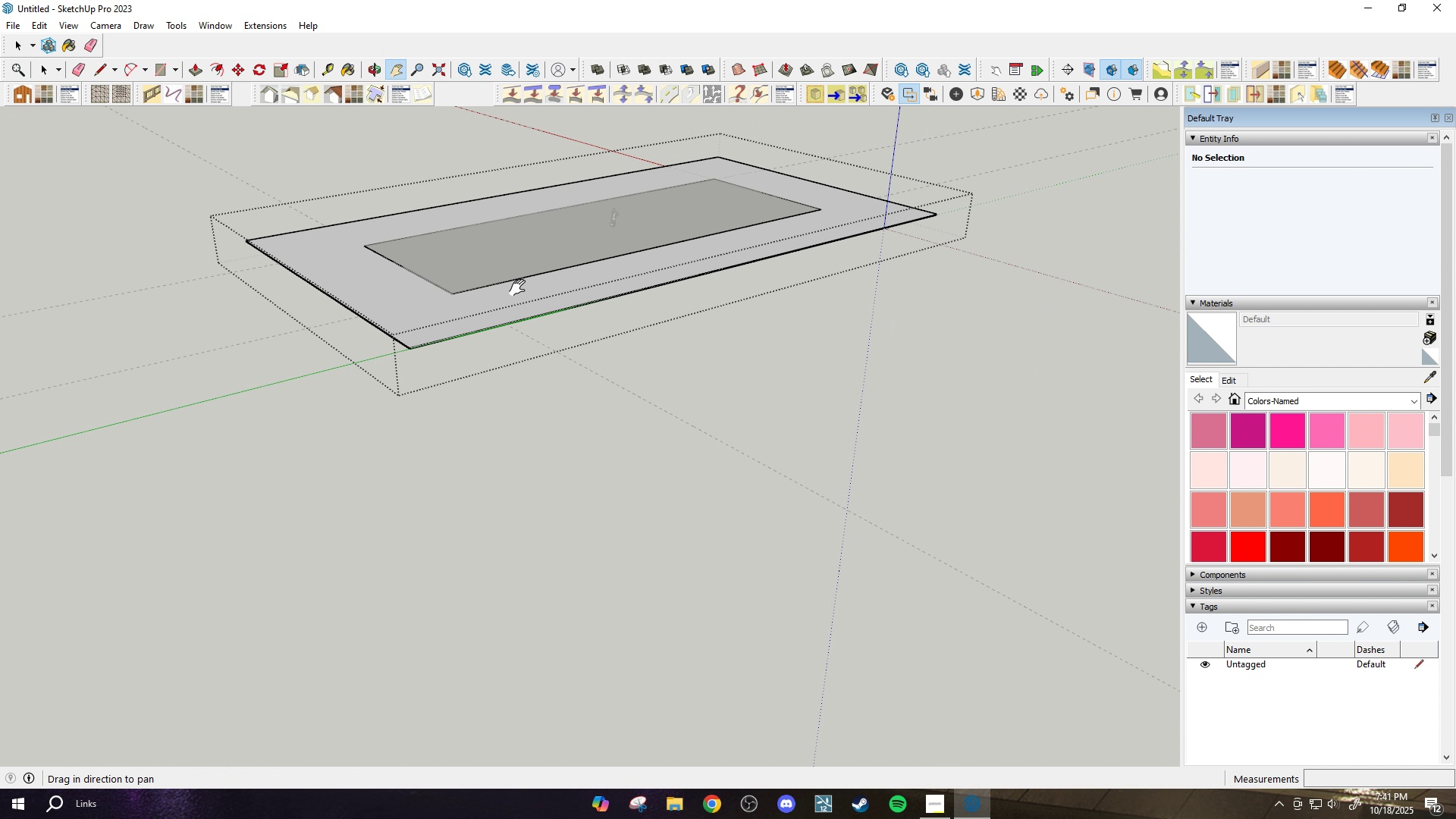 
key(H)
 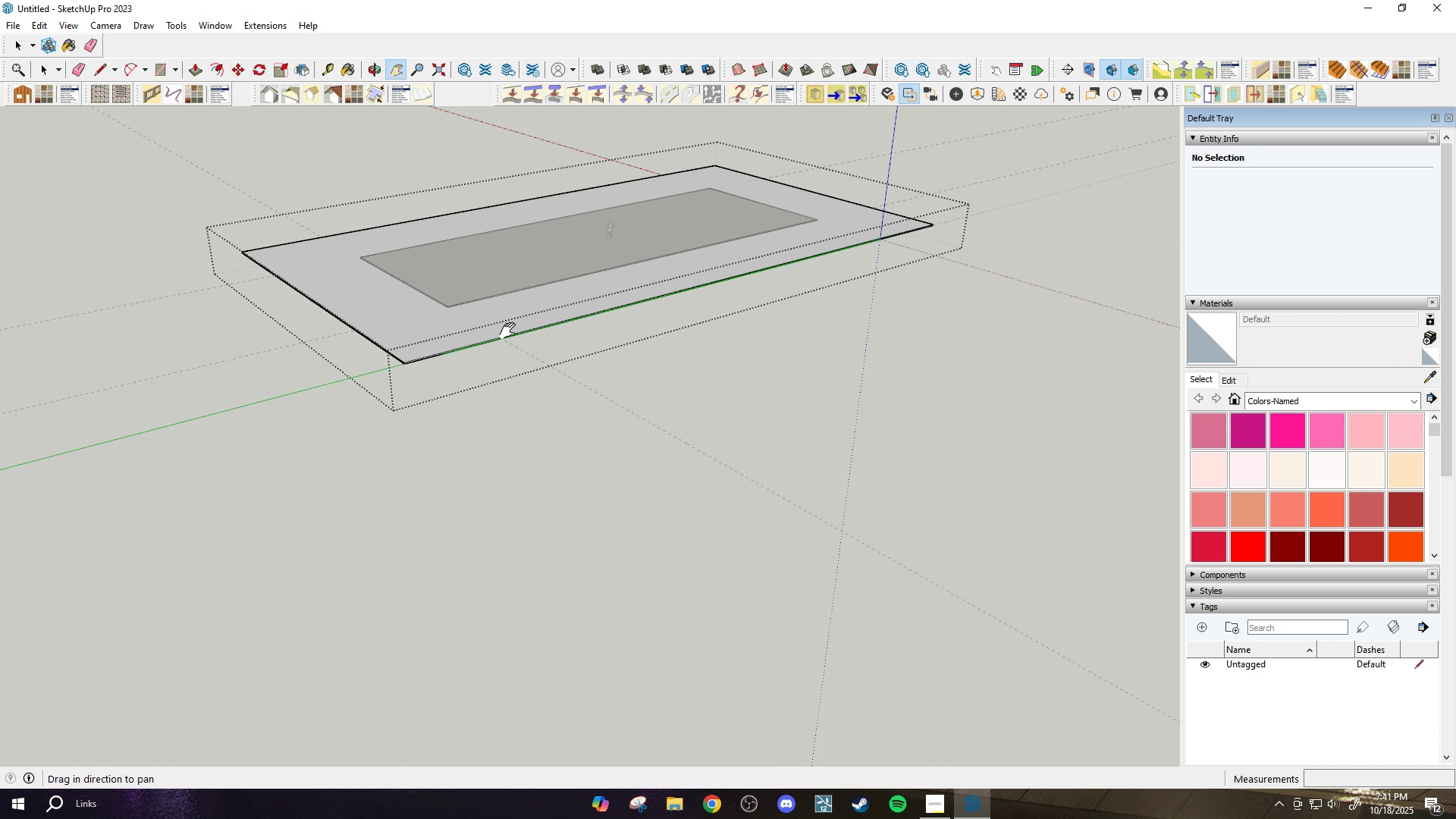 
left_click_drag(start_coordinate=[518, 287], to_coordinate=[509, 372])
 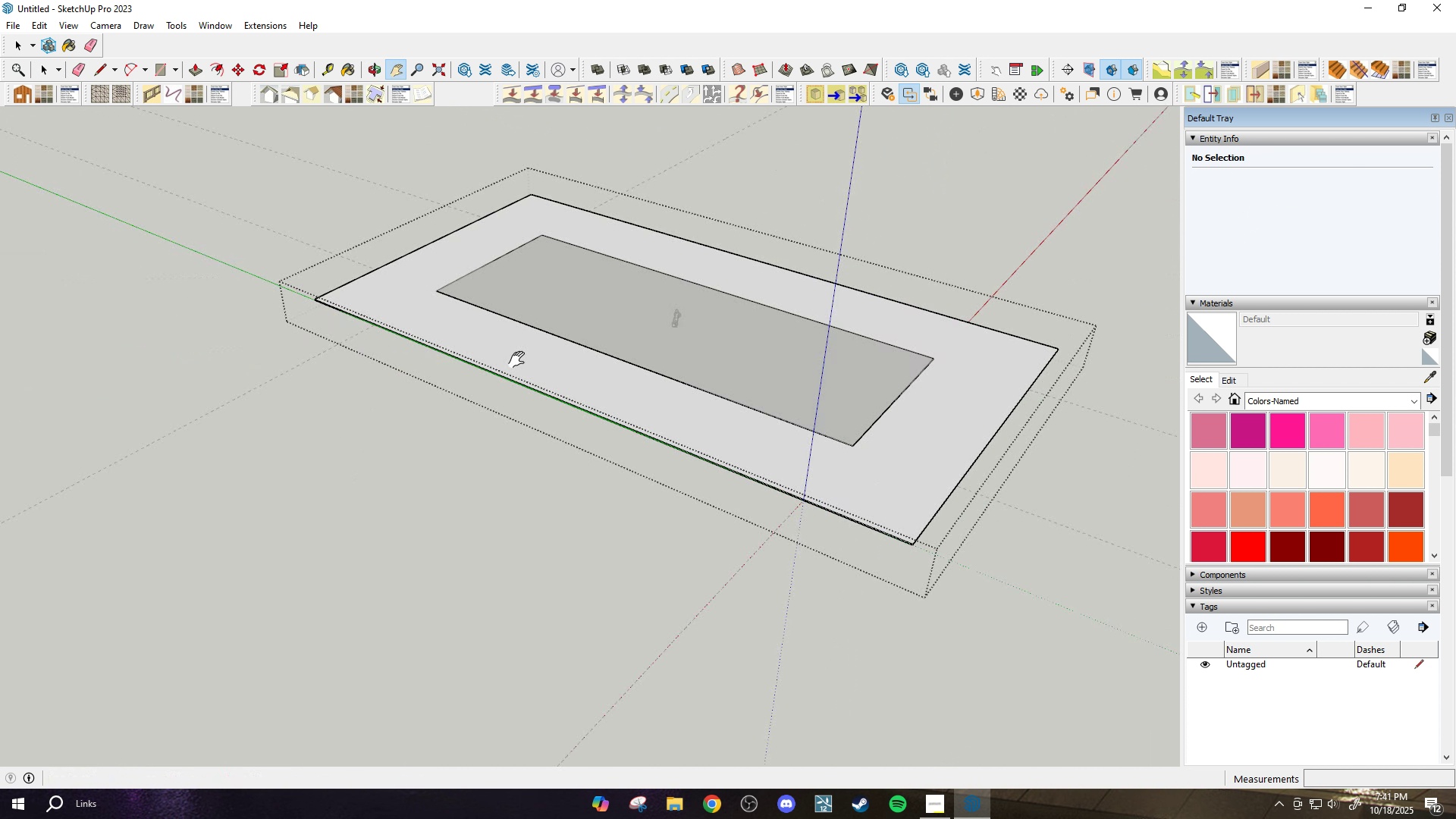 
scroll: coordinate [562, 403], scroll_direction: up, amount: 8.0
 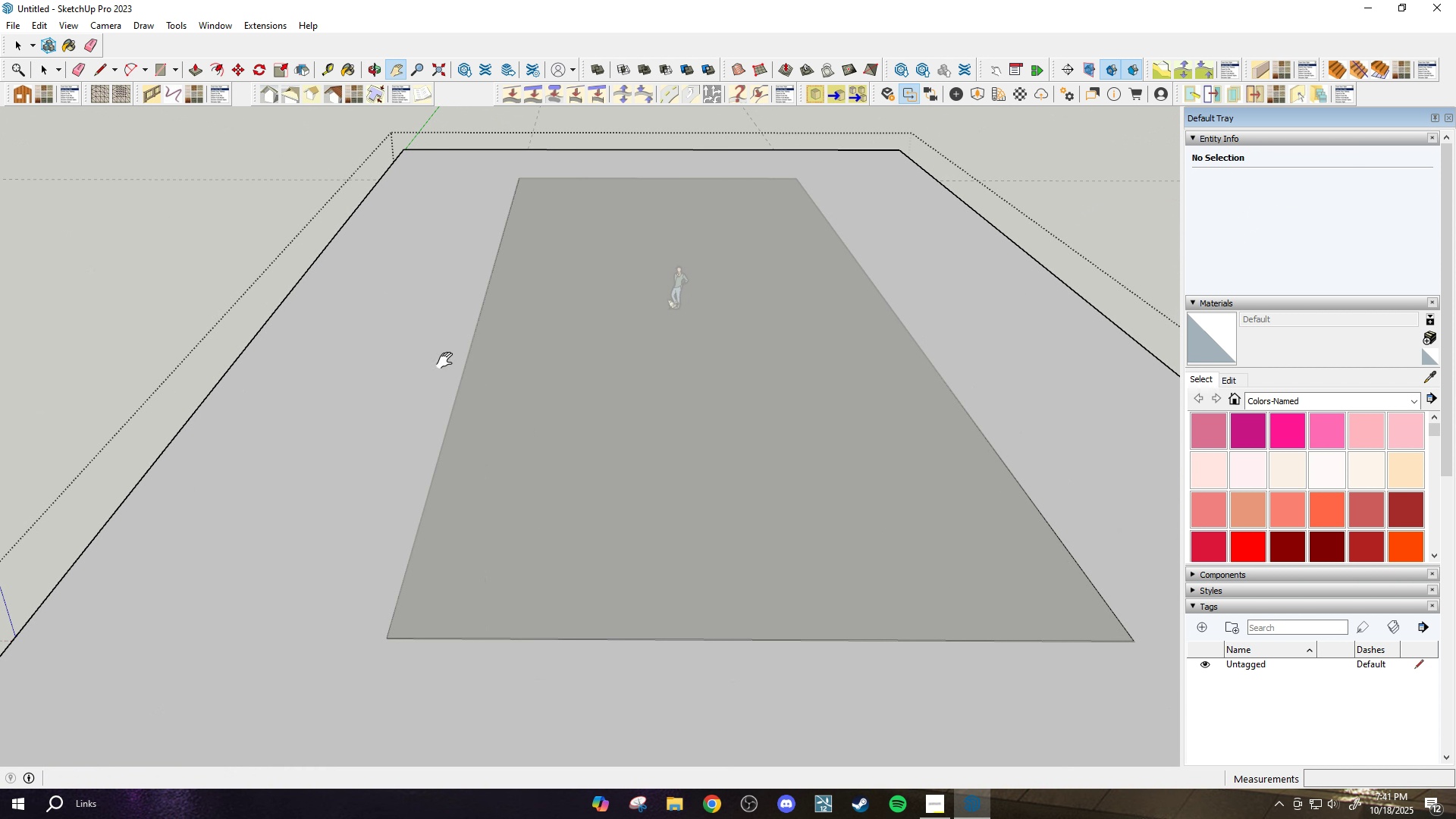 
key(Space)
 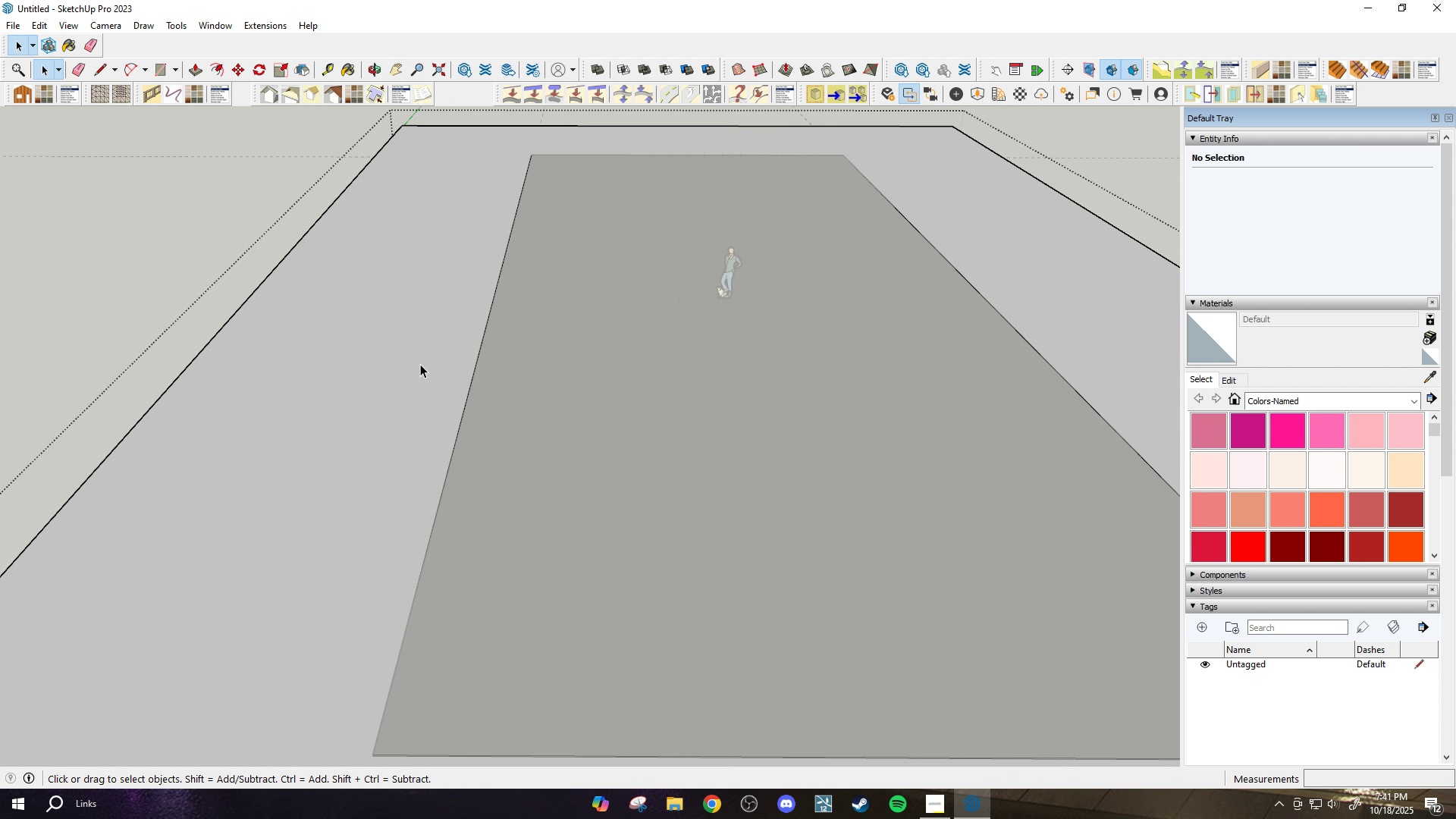 
scroll: coordinate [427, 375], scroll_direction: none, amount: 0.0
 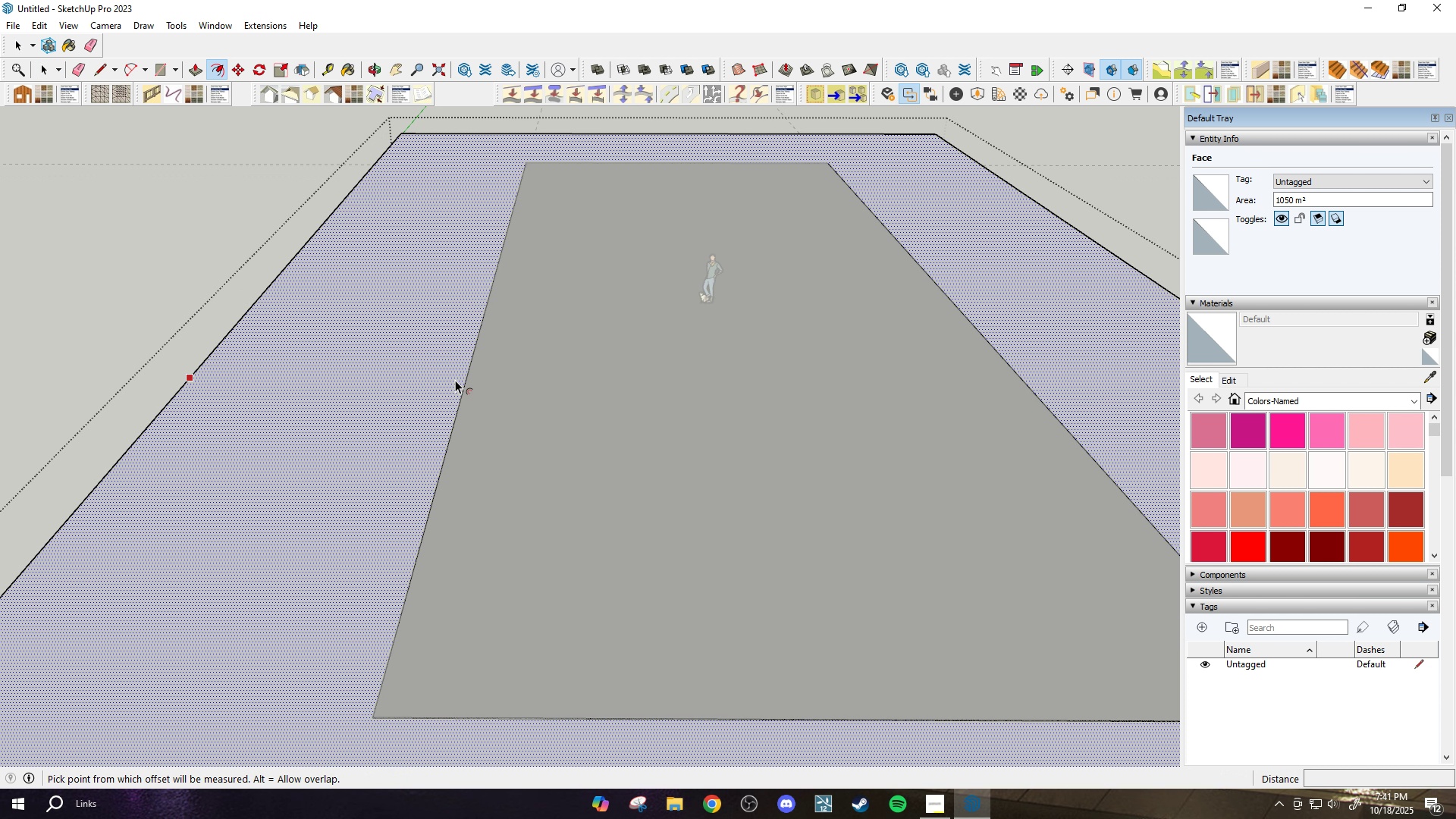 
left_click([420, 363])
 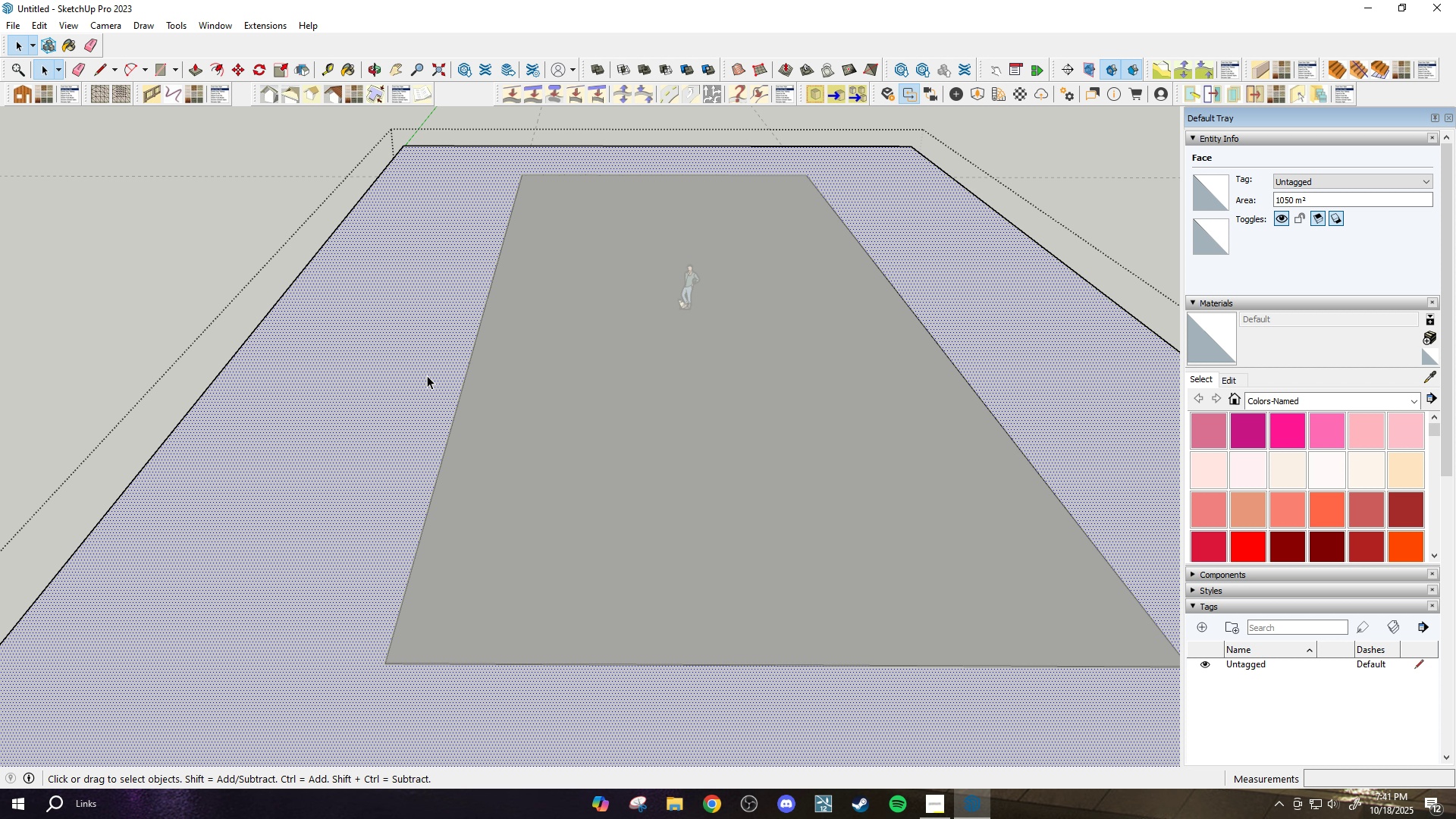 
key(F)
 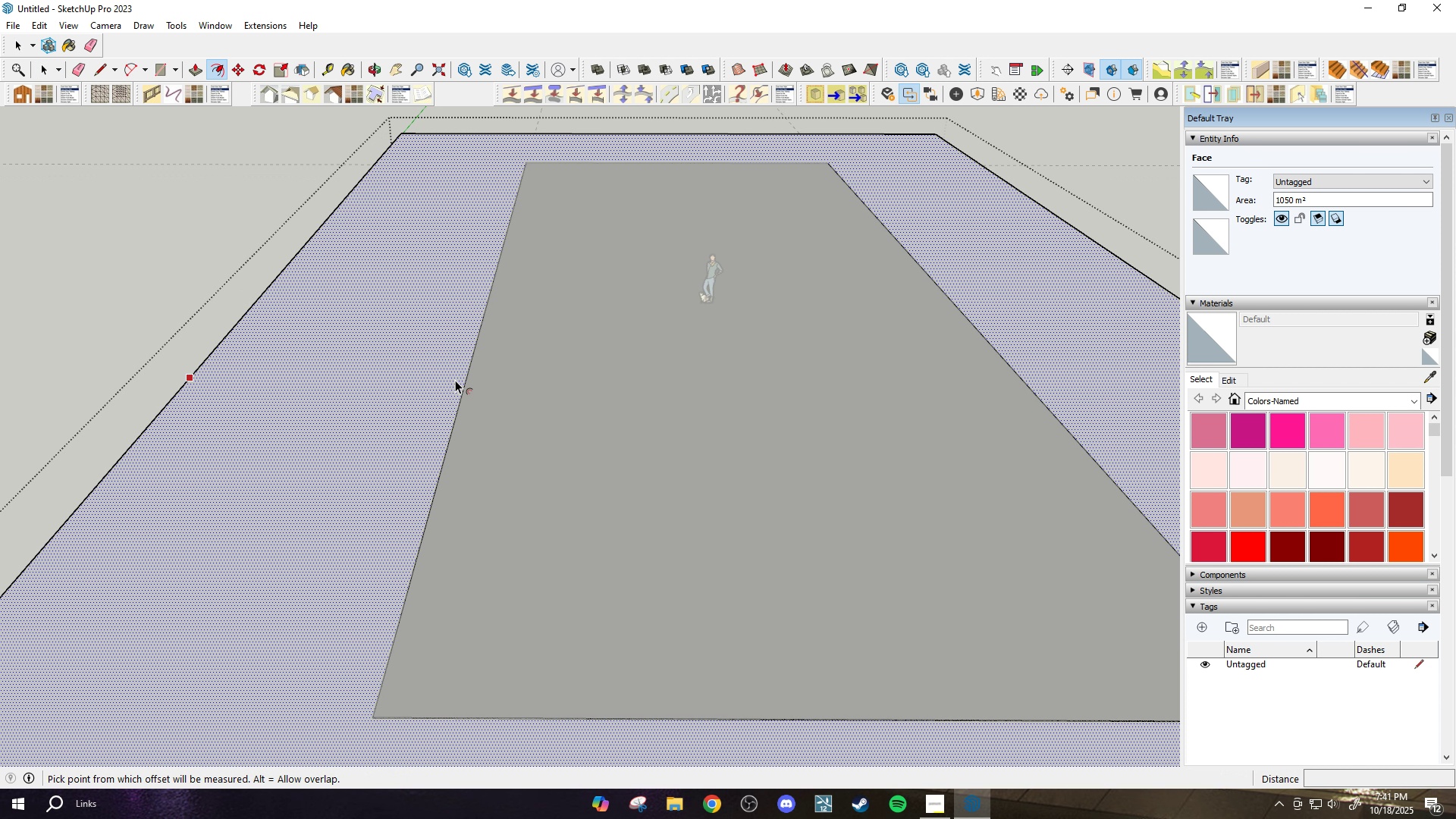 
scroll: coordinate [451, 378], scroll_direction: up, amount: 1.0
 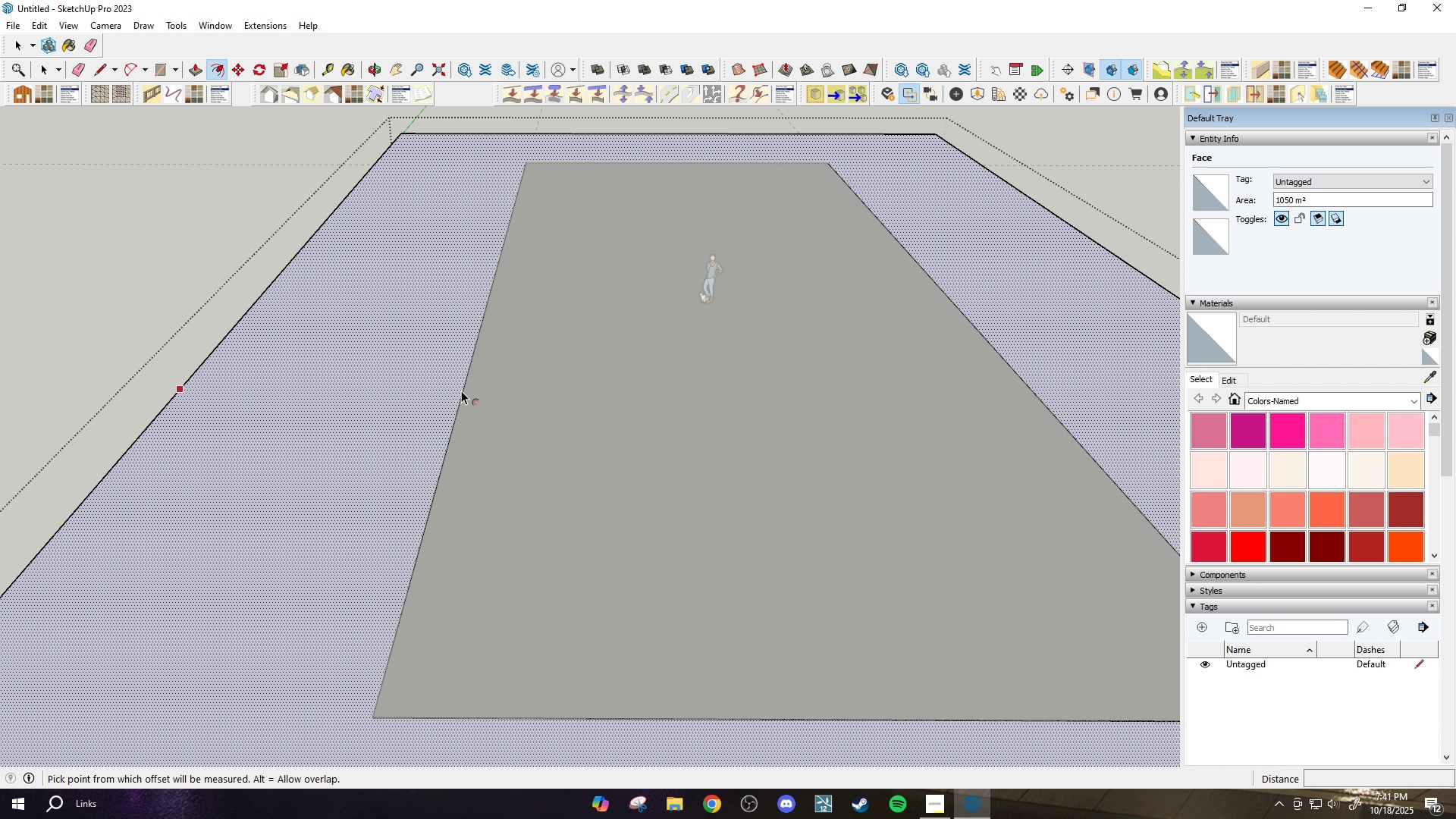 
key(Escape)
 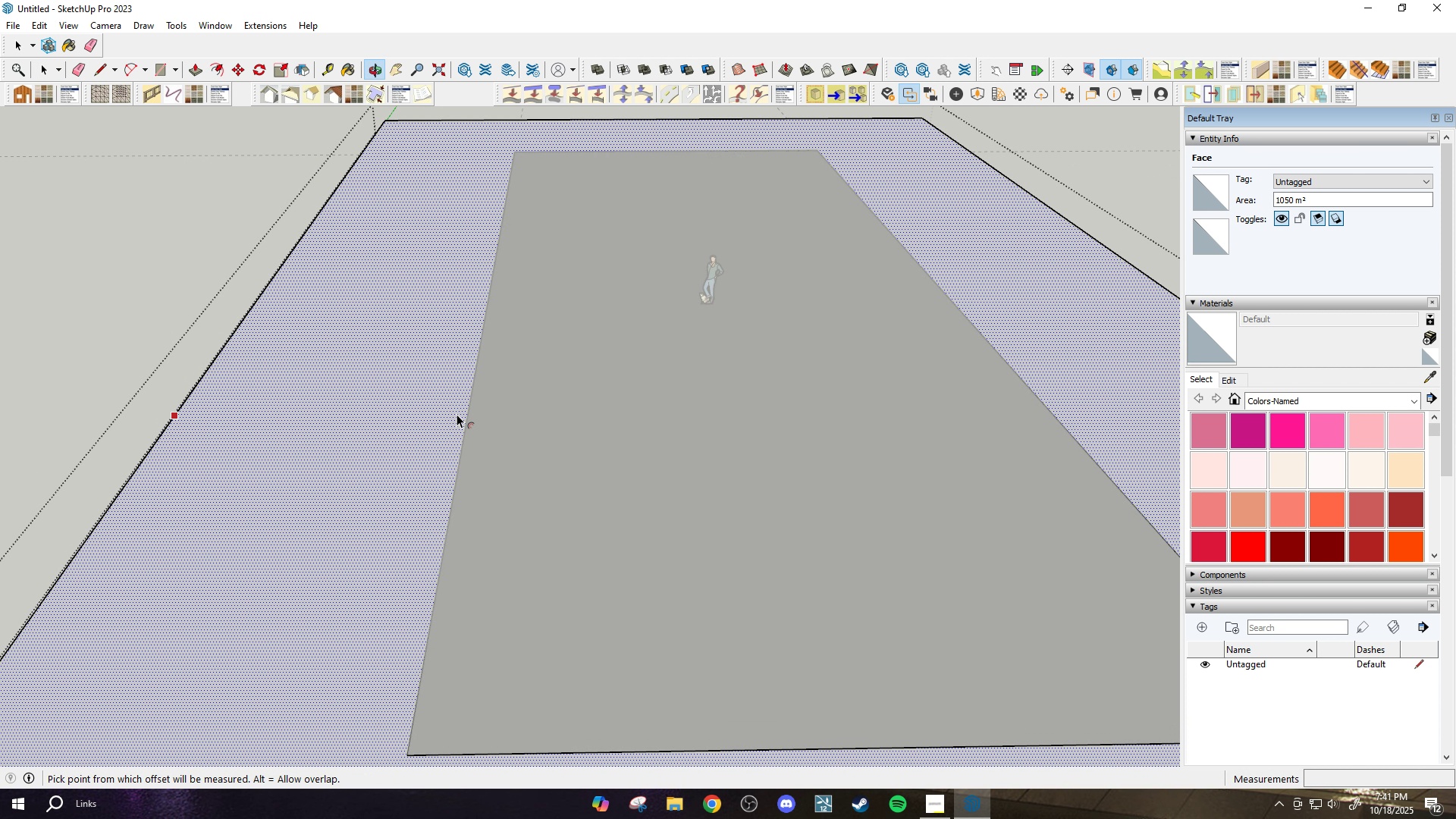 
key(F)
 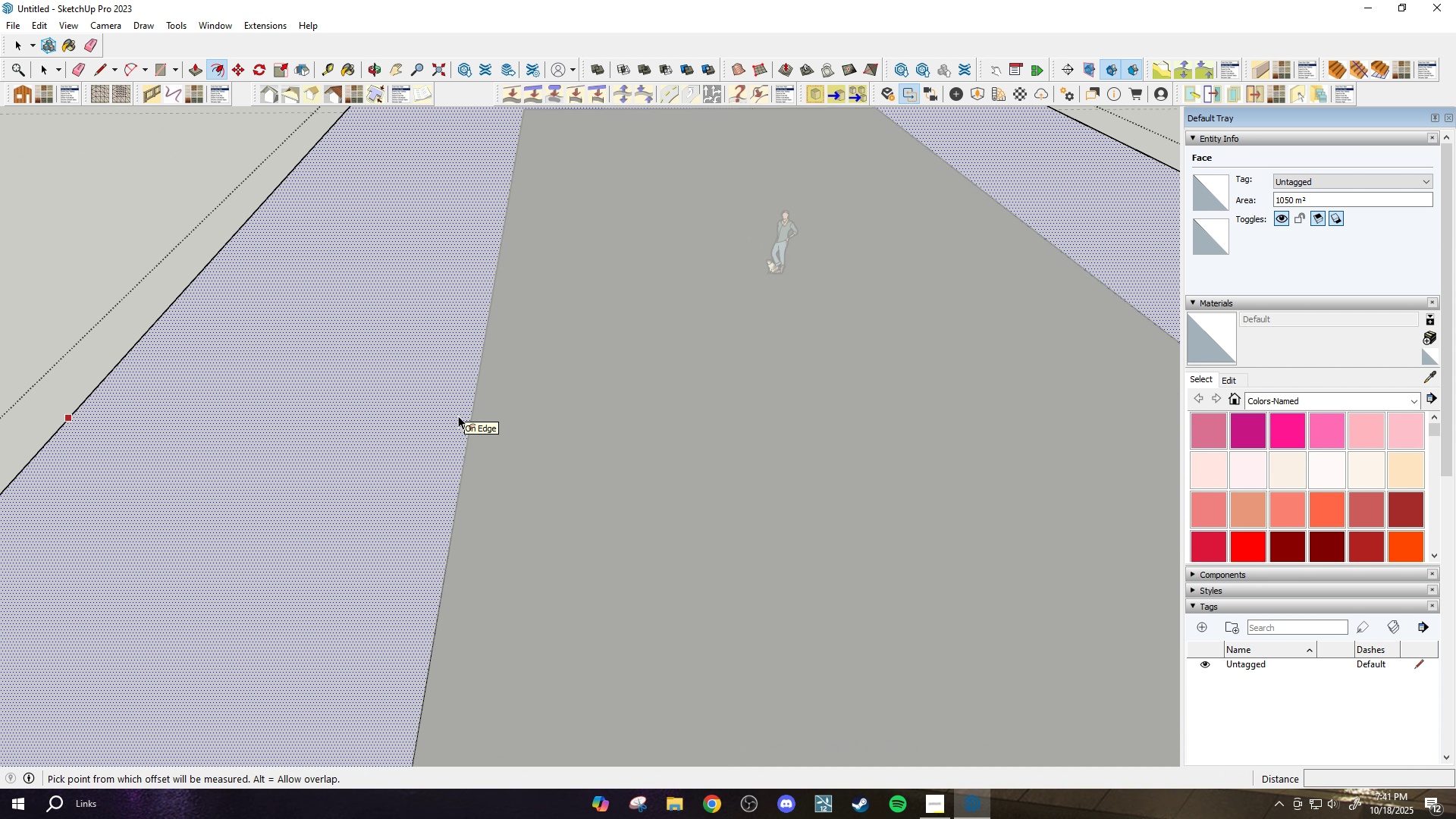 
scroll: coordinate [457, 414], scroll_direction: up, amount: 3.0
 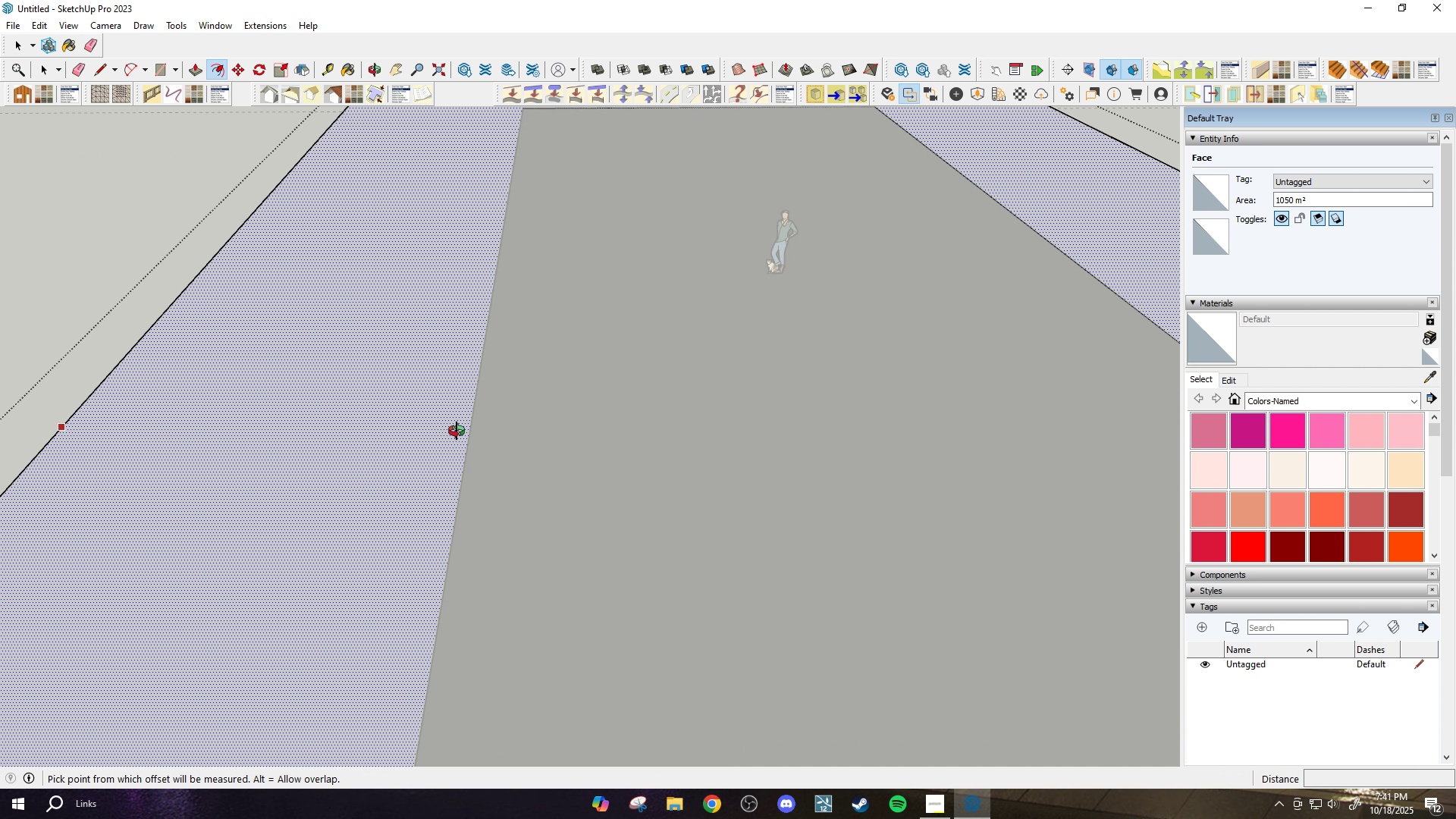 
key(Escape)
 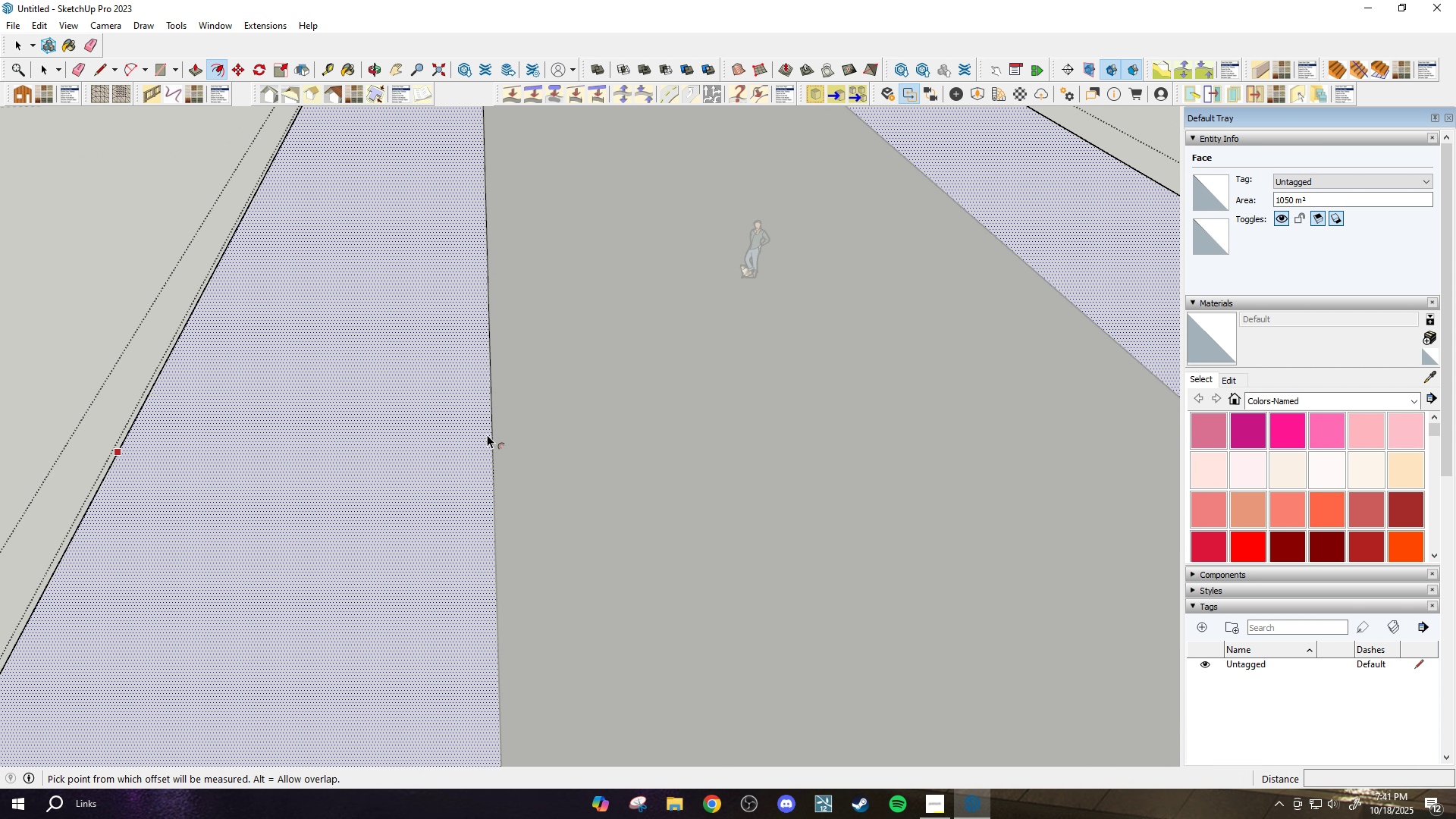 
scroll: coordinate [487, 435], scroll_direction: down, amount: 1.0
 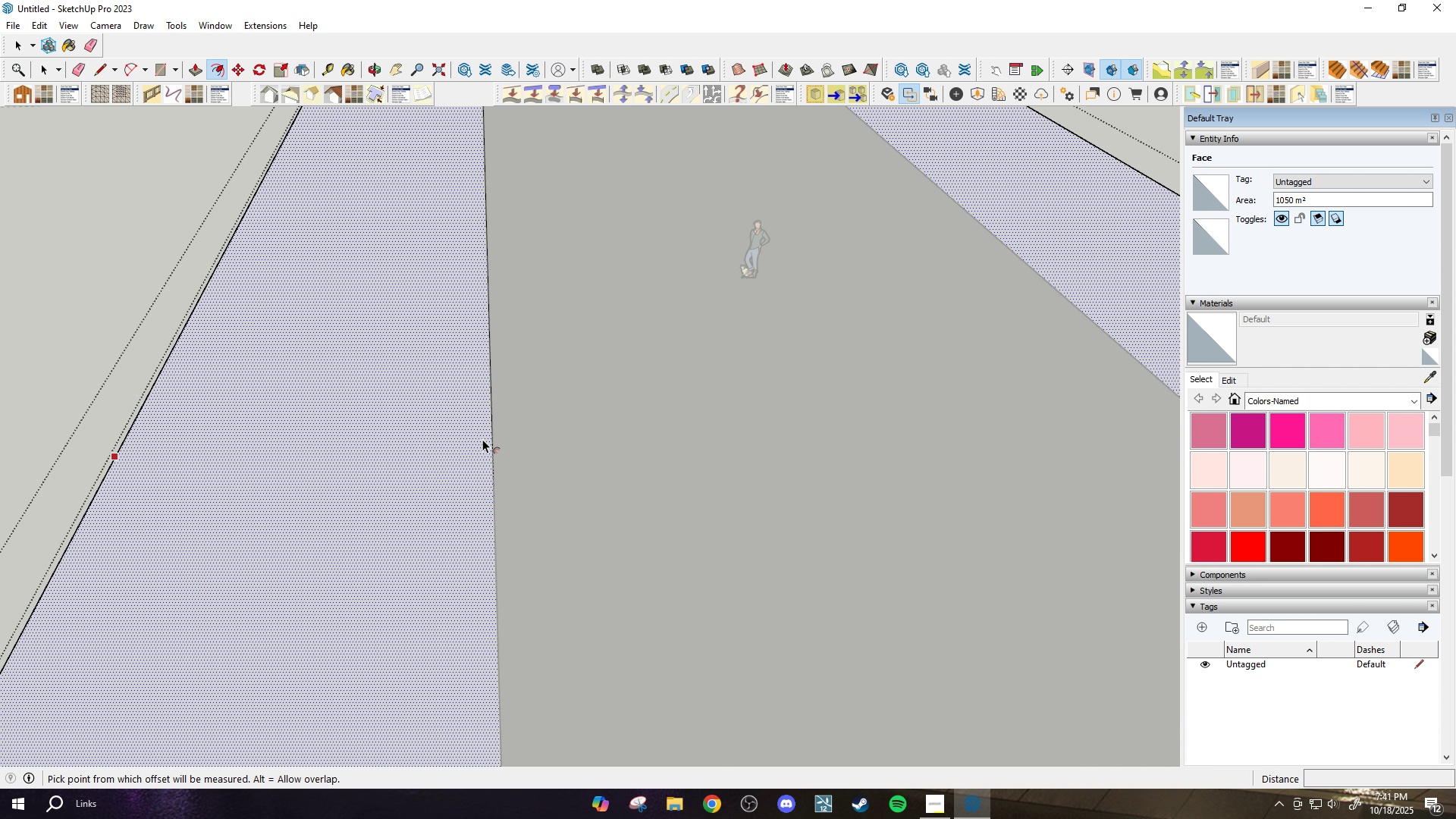 
left_click([482, 439])
 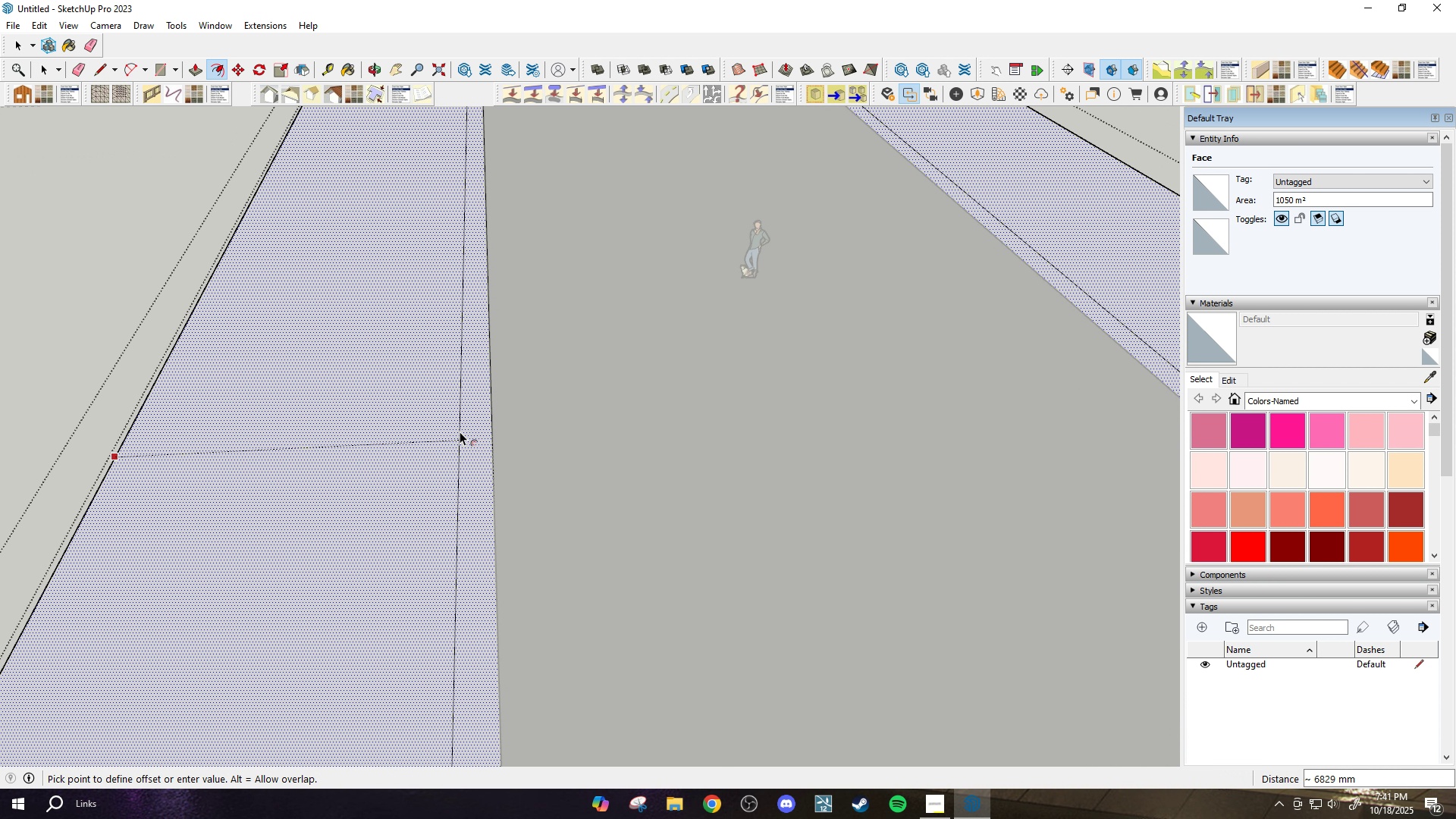 
scroll: coordinate [452, 425], scroll_direction: down, amount: 4.0
 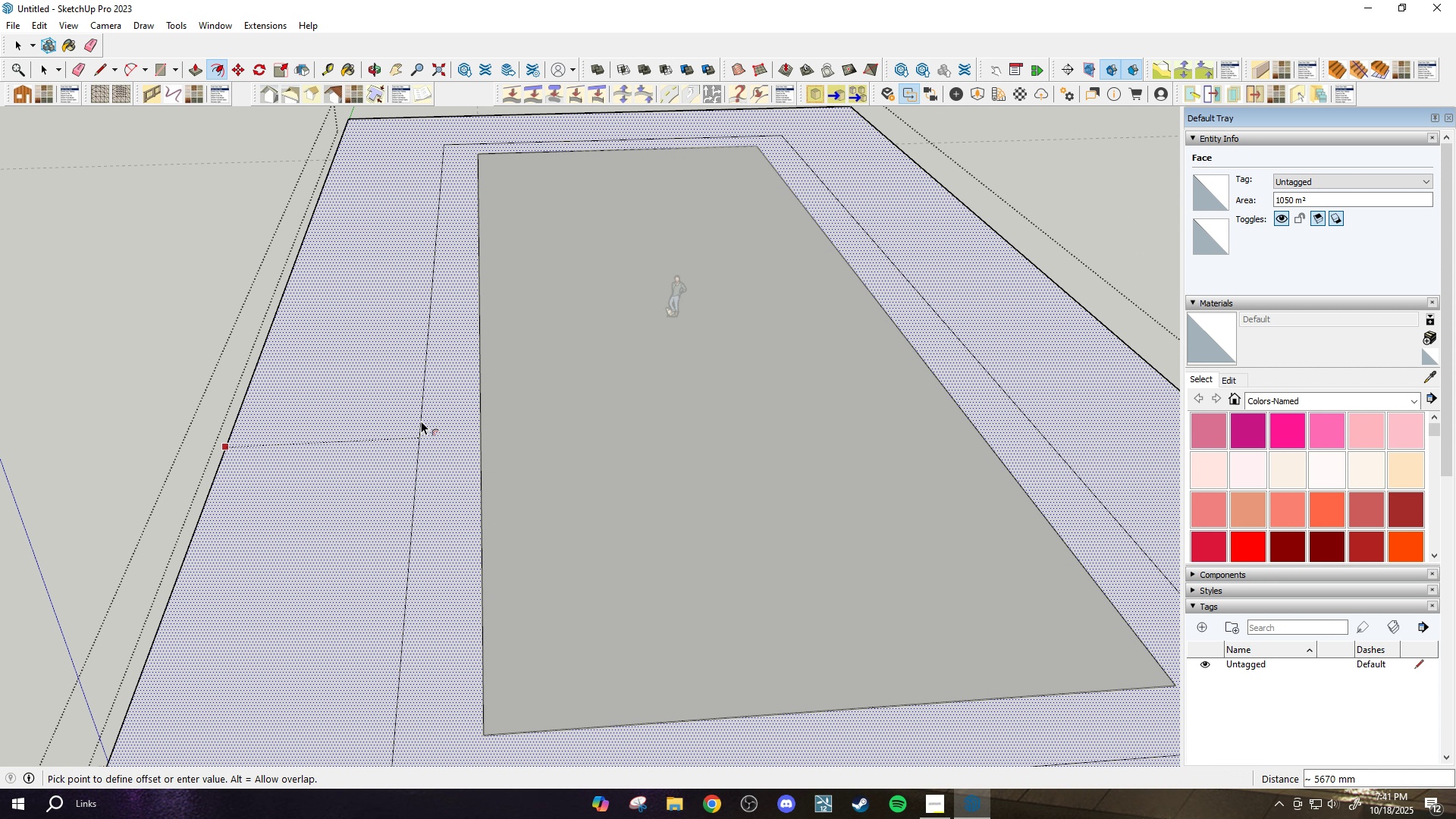 
key(Escape)
 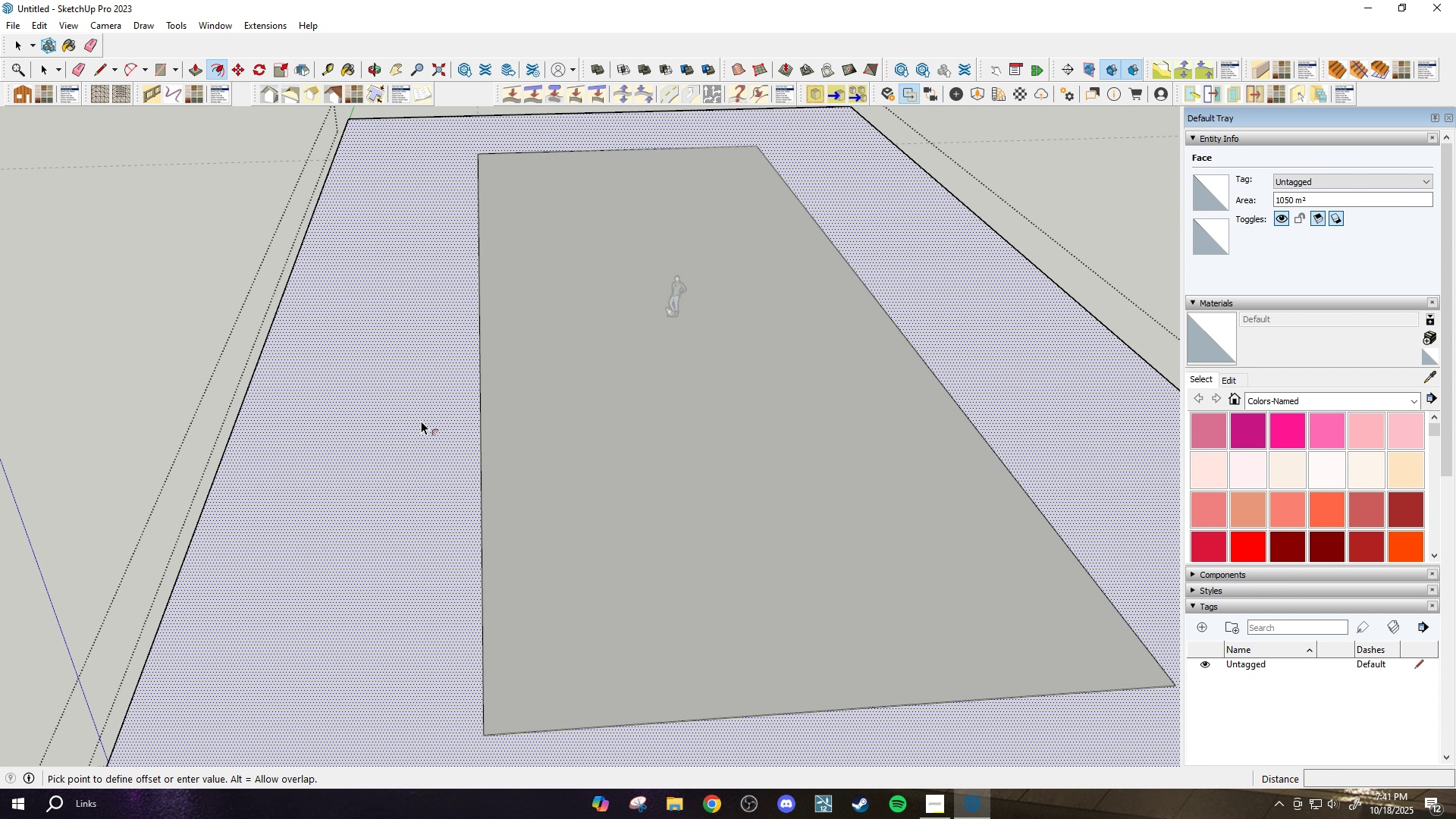 
key(Slash)
 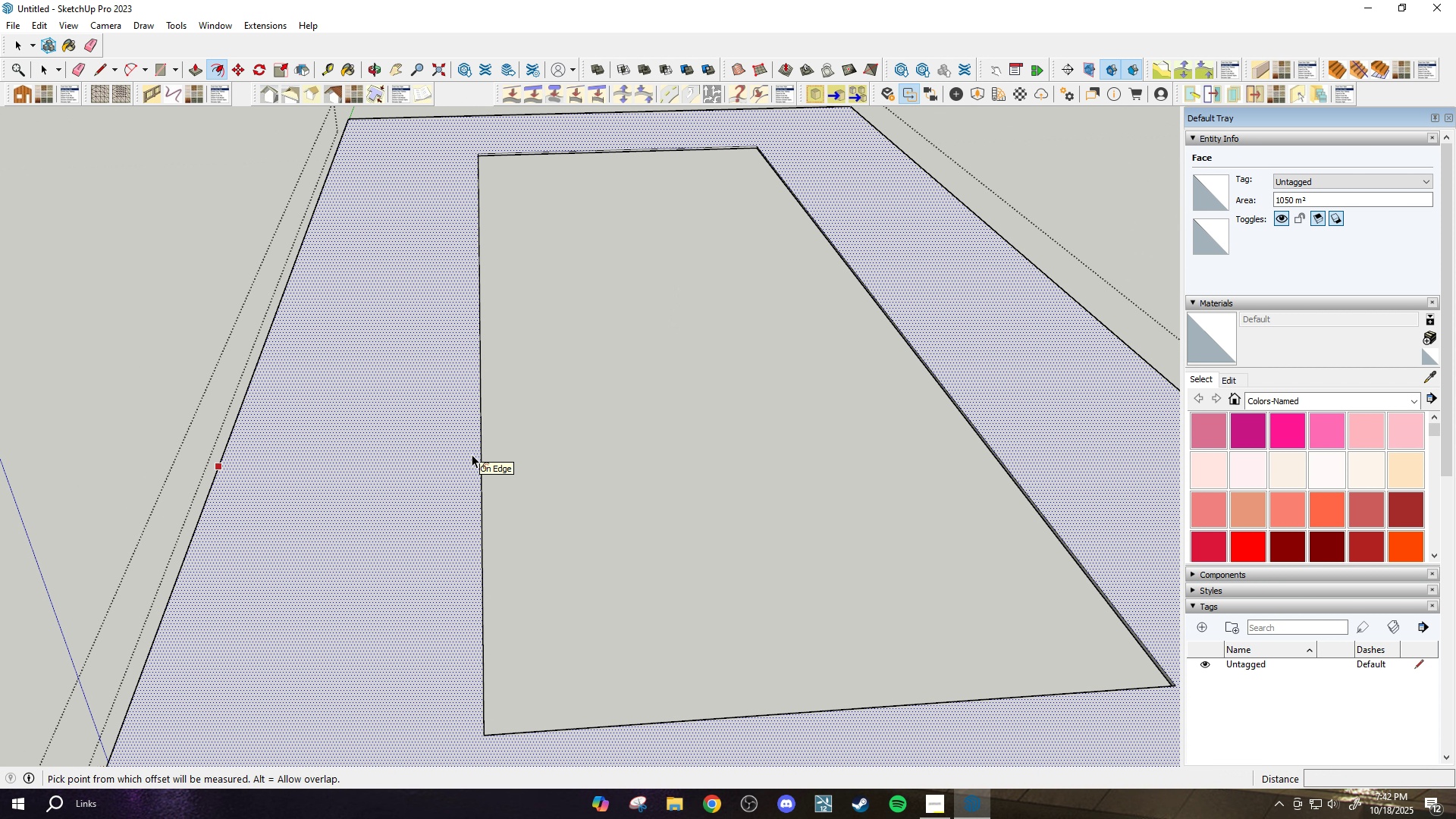 
left_click([472, 454])
 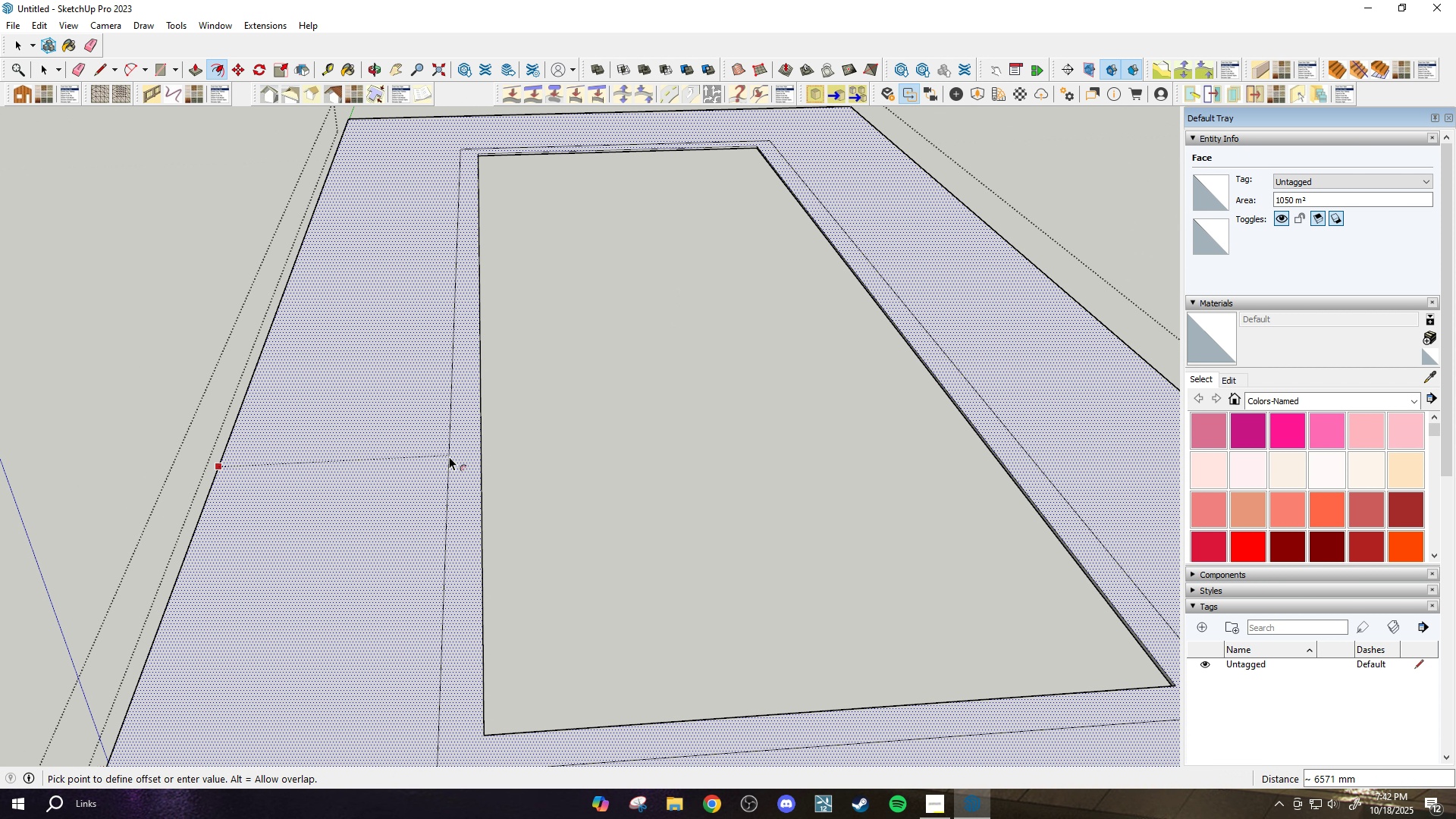 
type(2500)
 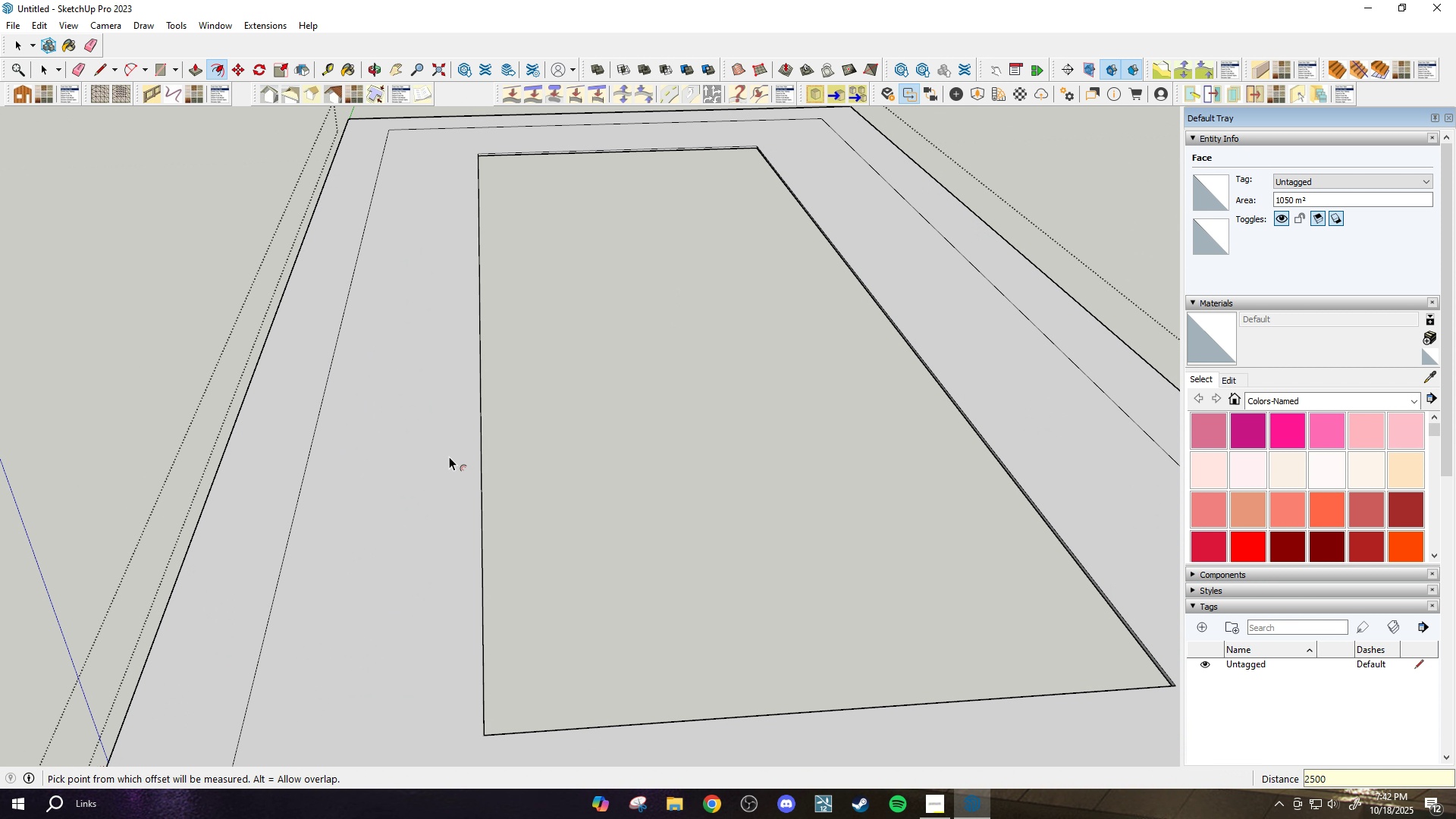 
key(Enter)
 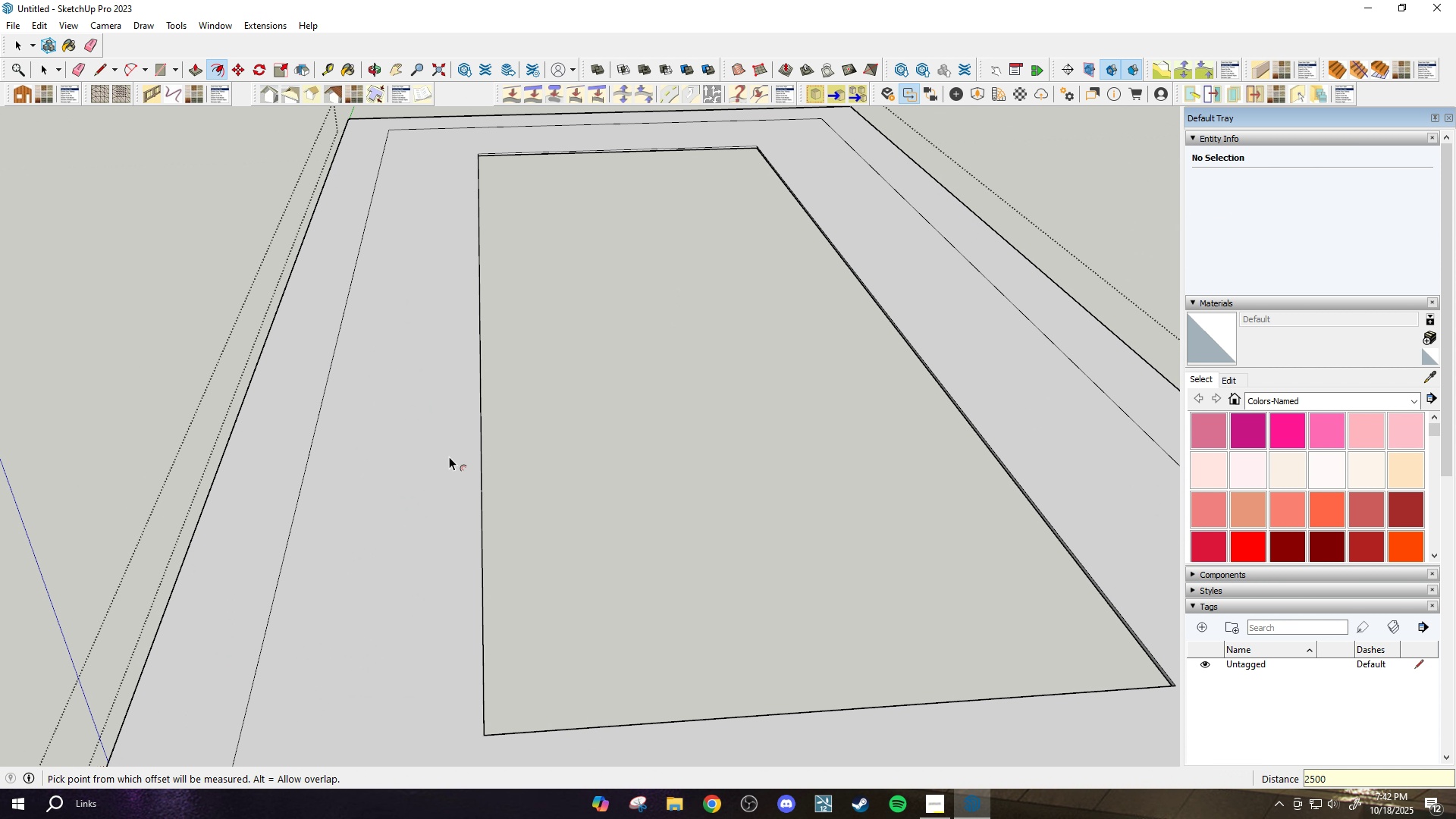 
key(Control+ControlLeft)
 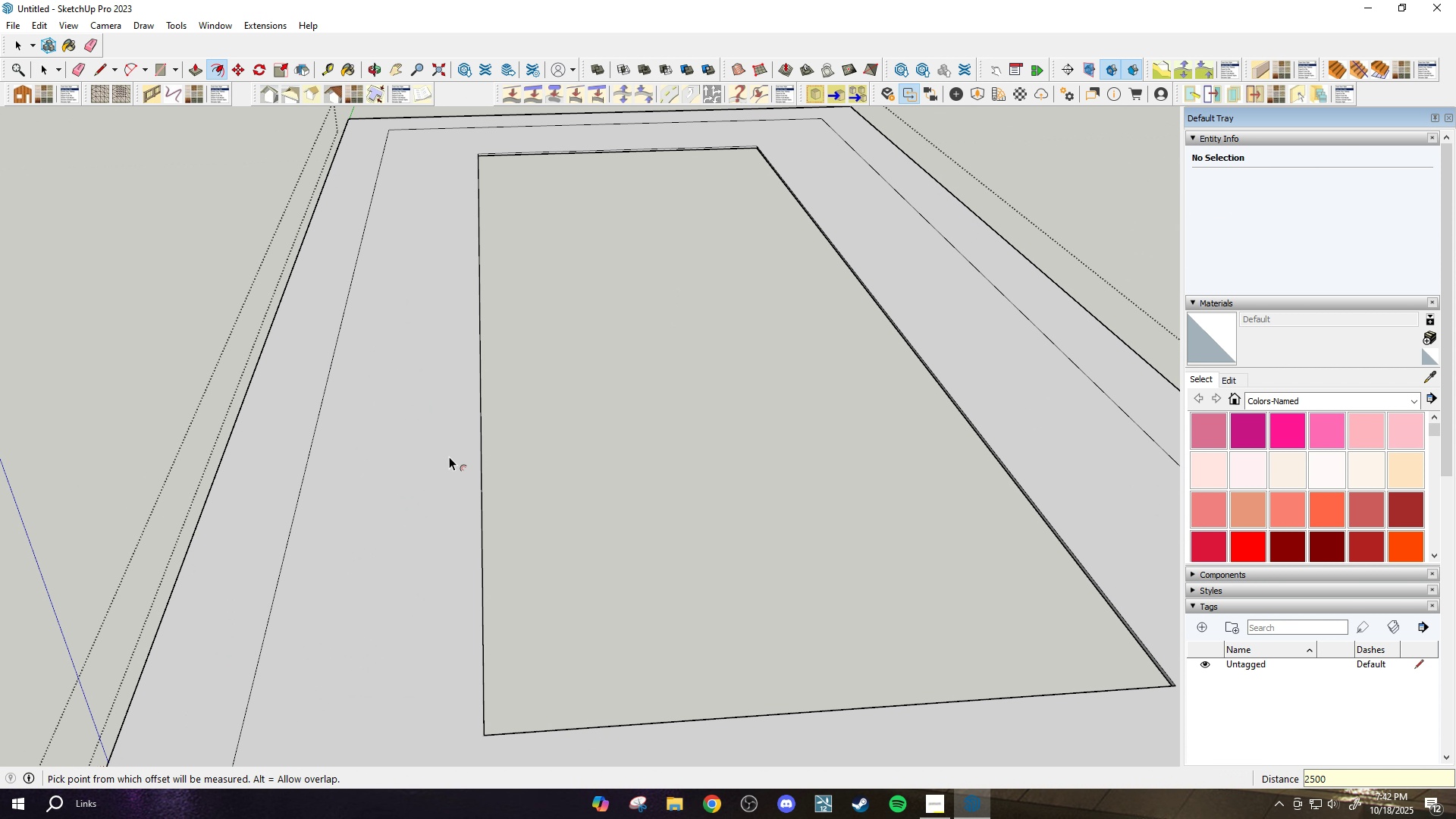 
key(Control+Z)
 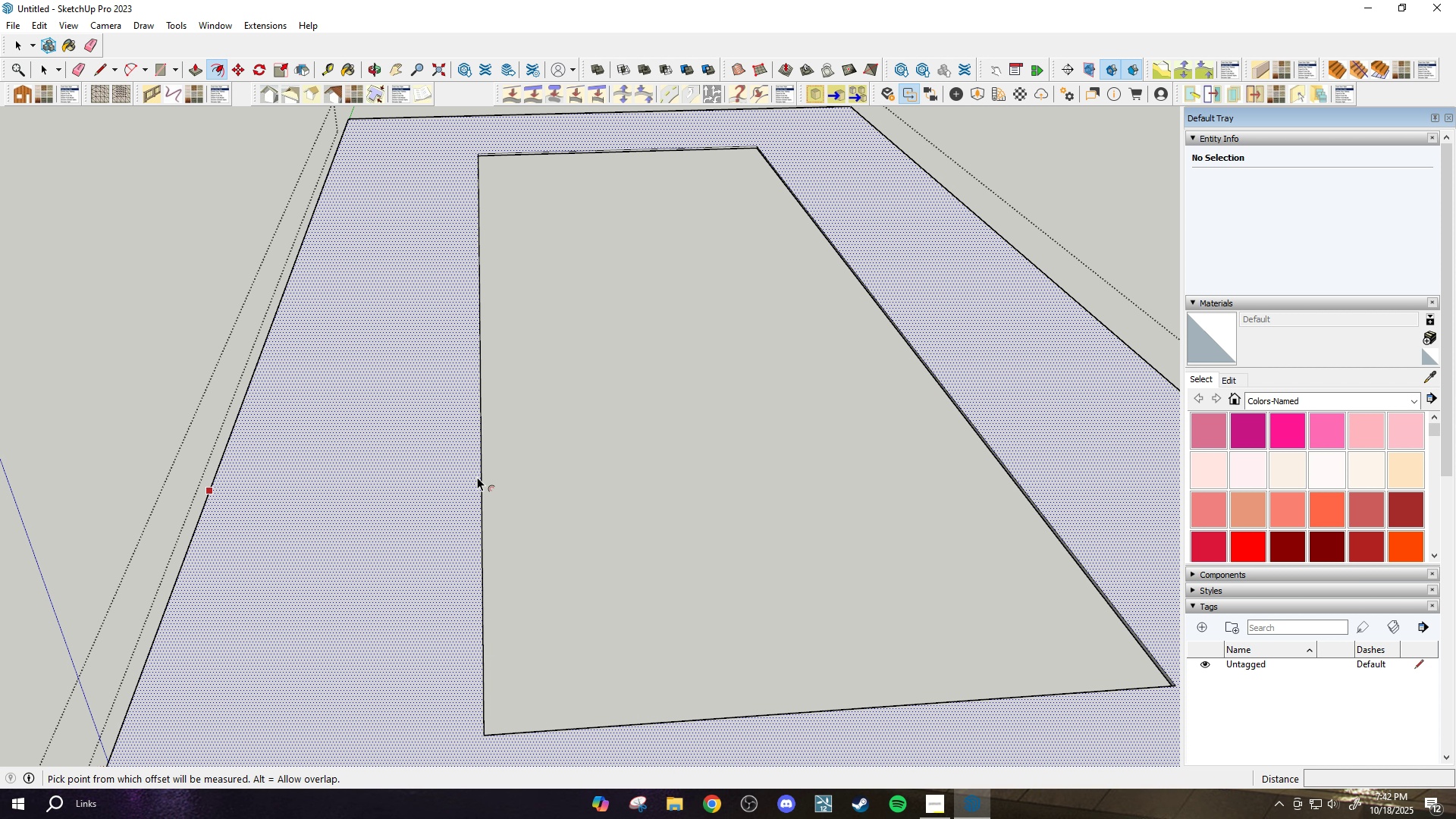 
left_click([477, 477])
 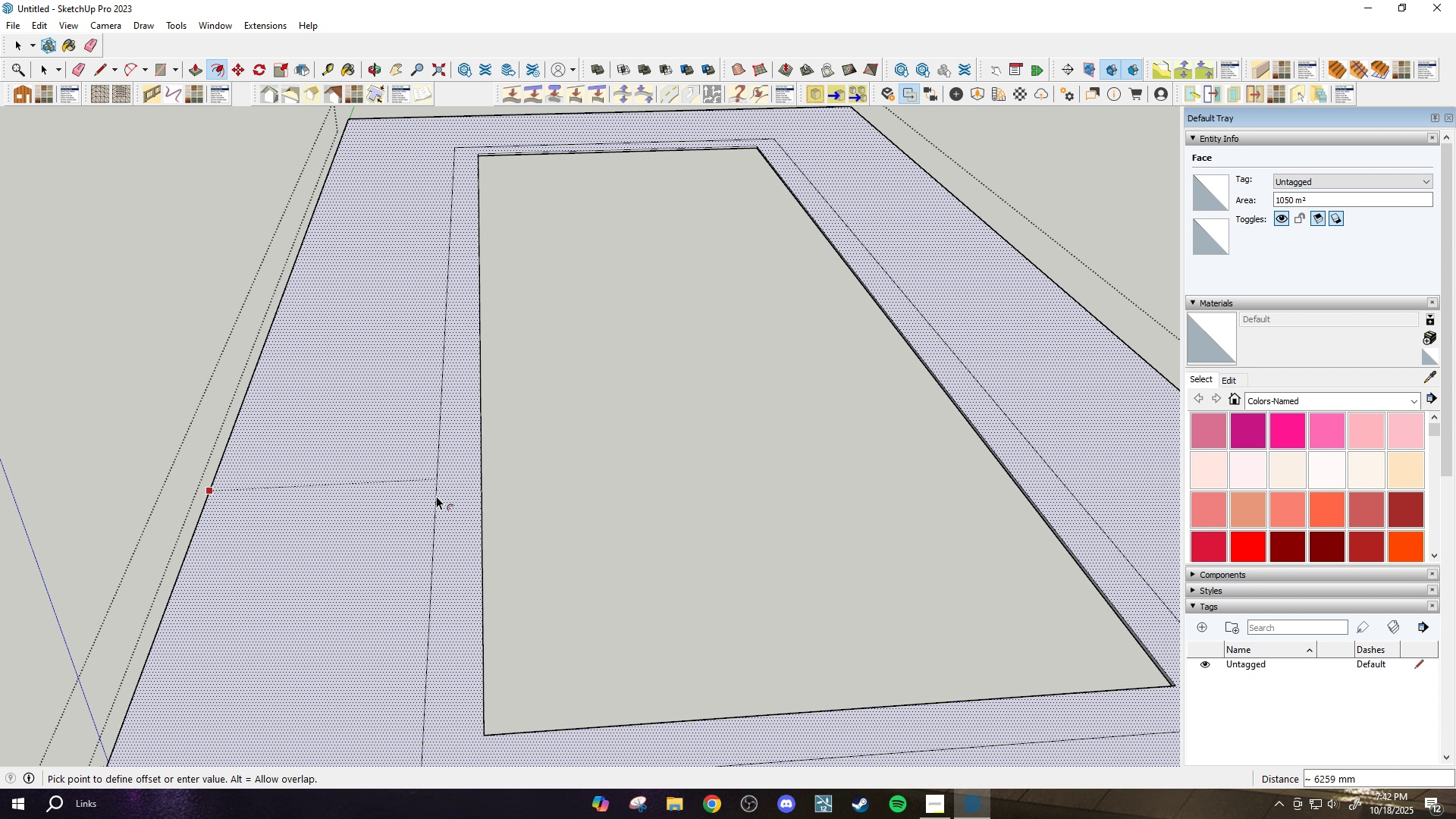 
key(1)
 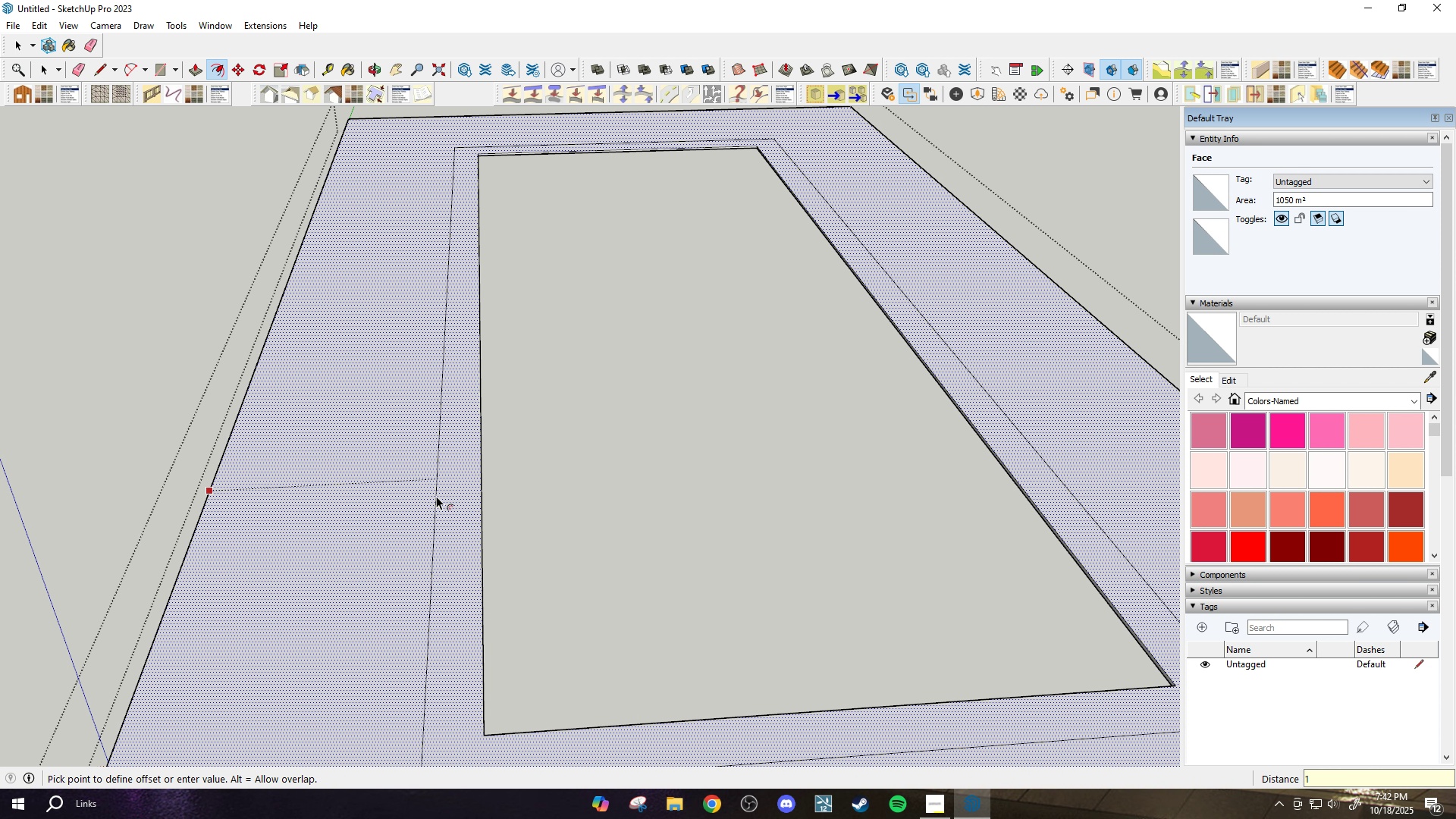 
key(Escape)
 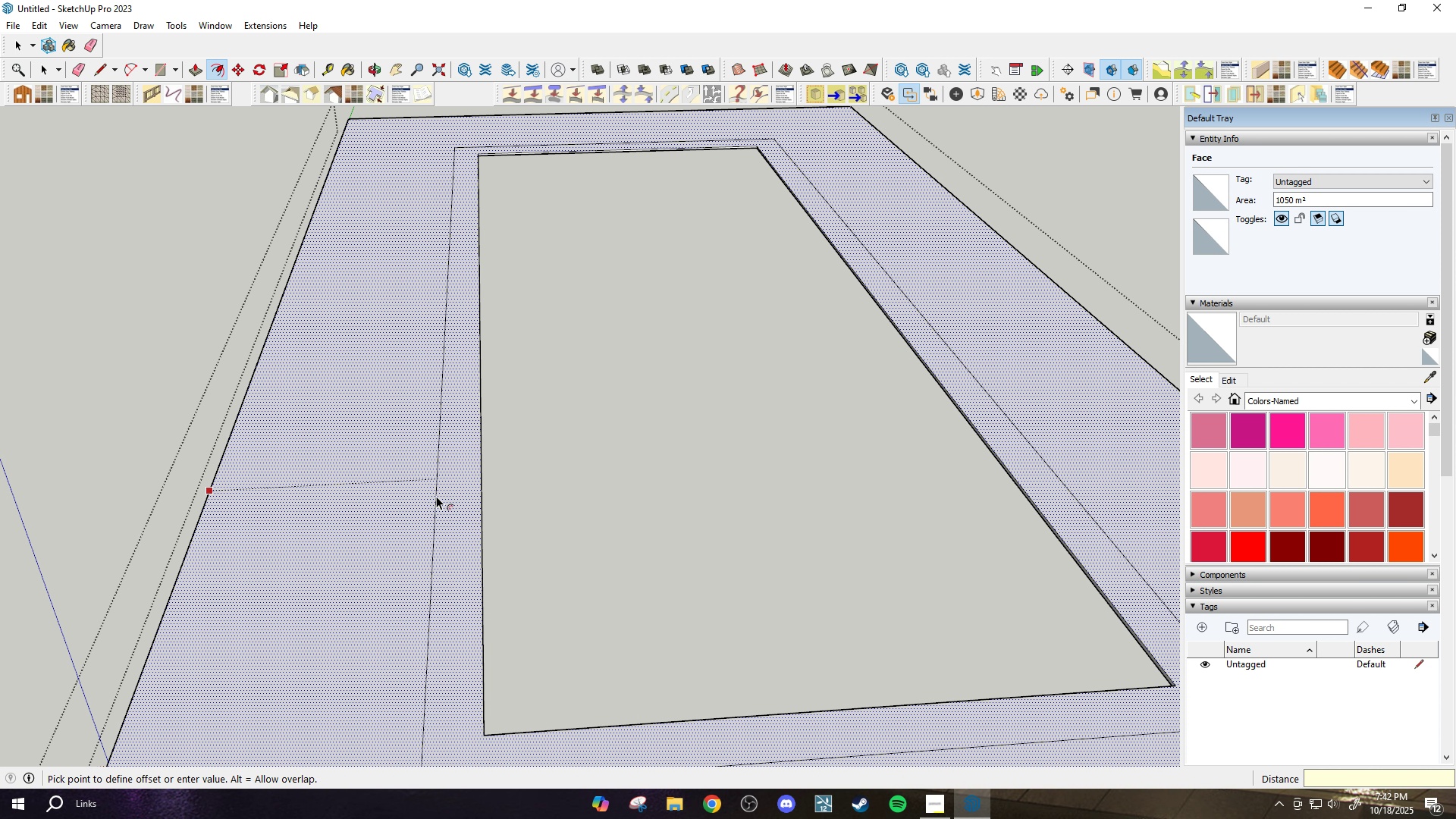 
key(Escape)
 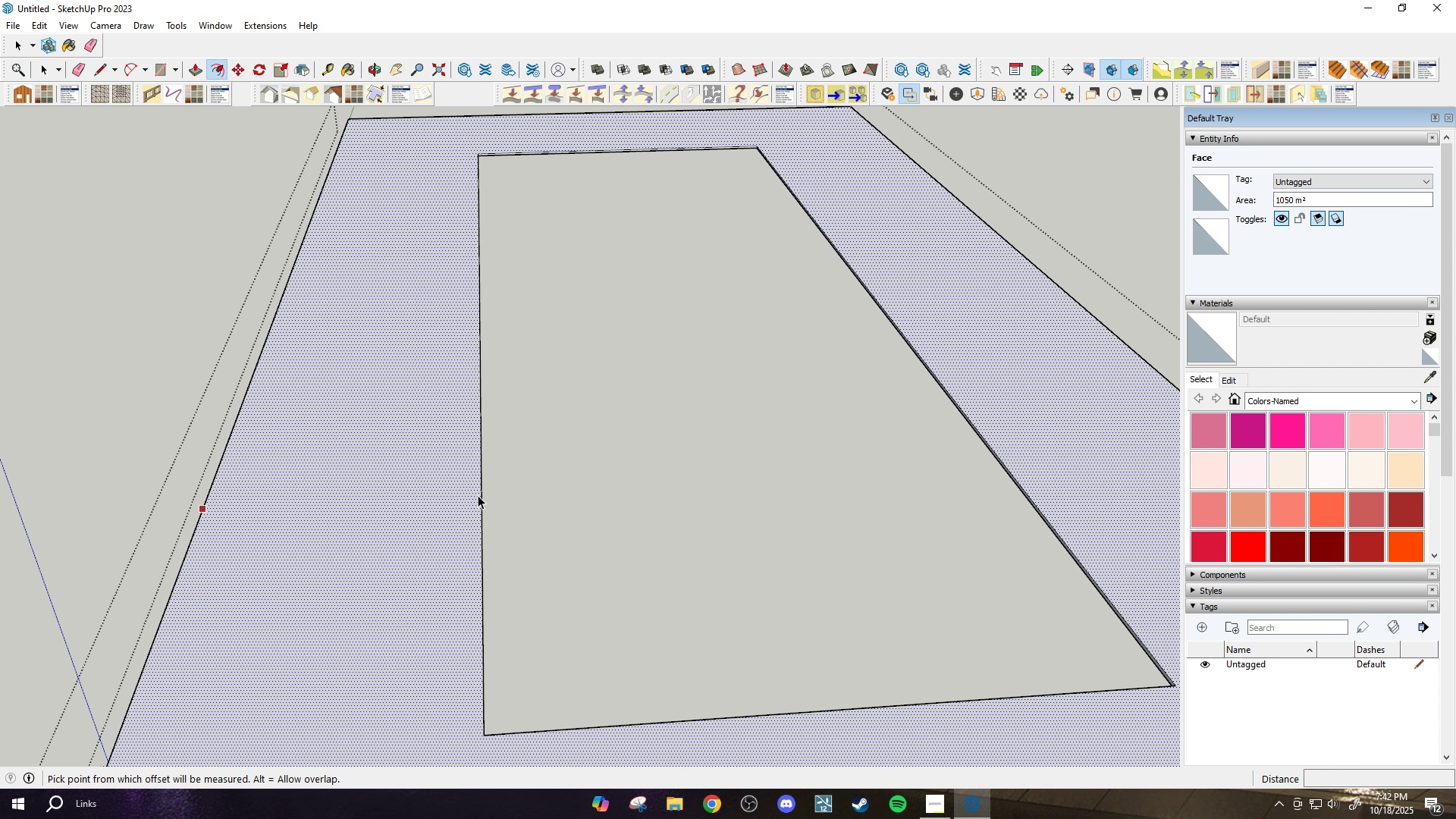 
key(Space)
 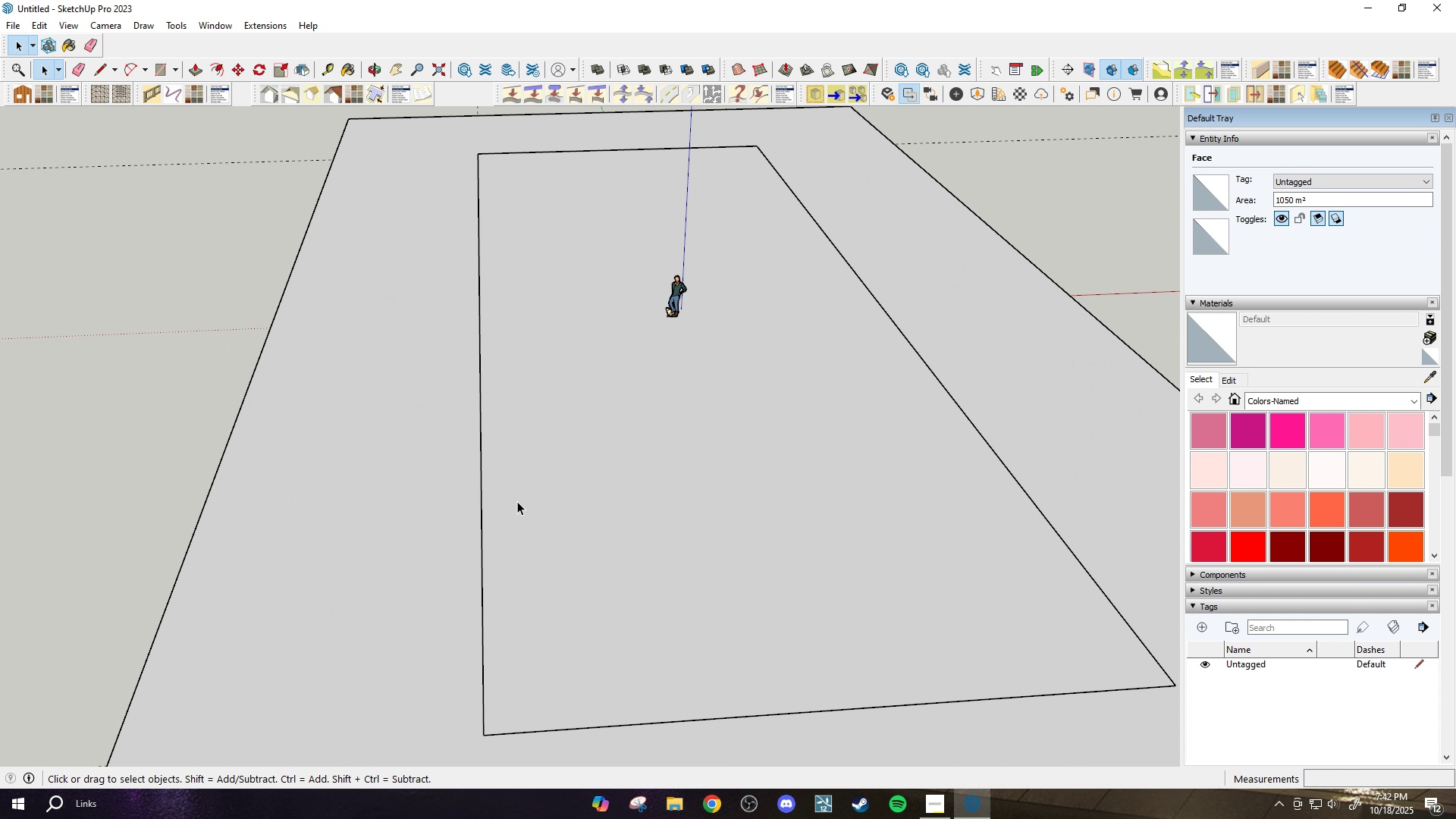 
key(Escape)
 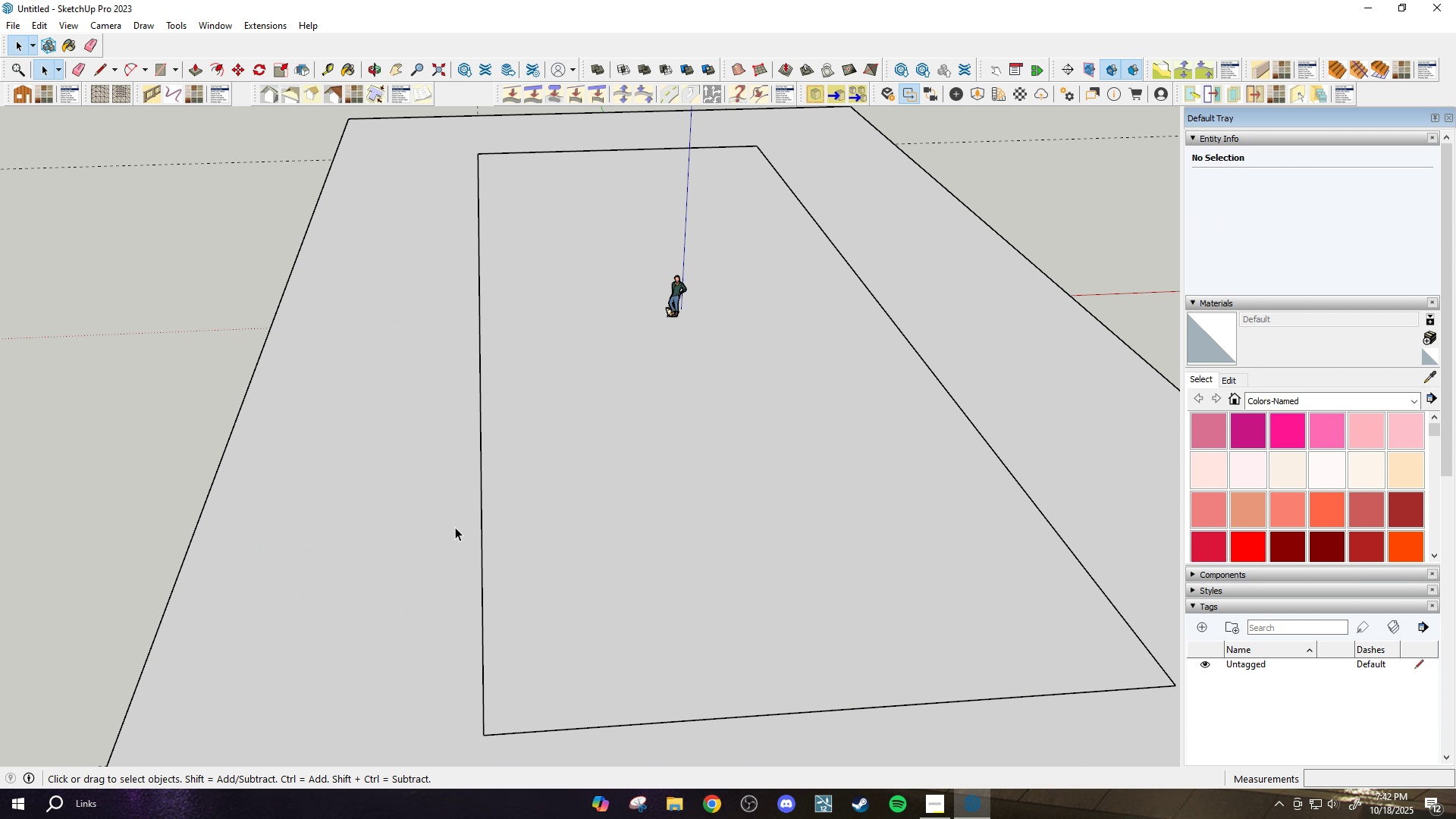 
left_click([454, 527])
 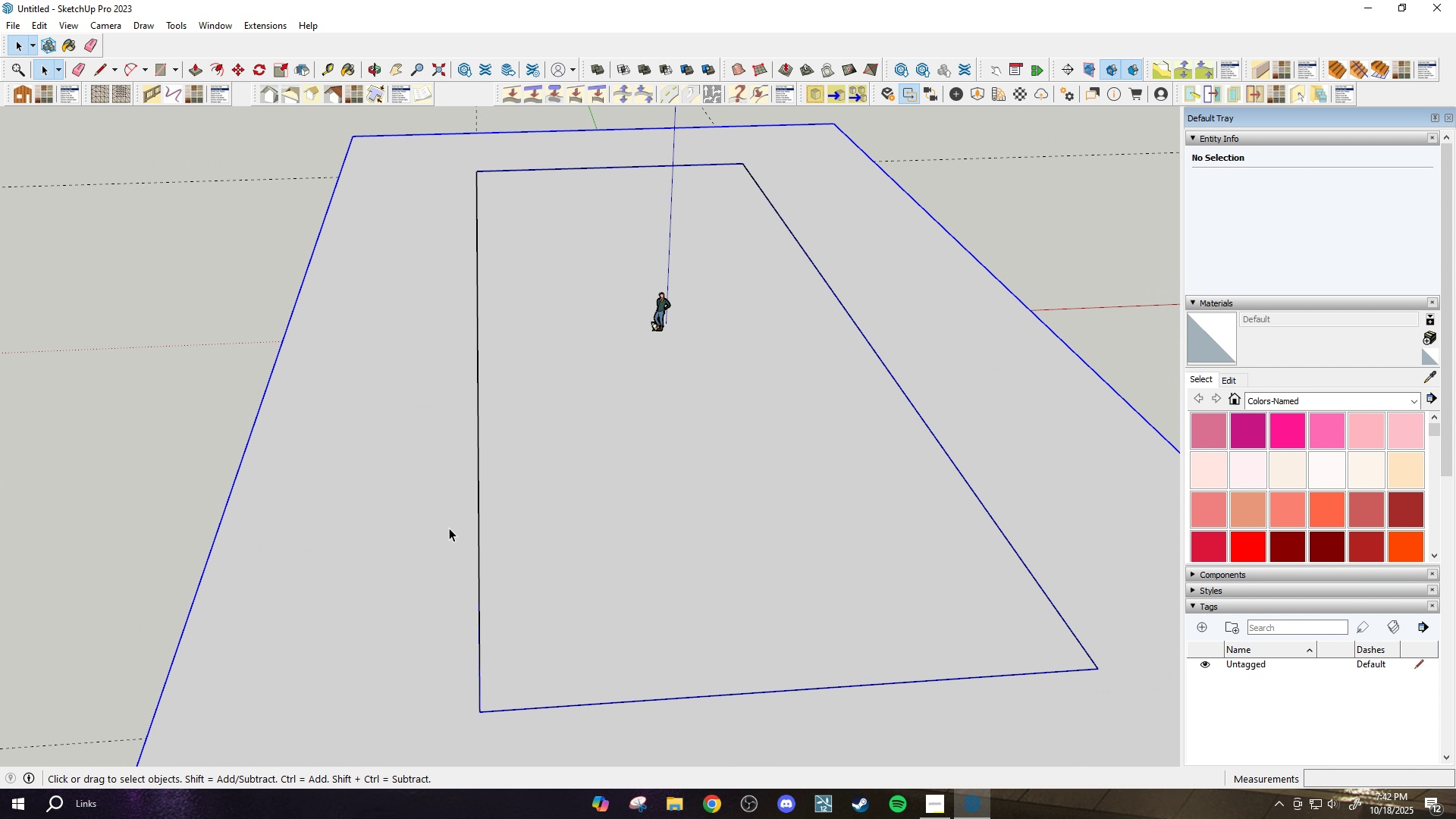 
scroll: coordinate [449, 528], scroll_direction: down, amount: 2.0
 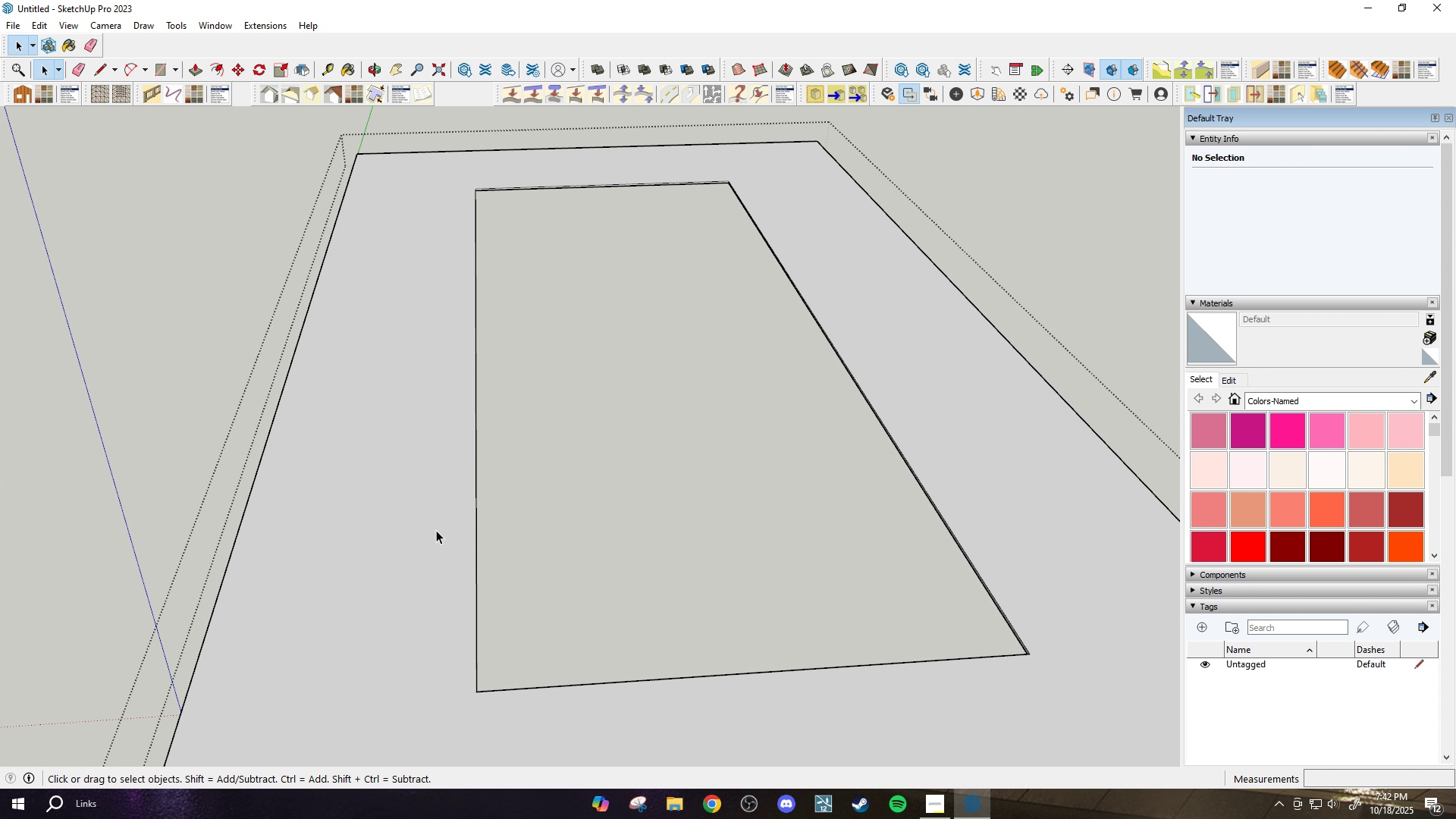 
double_click([436, 530])
 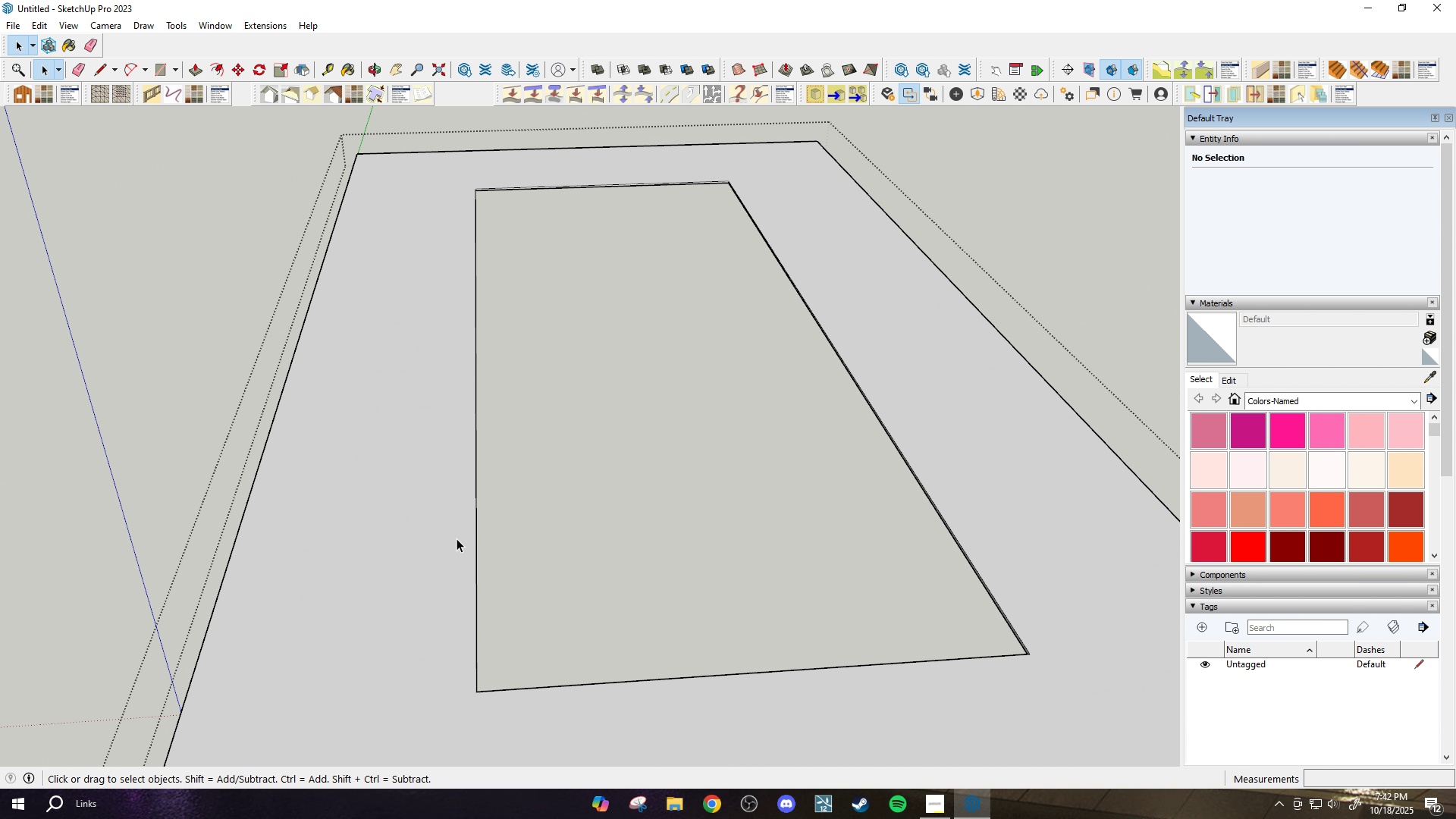 
key(F)
 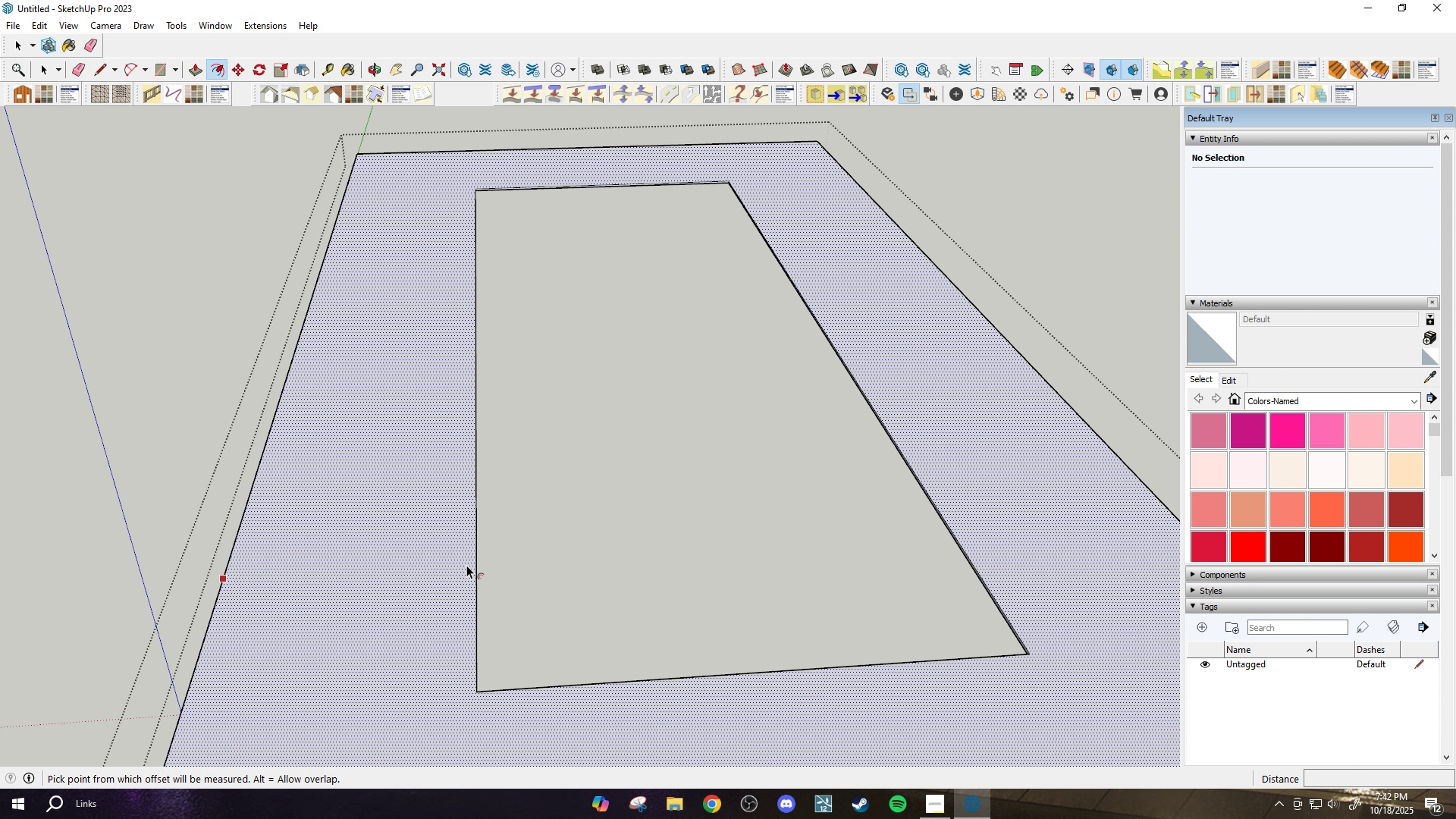 
left_click([466, 566])
 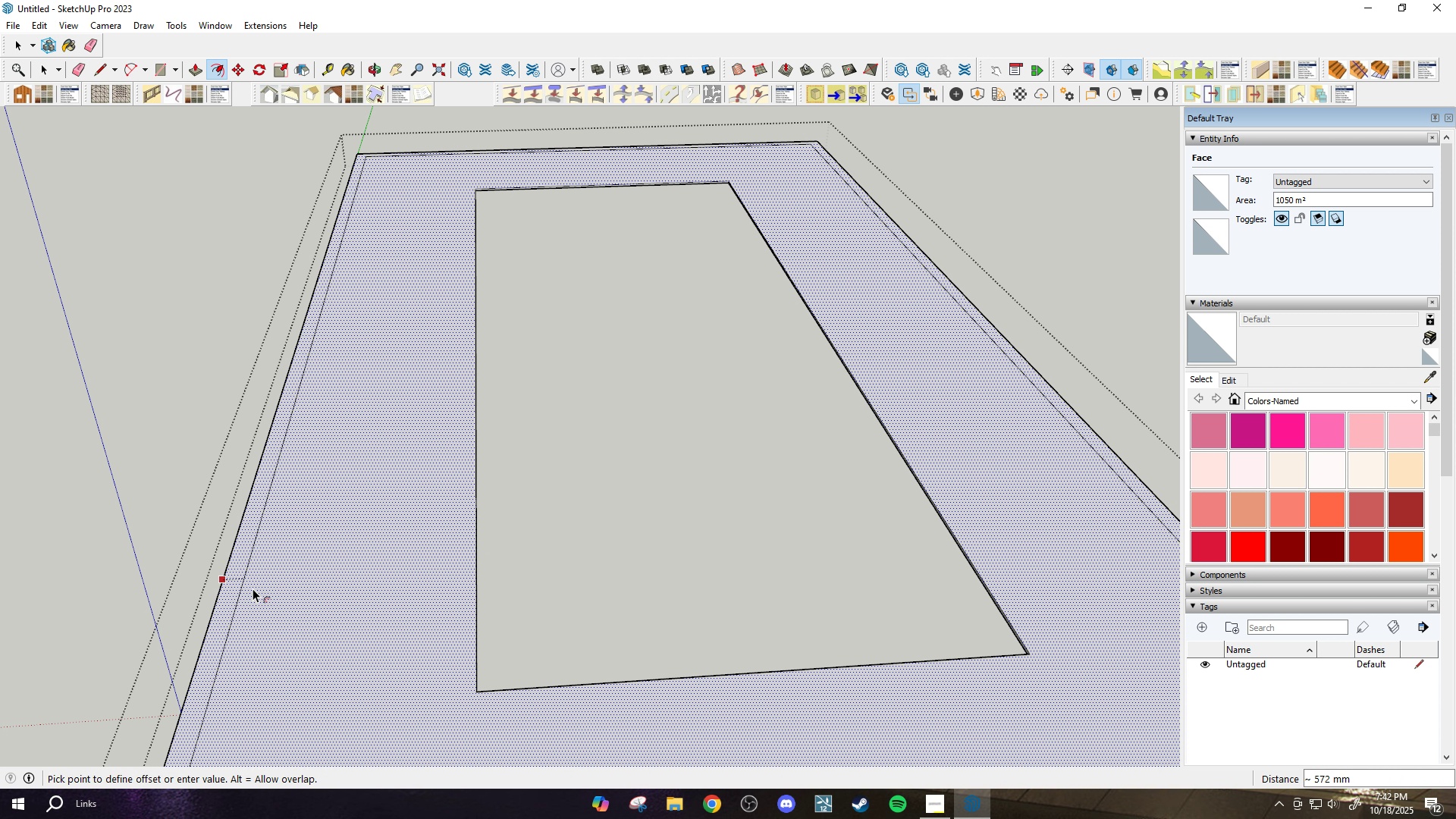 
key(Escape)
 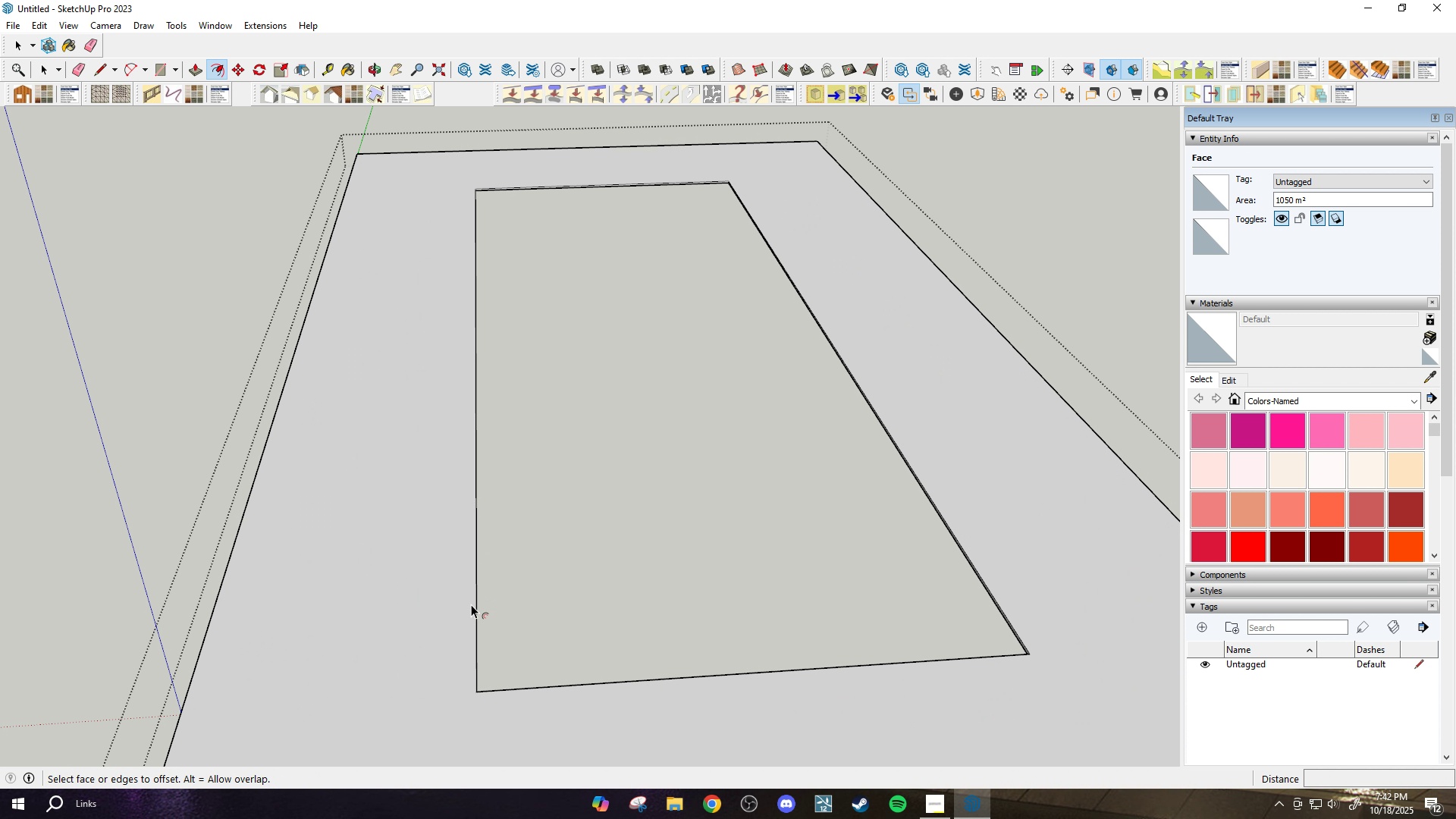 
double_click([337, 590])
 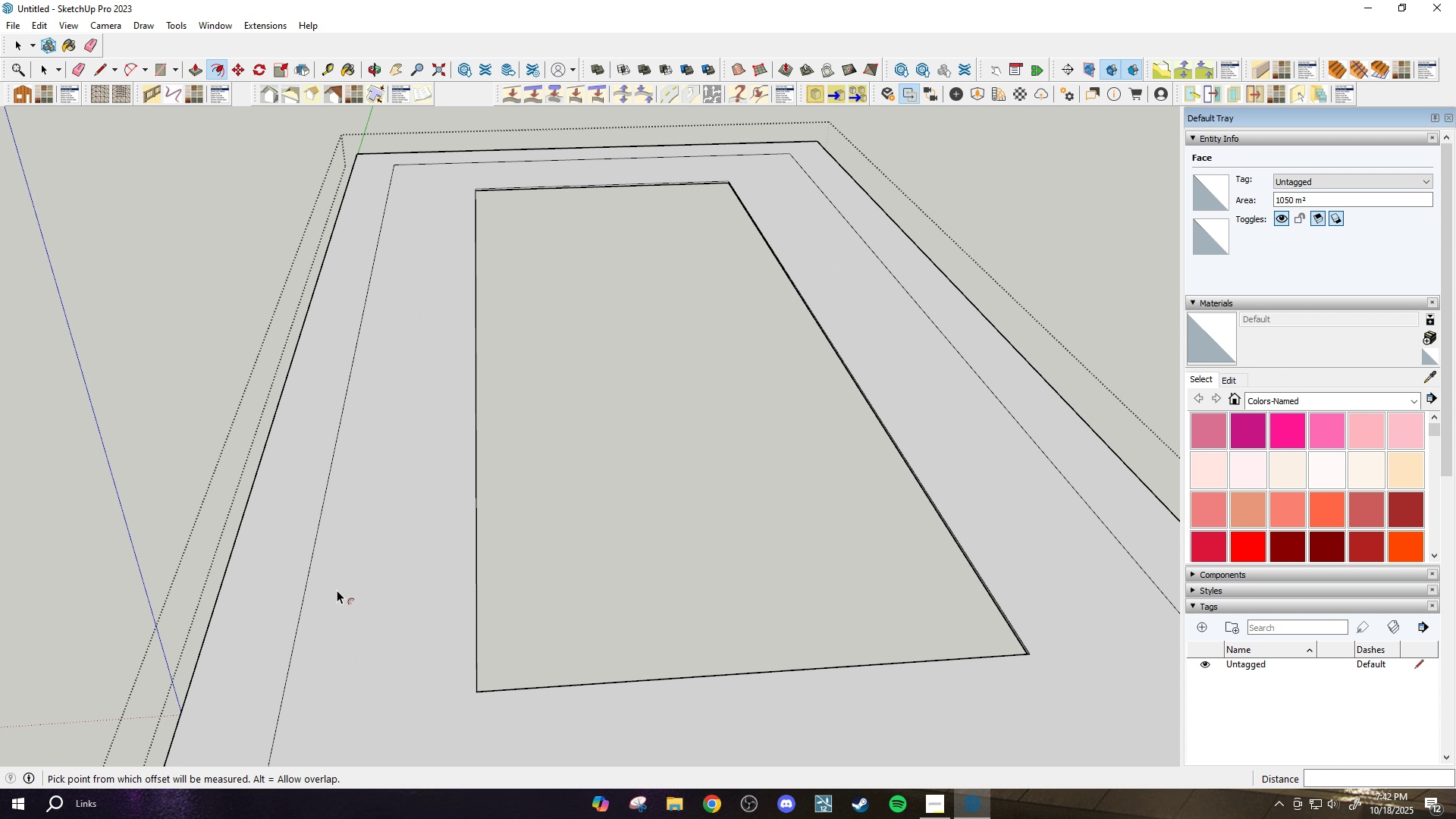 
triple_click([337, 590])
 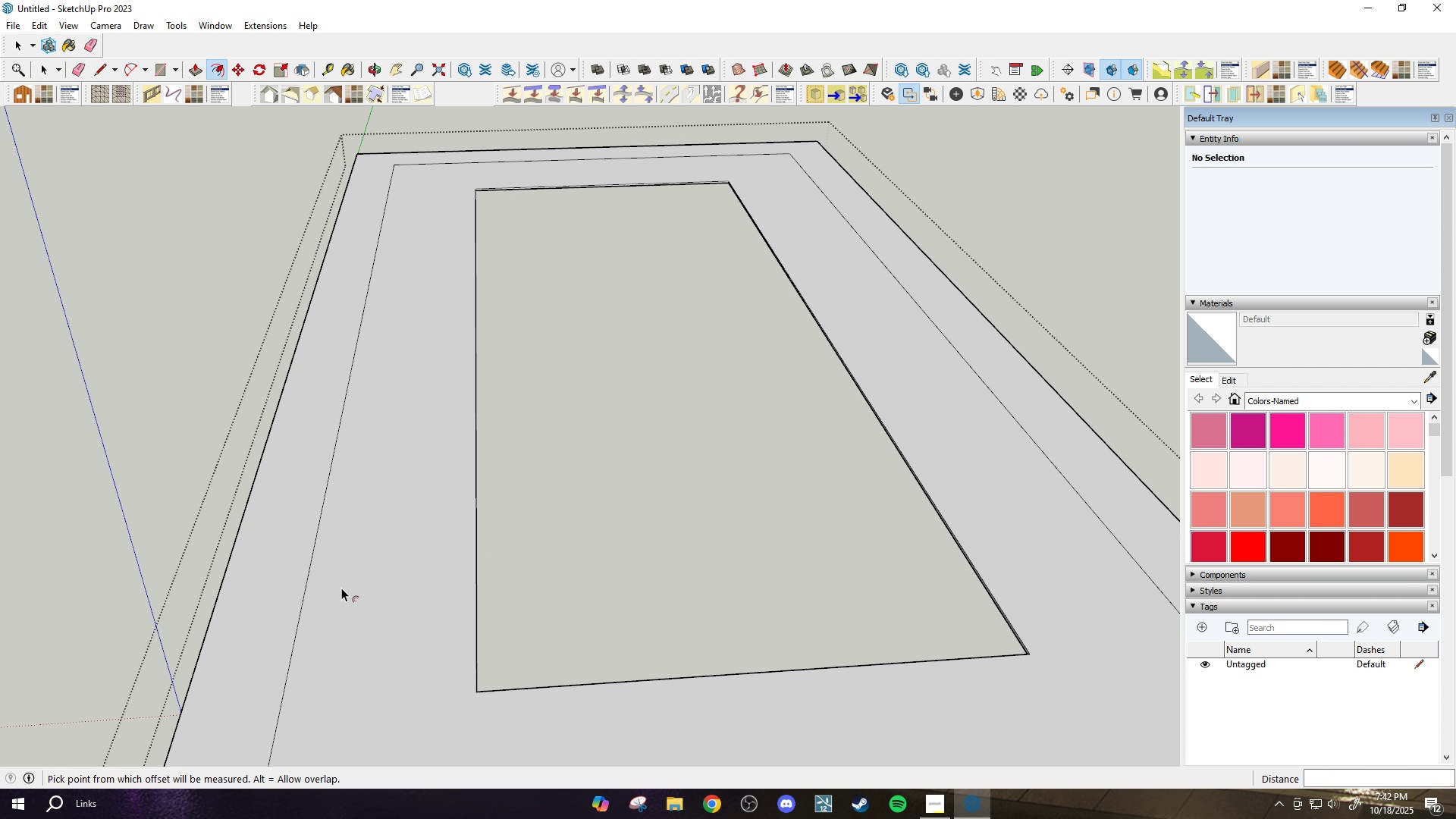 
key(Control+Z)
 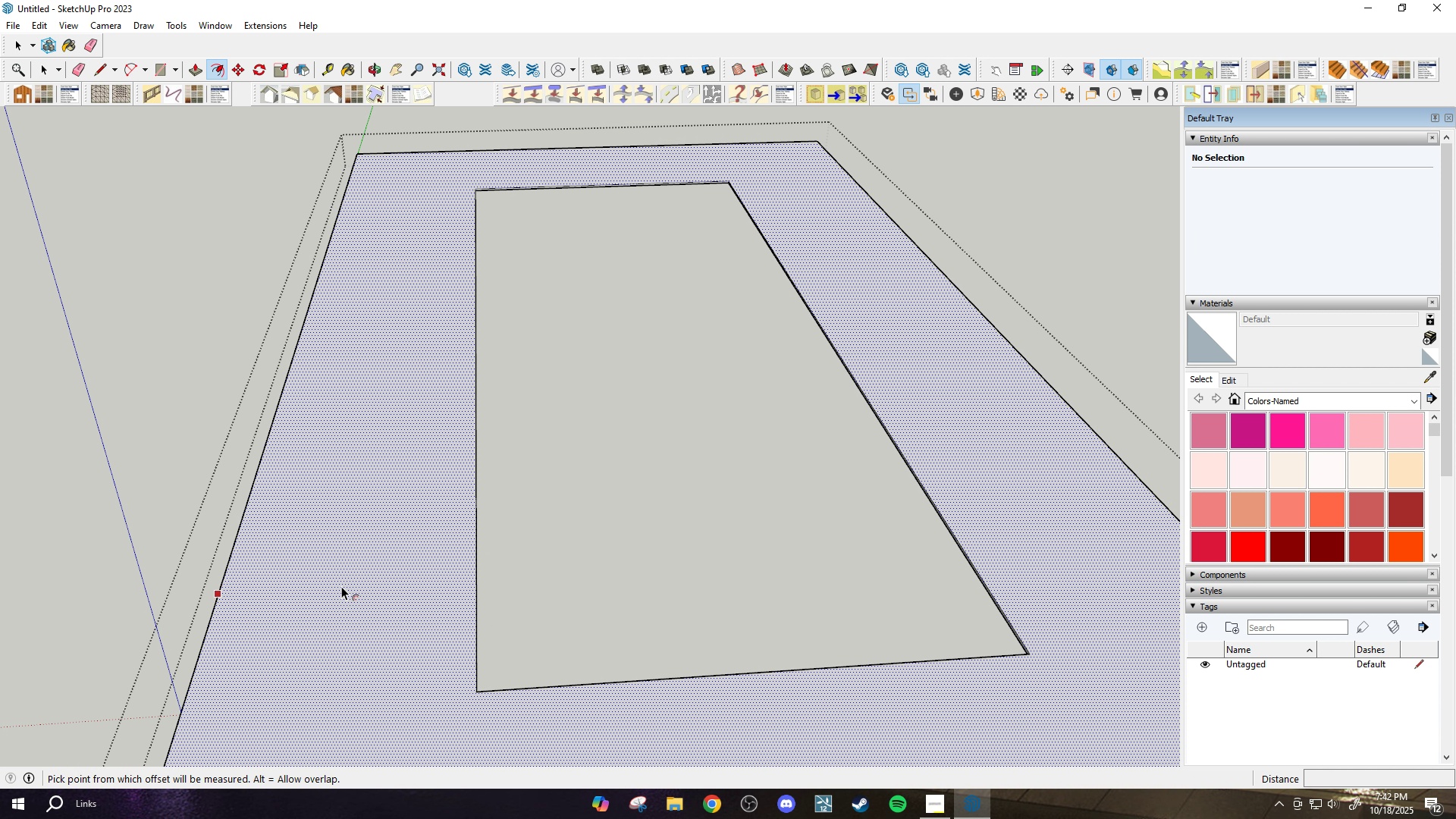 
scroll: coordinate [524, 507], scroll_direction: down, amount: 1.0
 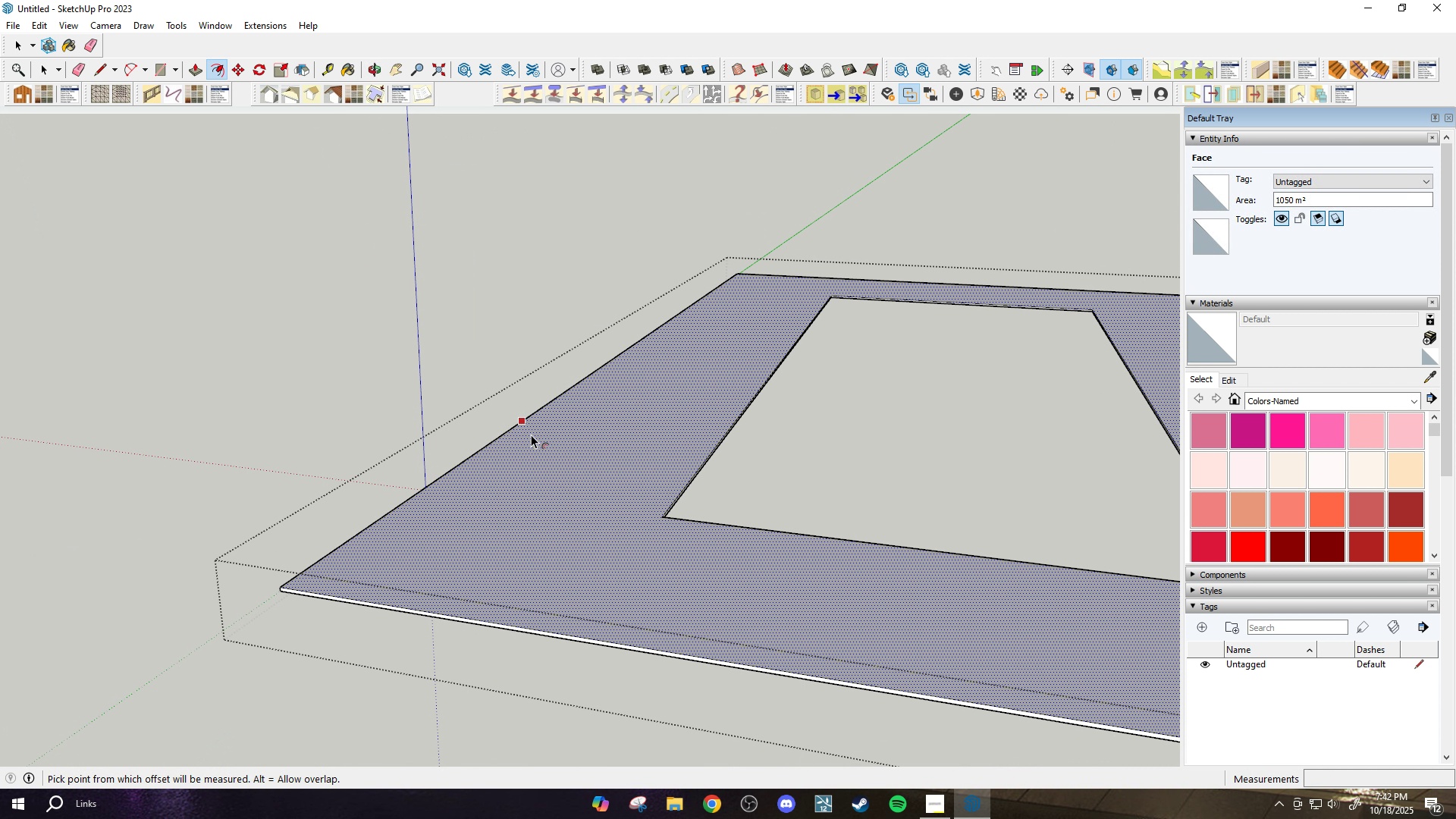 
left_click([501, 450])
 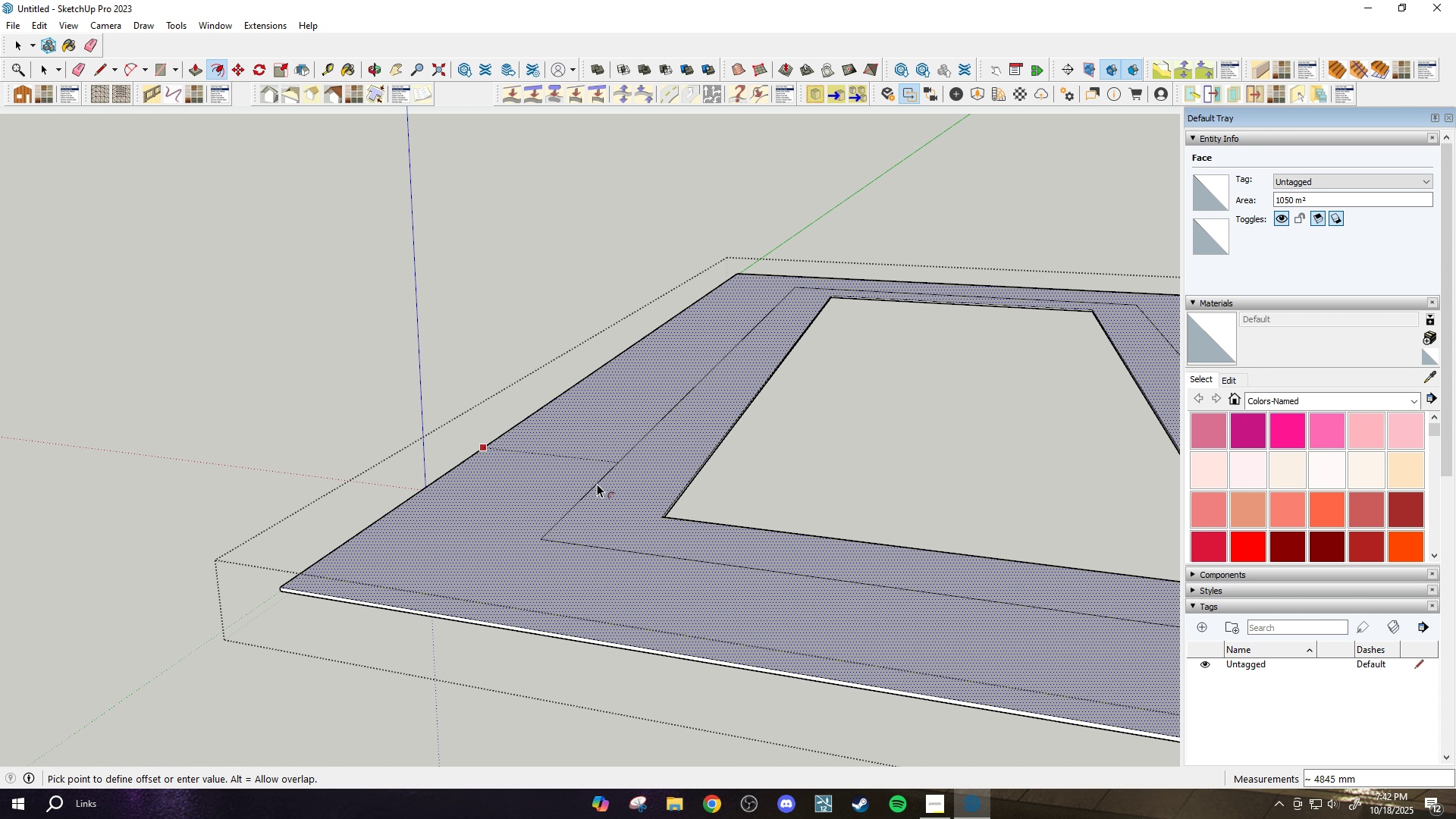 
wait(6.06)
 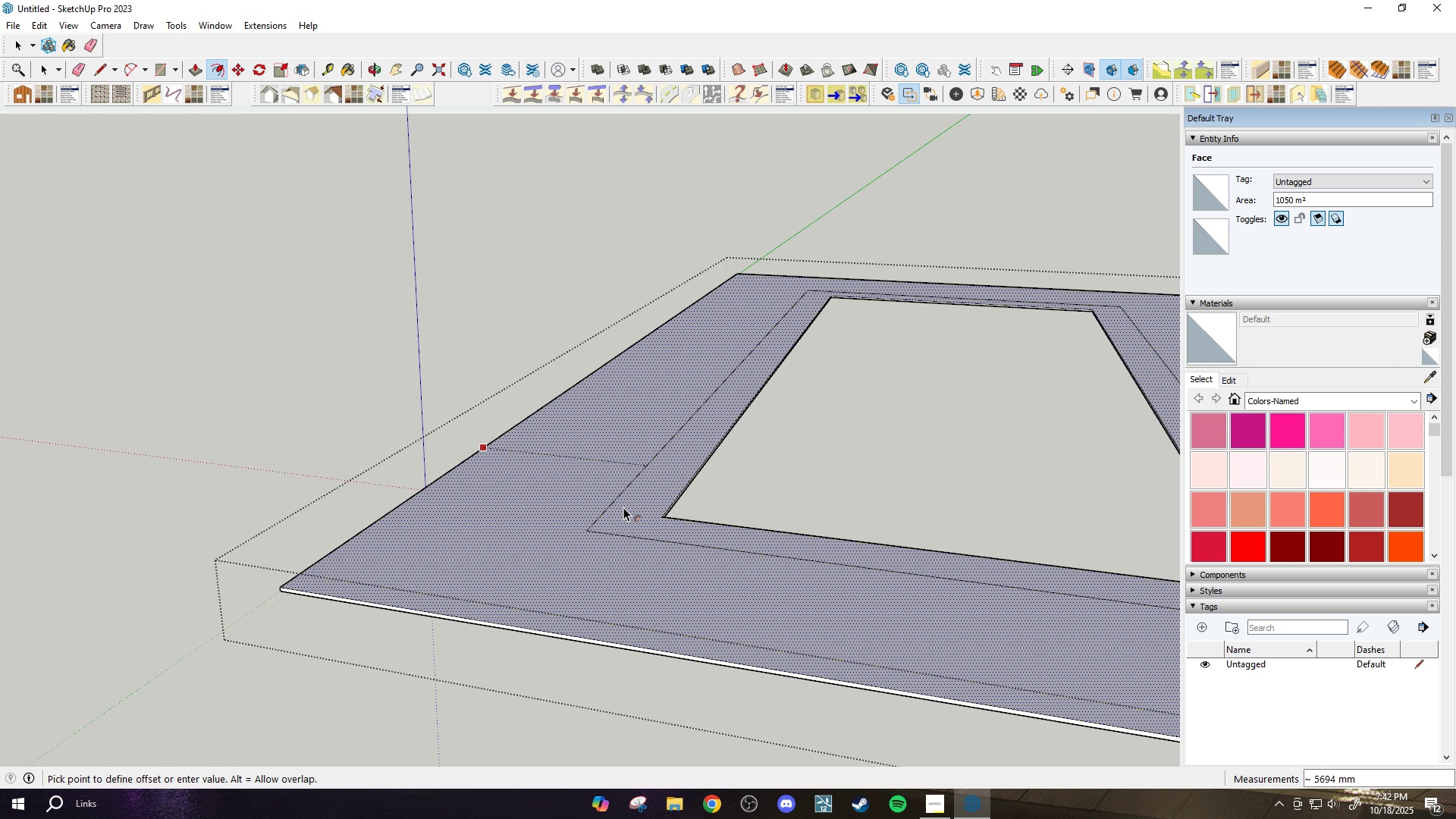 
type(5000)
 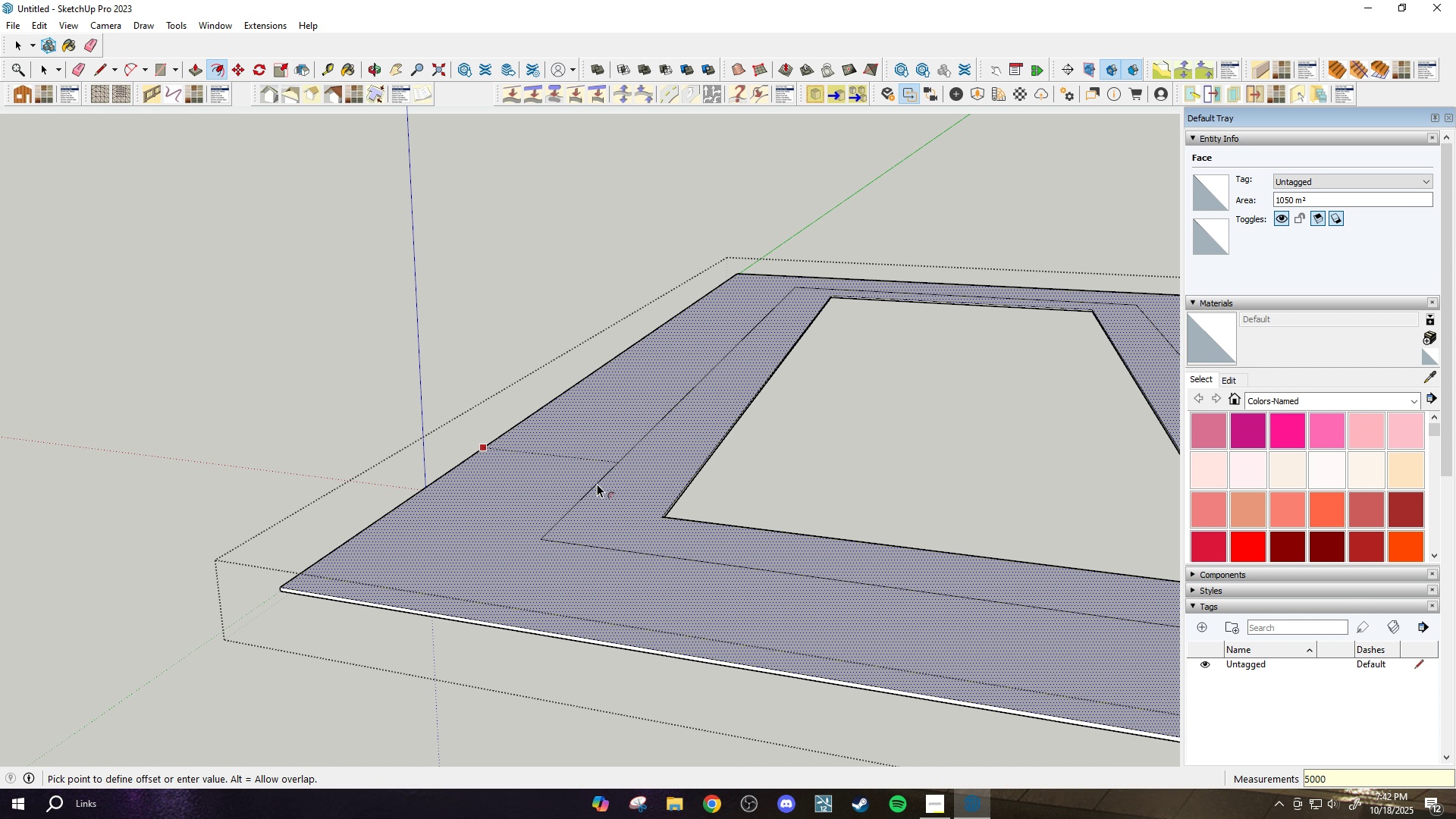 
key(Enter)
 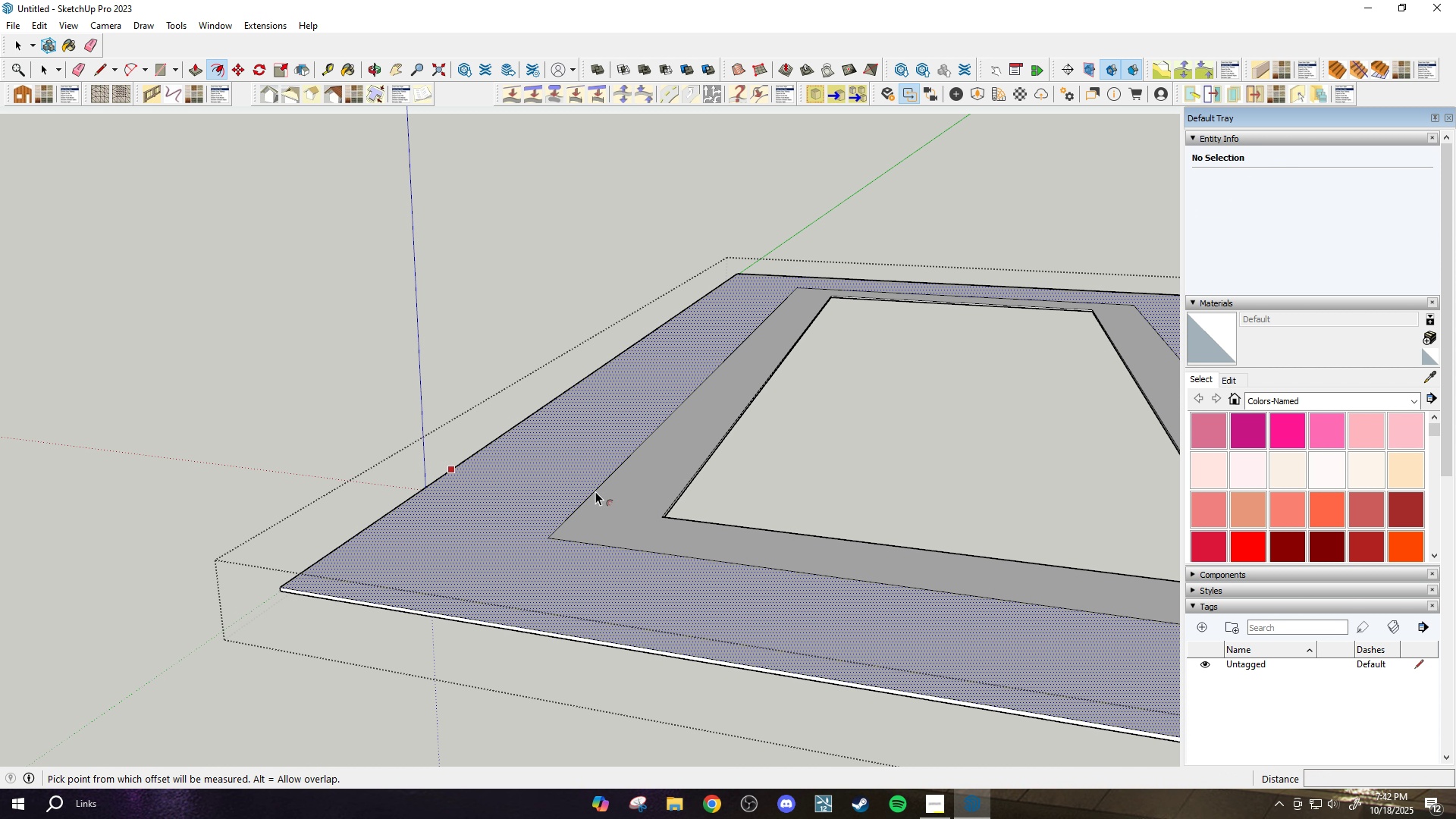 
scroll: coordinate [623, 469], scroll_direction: up, amount: 3.0
 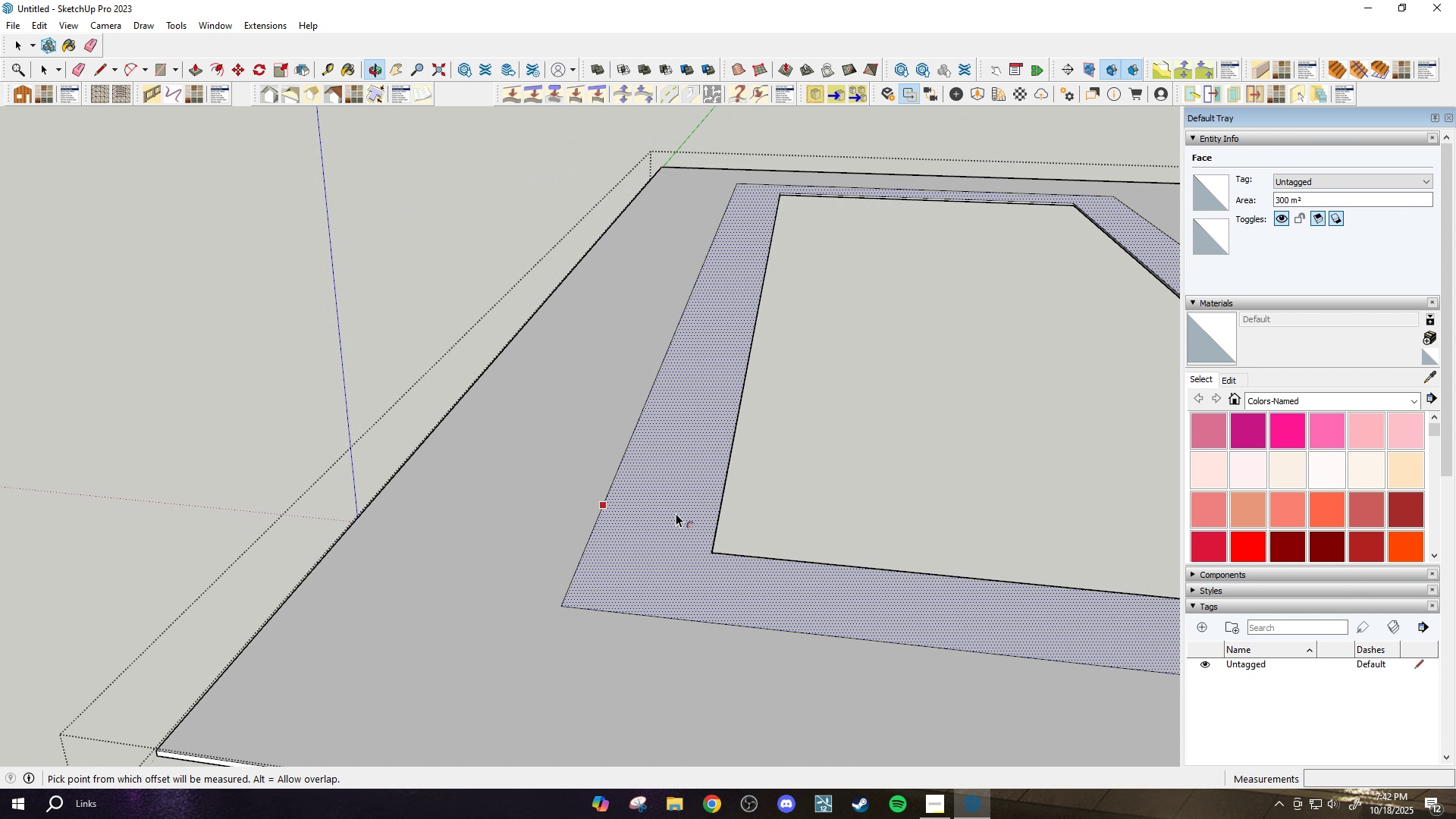 
scroll: coordinate [675, 504], scroll_direction: down, amount: 2.0
 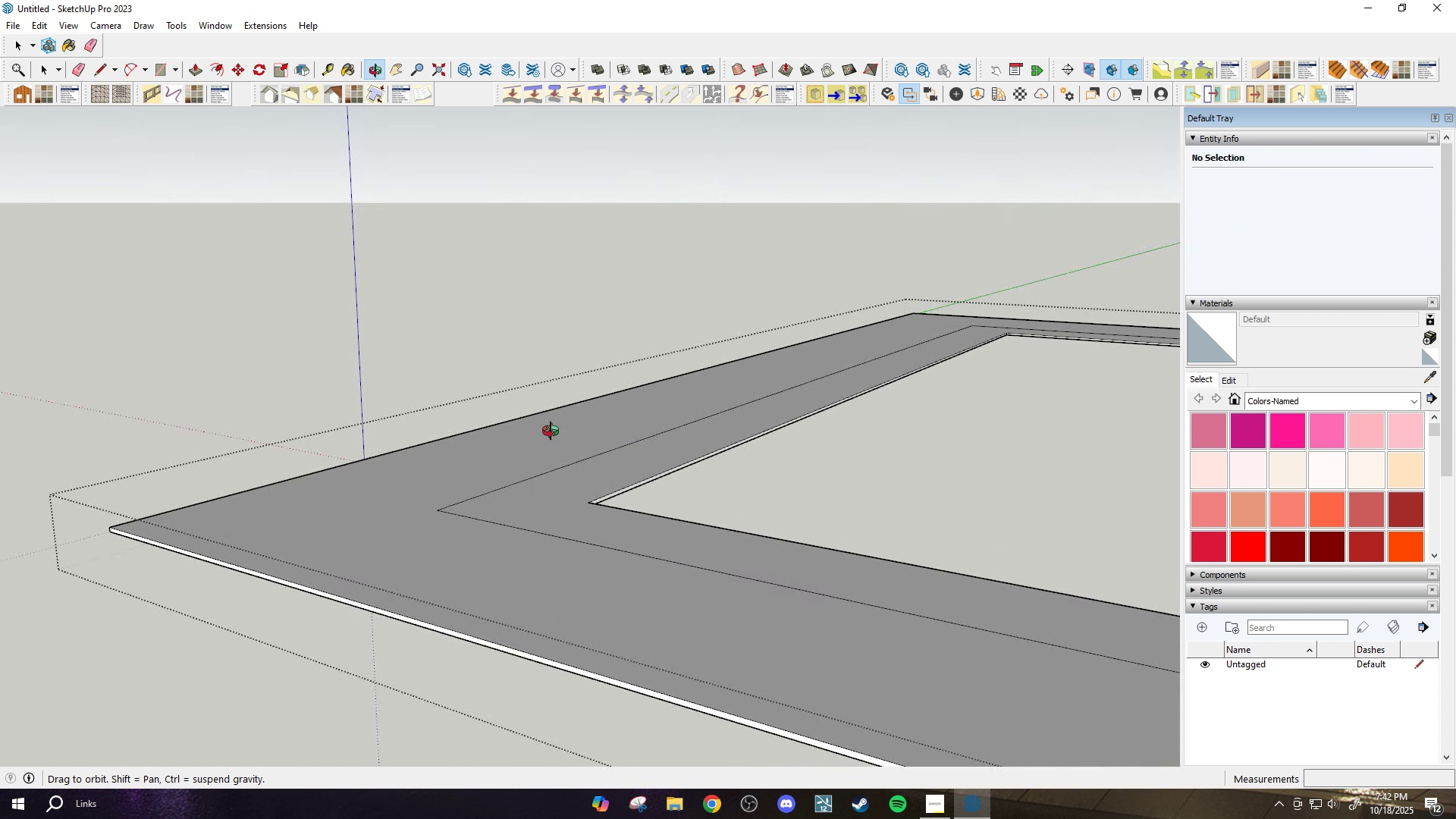 
key(Space)
 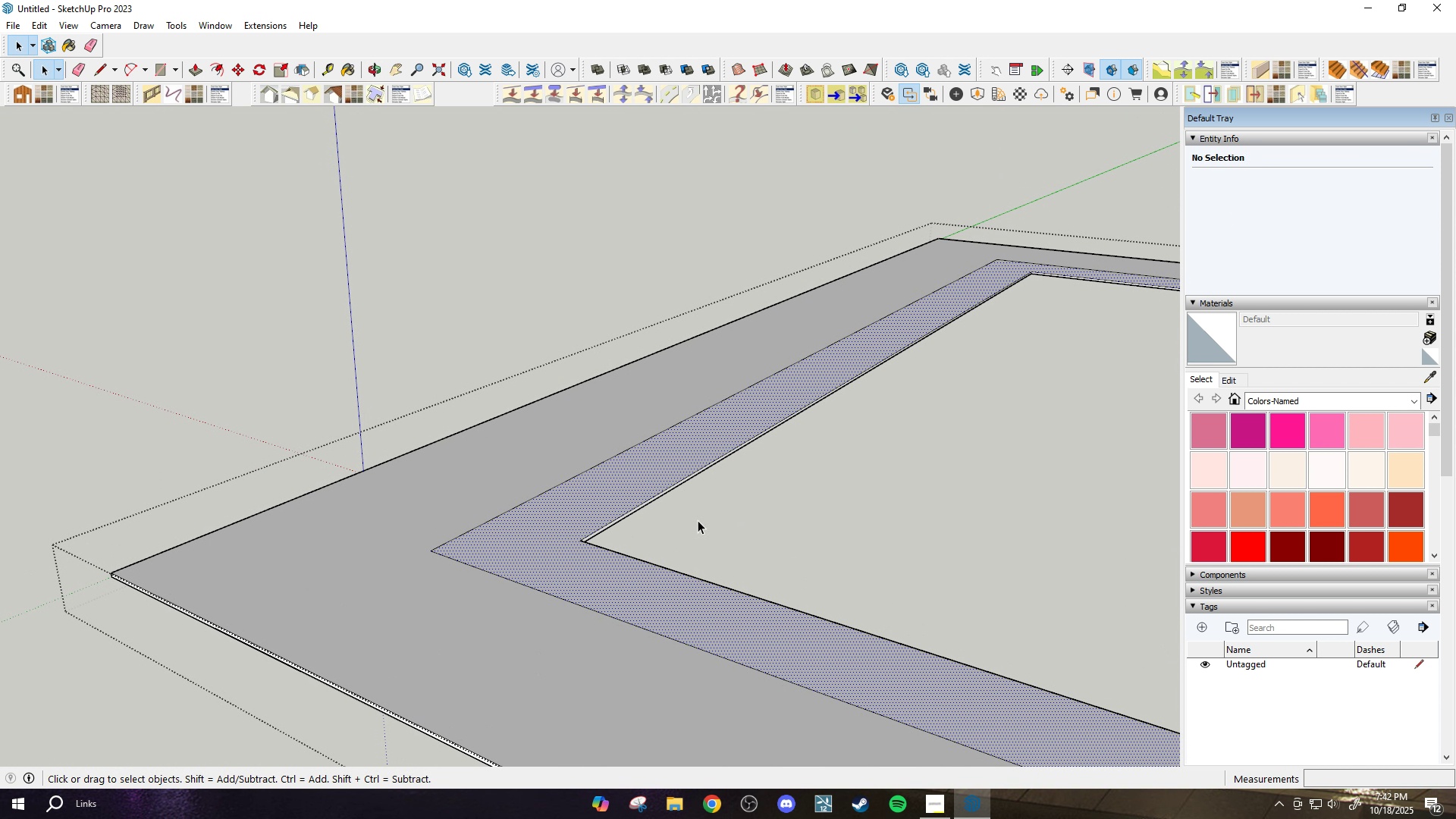 
left_click([698, 520])
 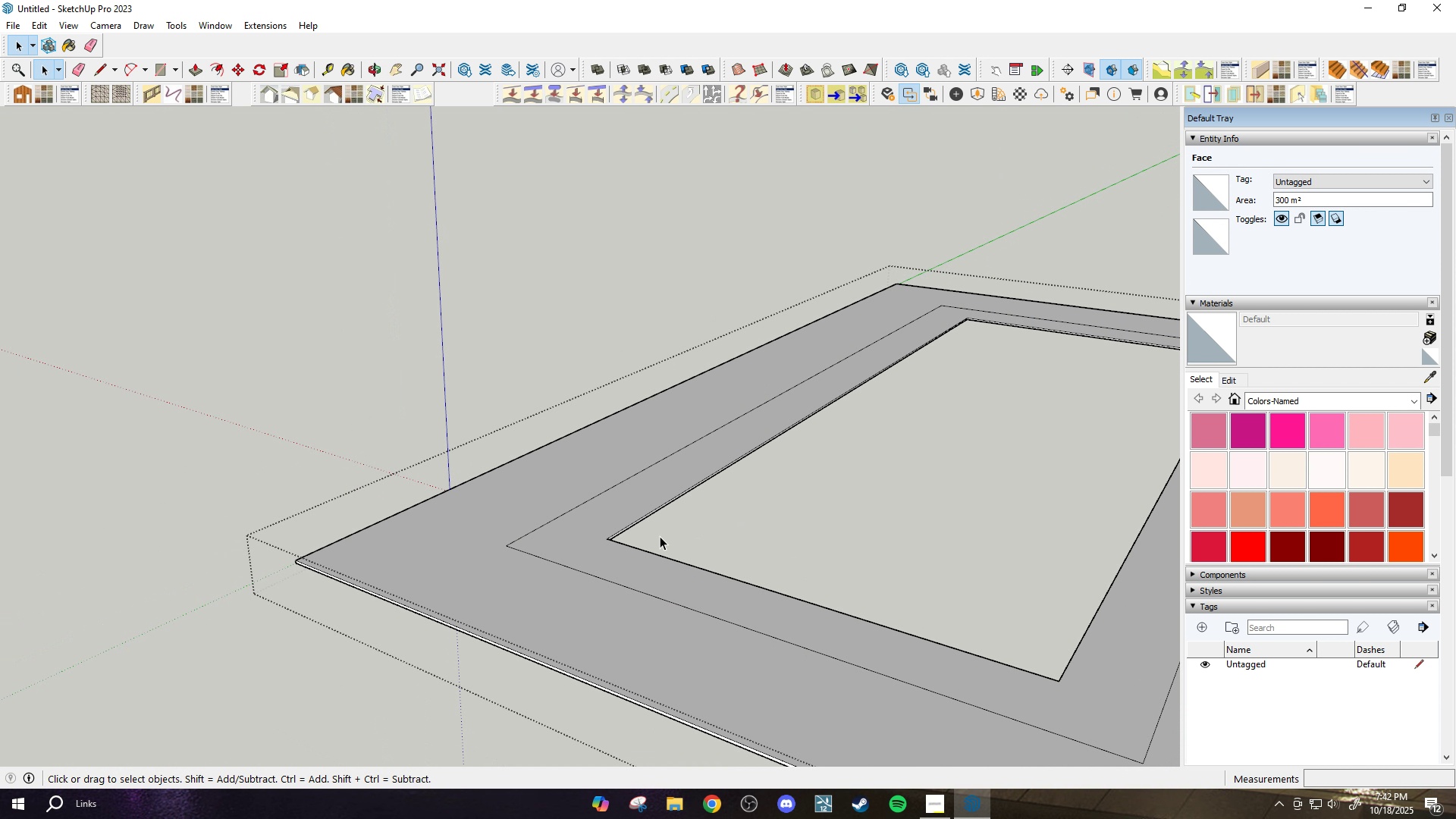 
scroll: coordinate [660, 536], scroll_direction: down, amount: 4.0
 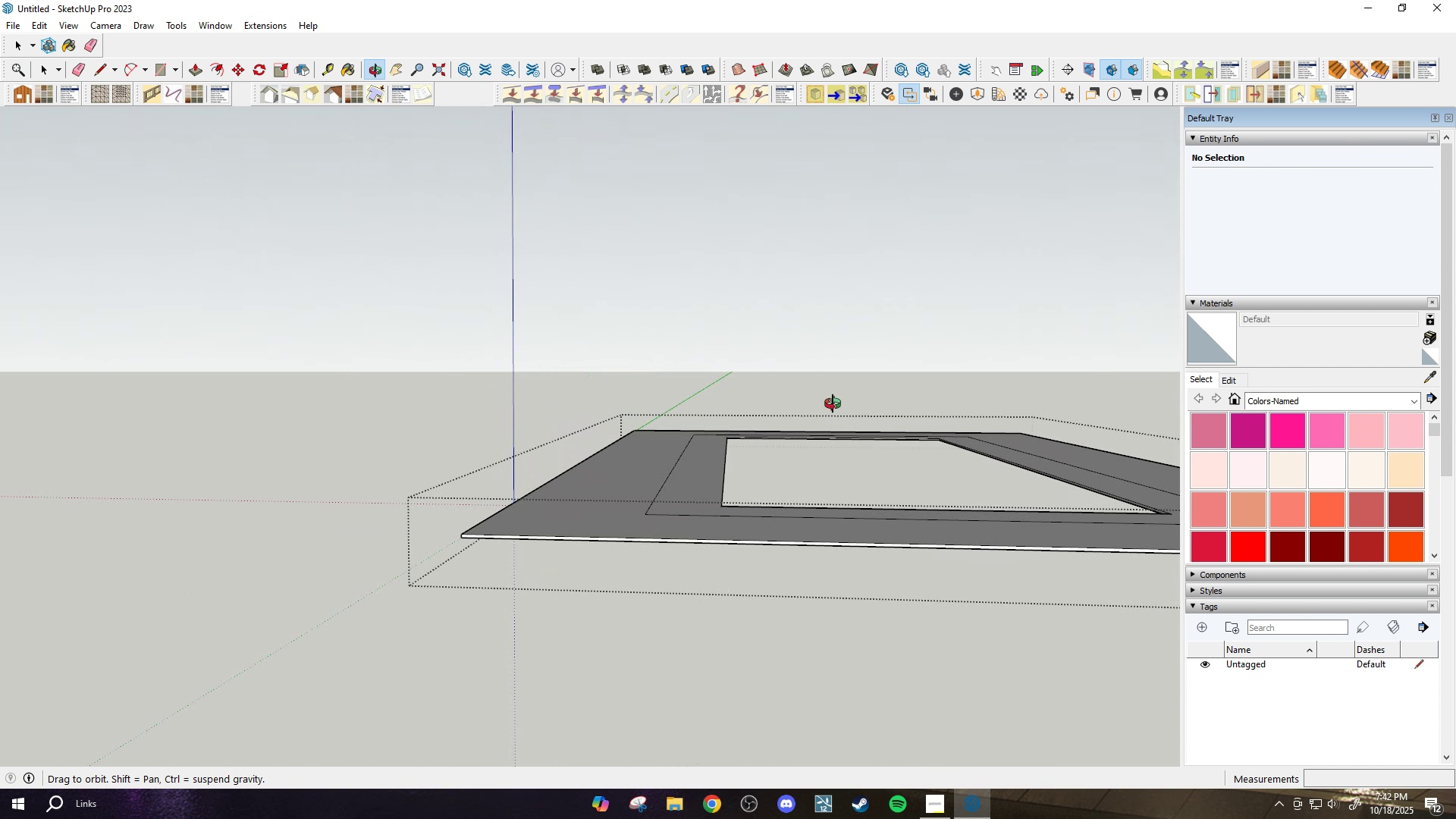 
wait(6.24)
 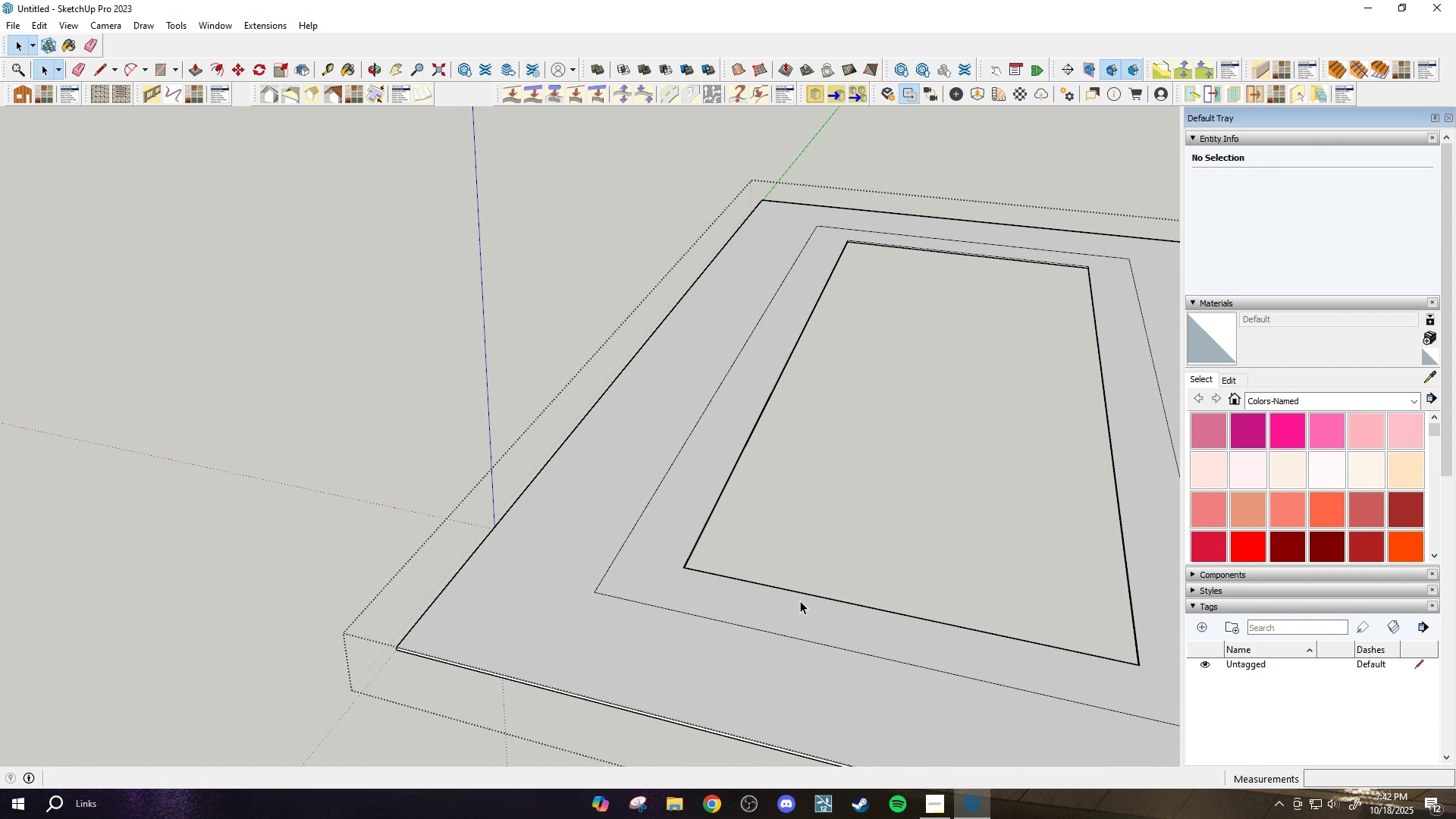 
scroll: coordinate [550, 607], scroll_direction: down, amount: 8.0
 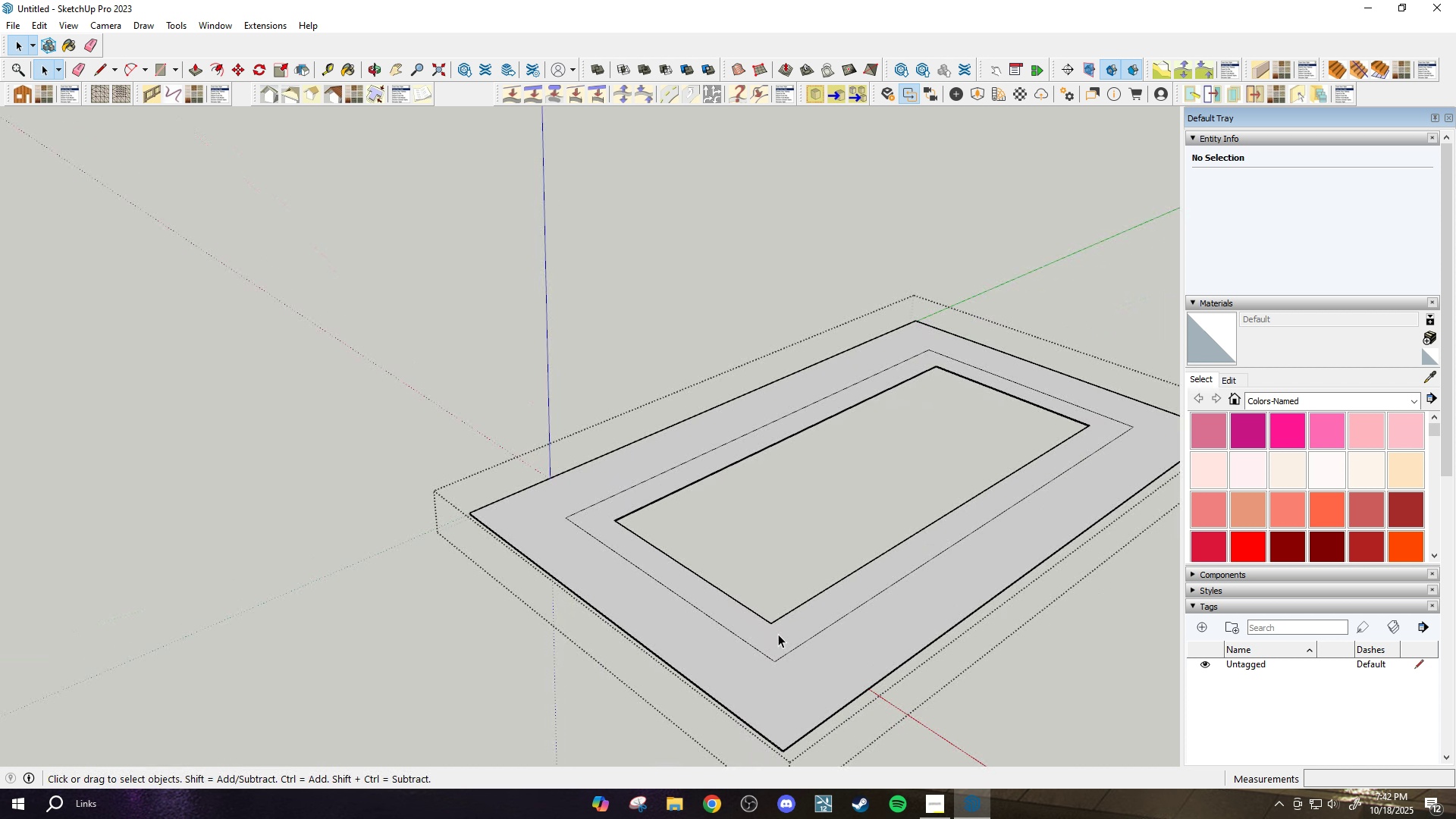 
key(Space)
 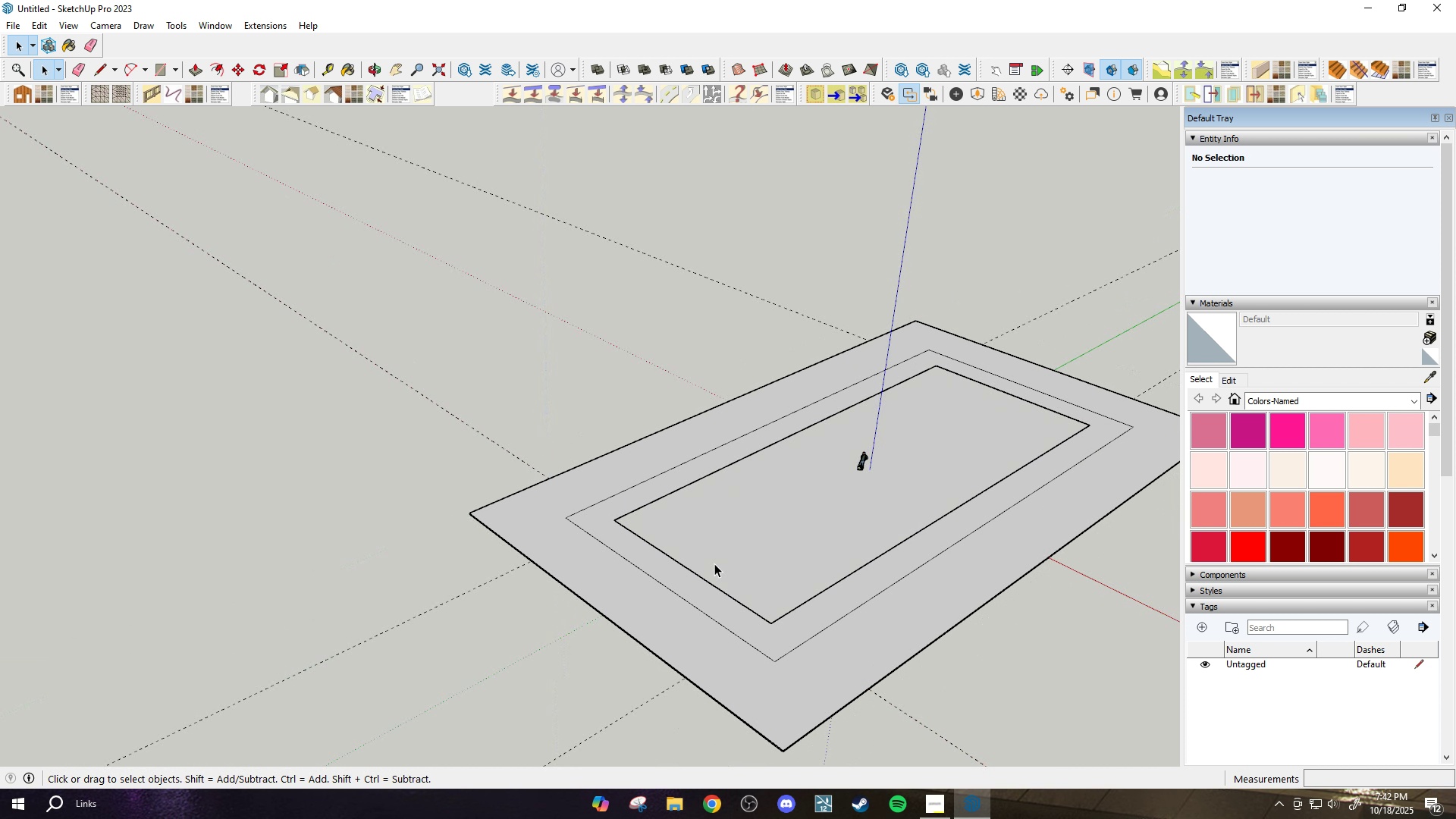 
key(Escape)
 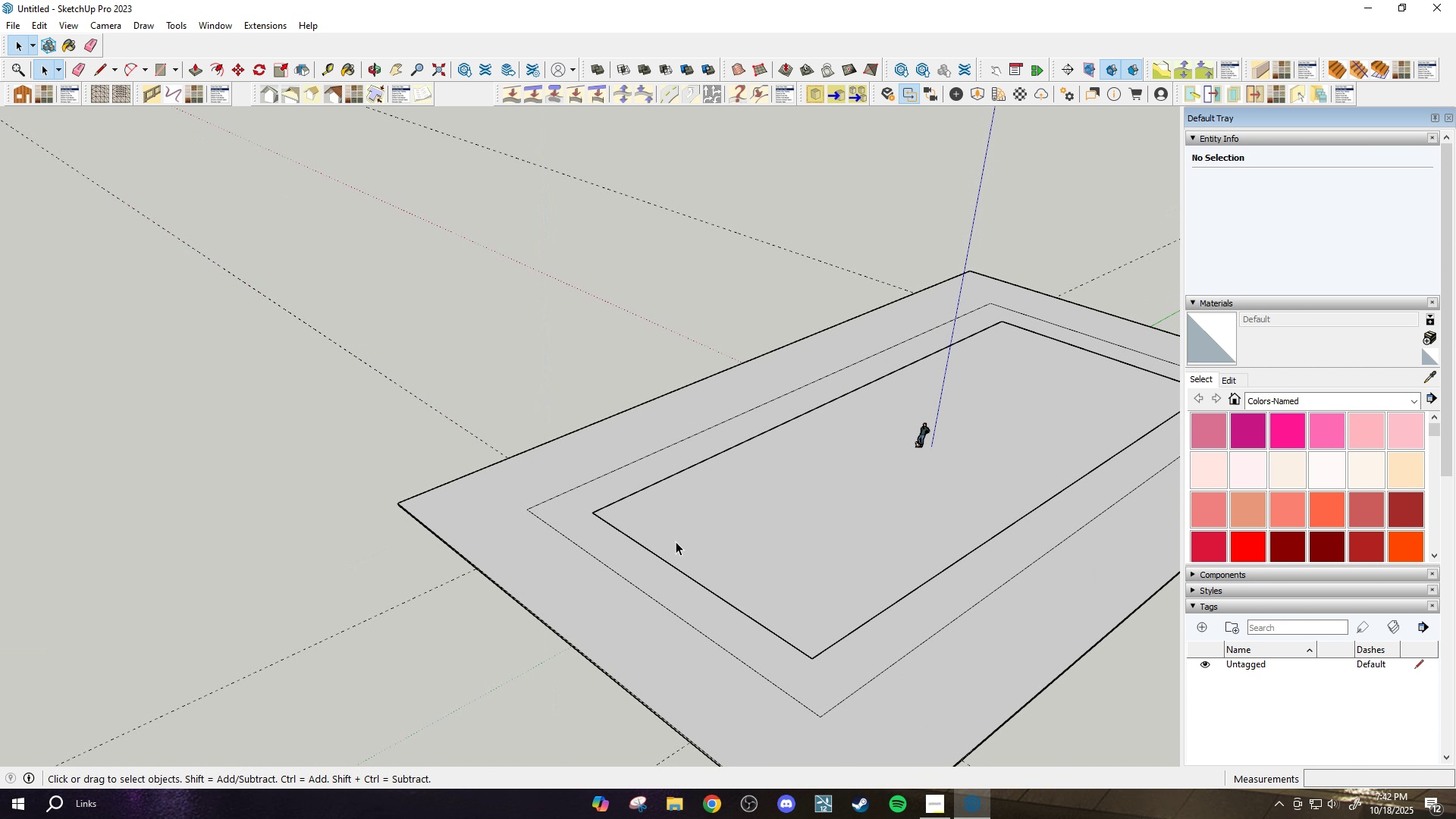 
scroll: coordinate [676, 541], scroll_direction: up, amount: 4.0
 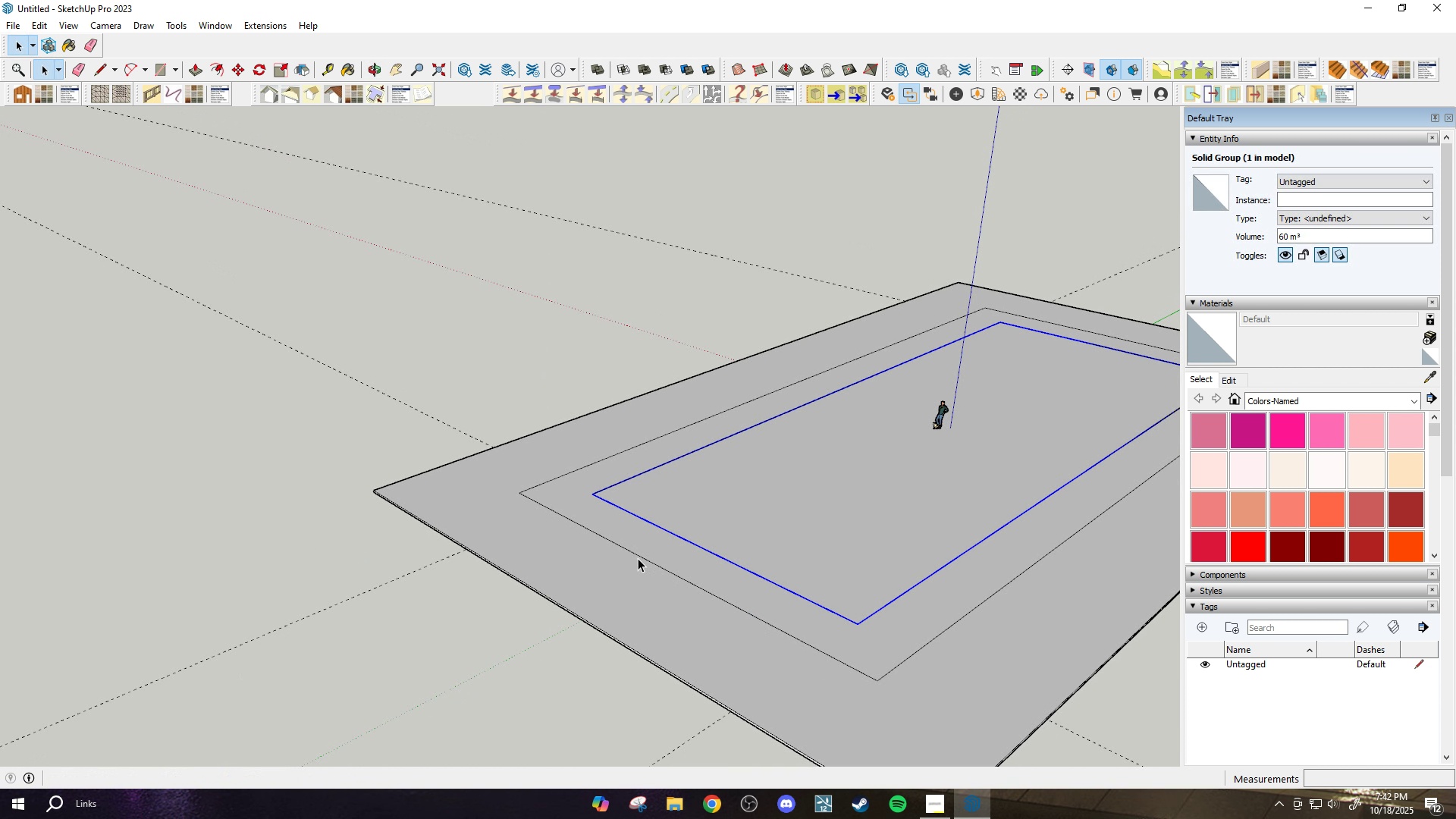 
left_click([621, 567])
 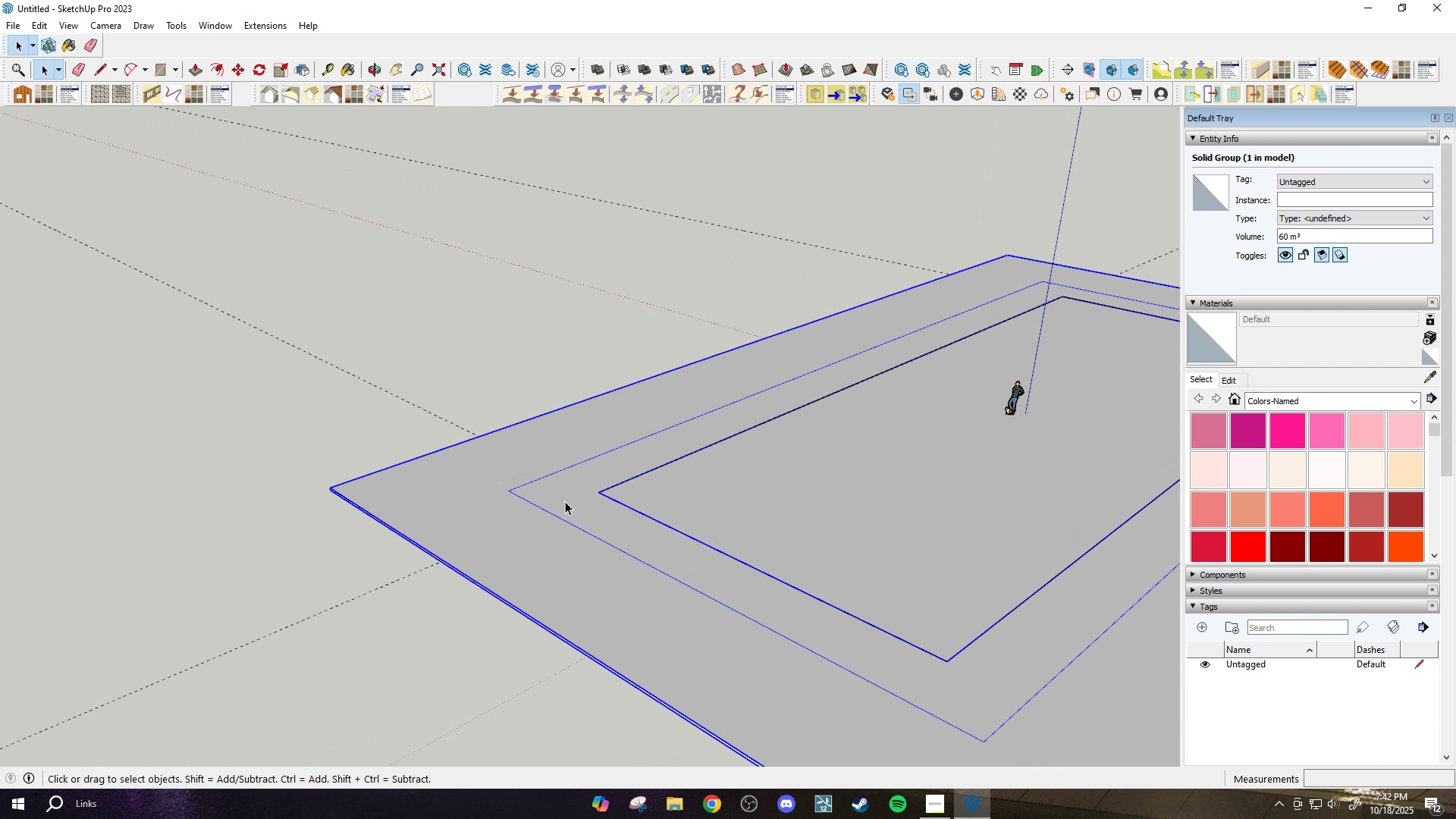 
scroll: coordinate [565, 501], scroll_direction: up, amount: 3.0
 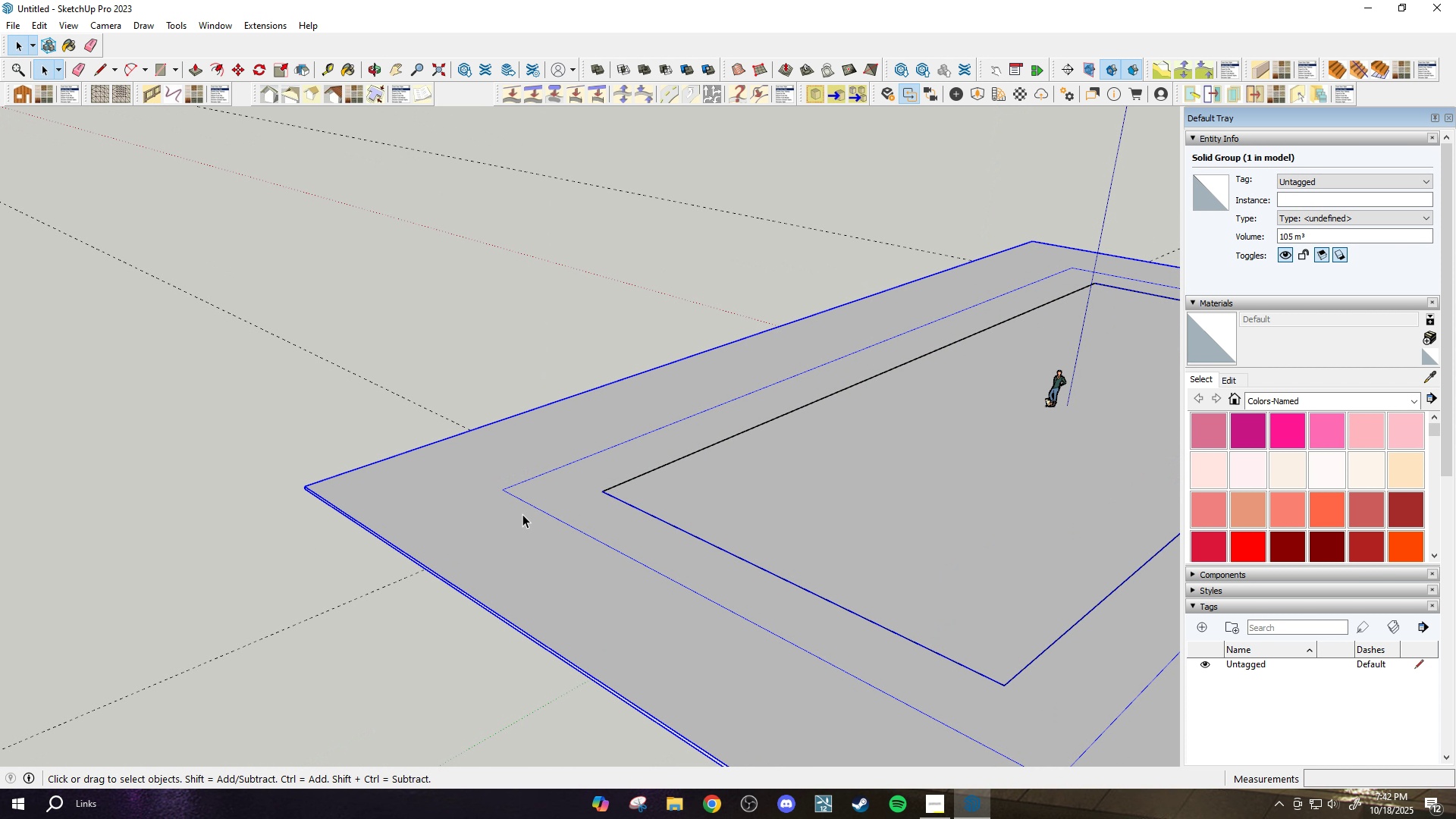 
left_click([522, 514])
 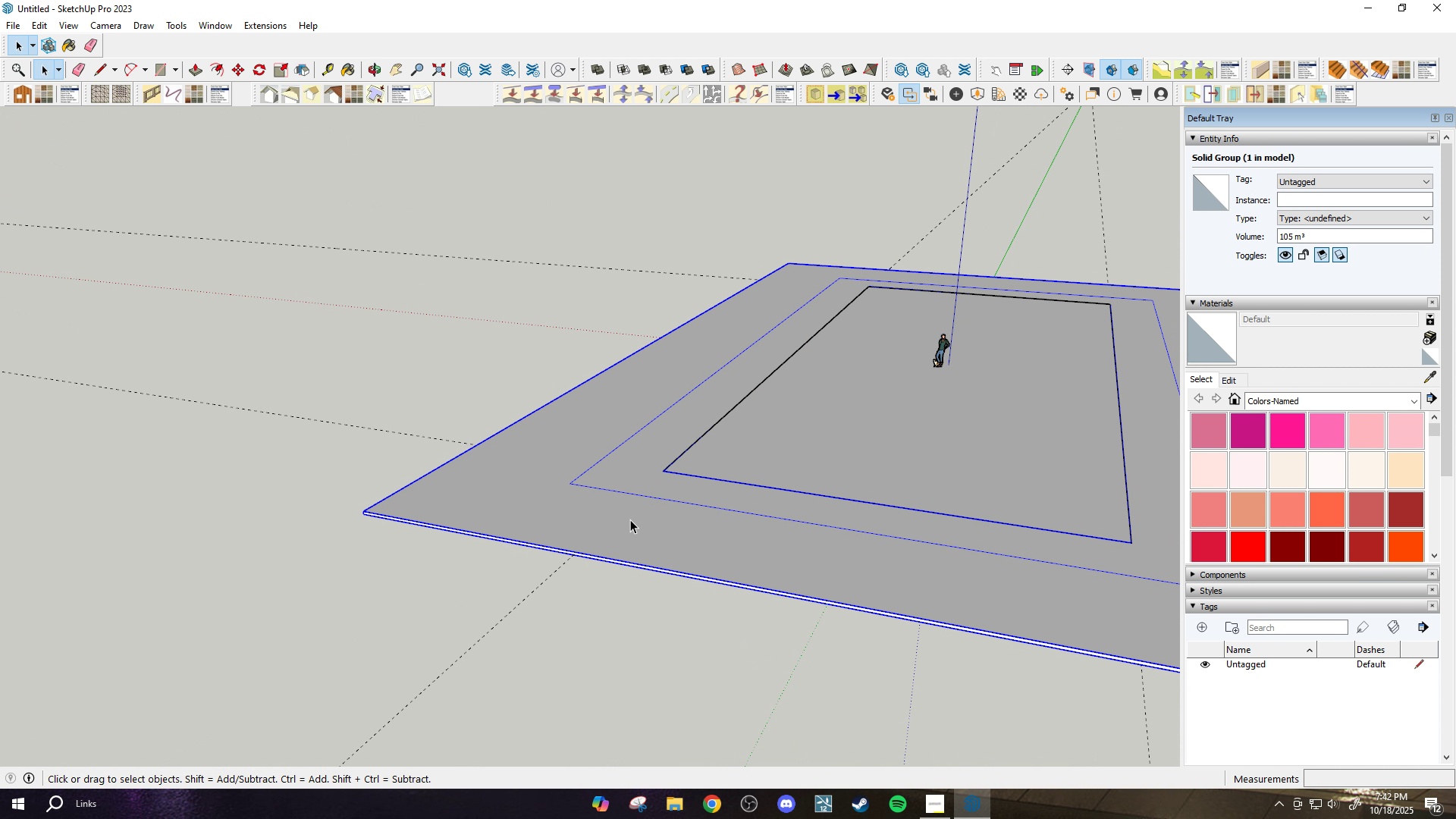 
scroll: coordinate [623, 520], scroll_direction: down, amount: 1.0
 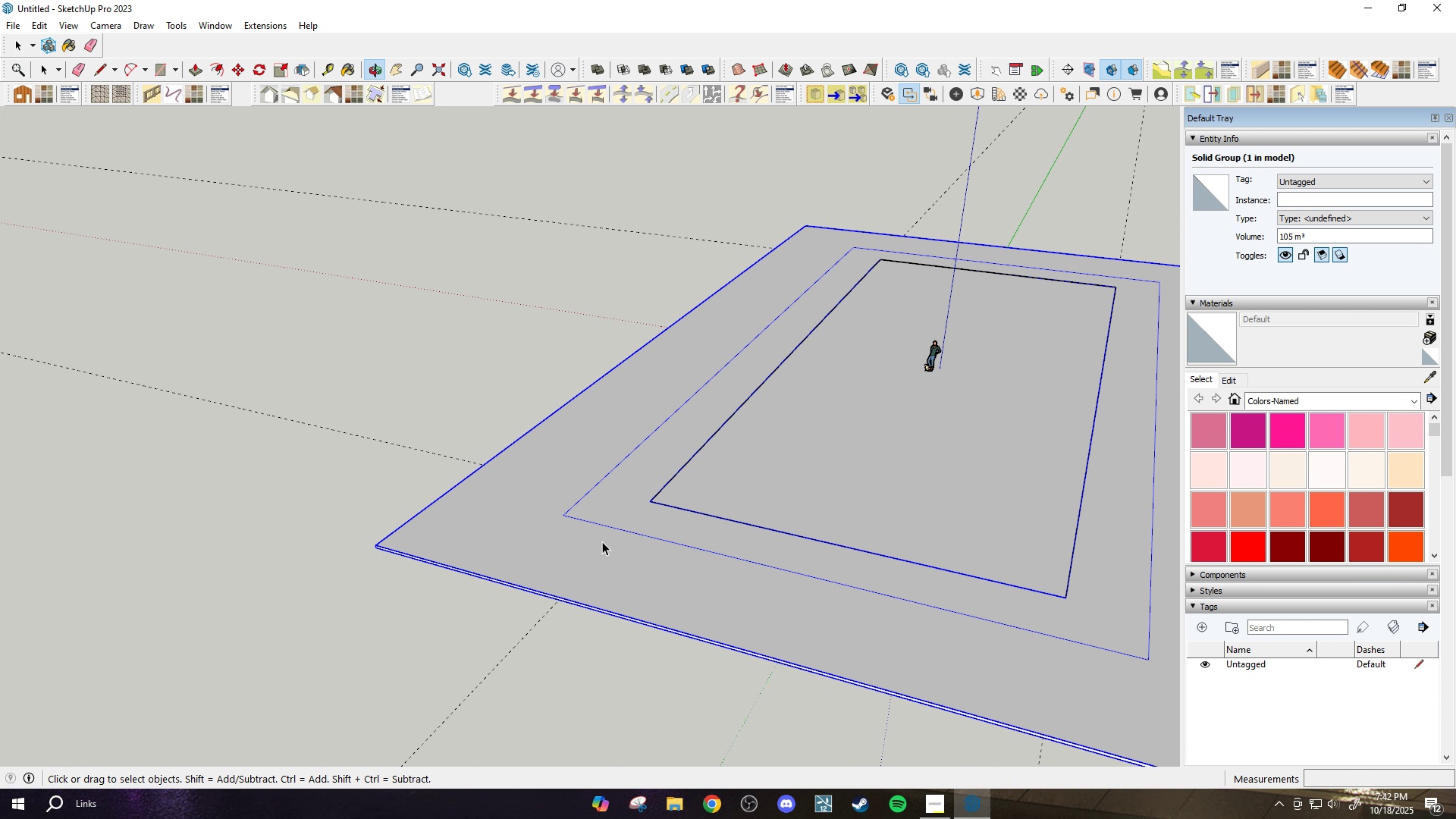 
double_click([589, 541])
 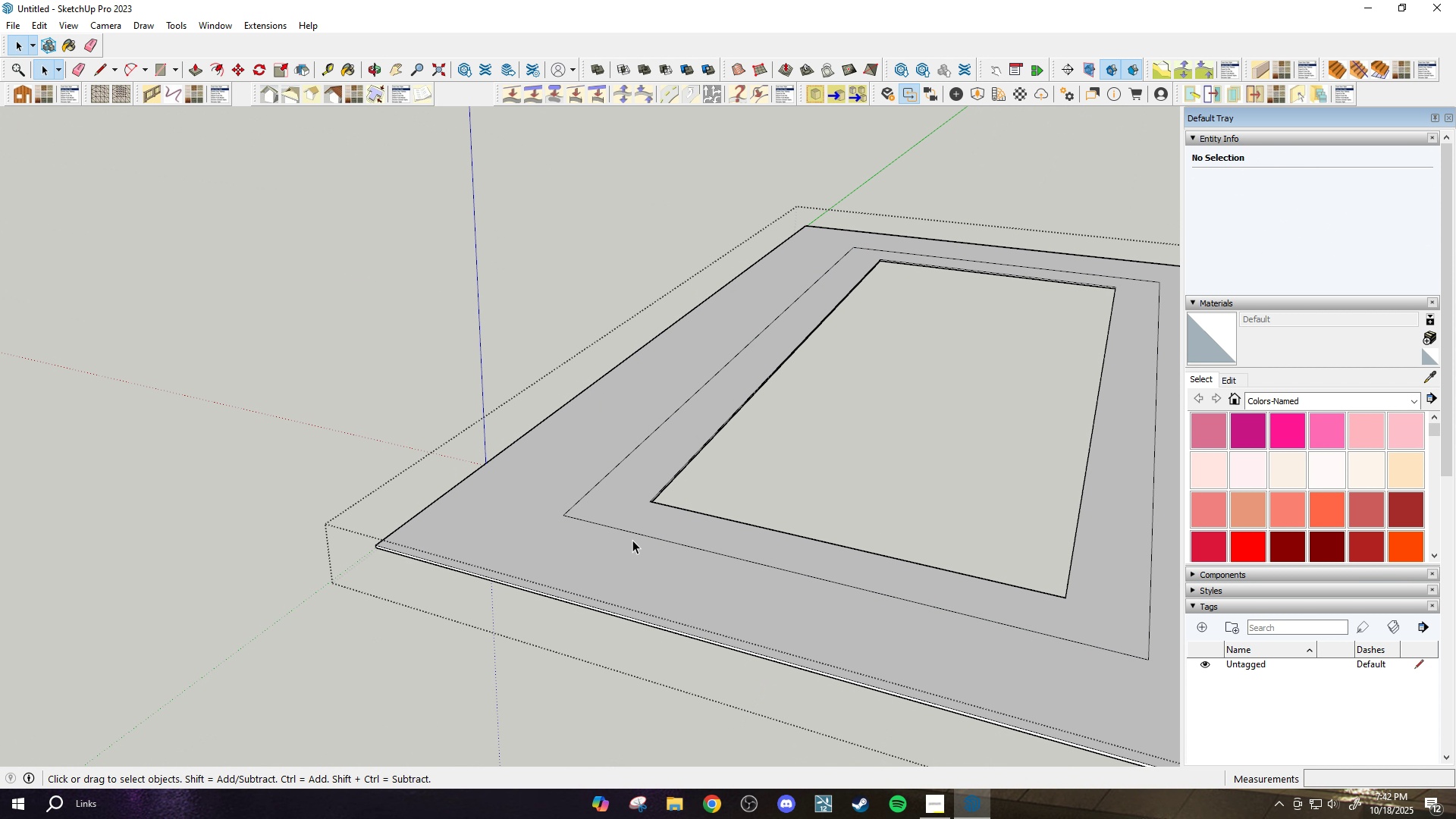 
wait(7.38)
 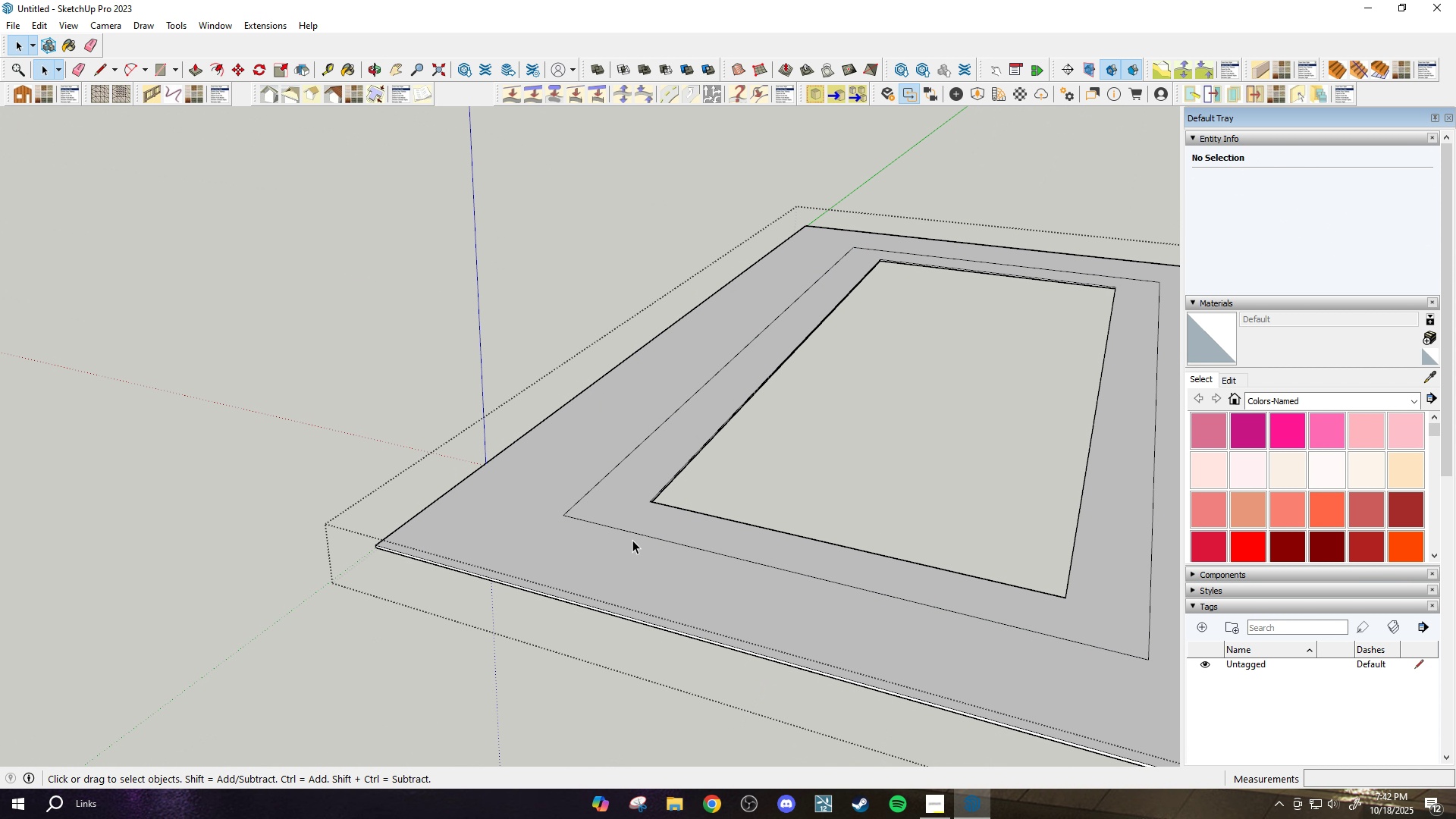 
left_click([588, 506])
 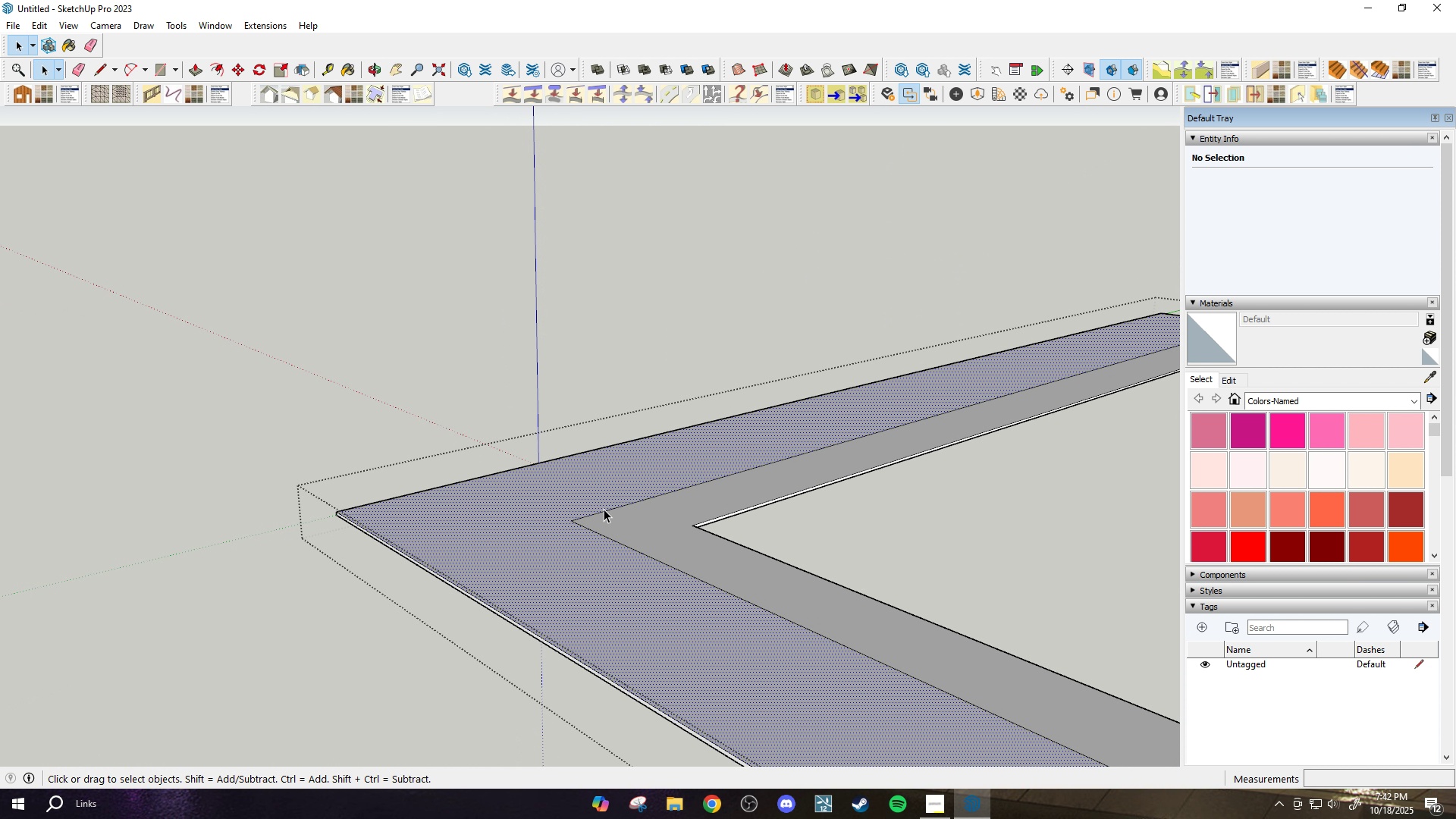 
scroll: coordinate [570, 521], scroll_direction: up, amount: 7.0
 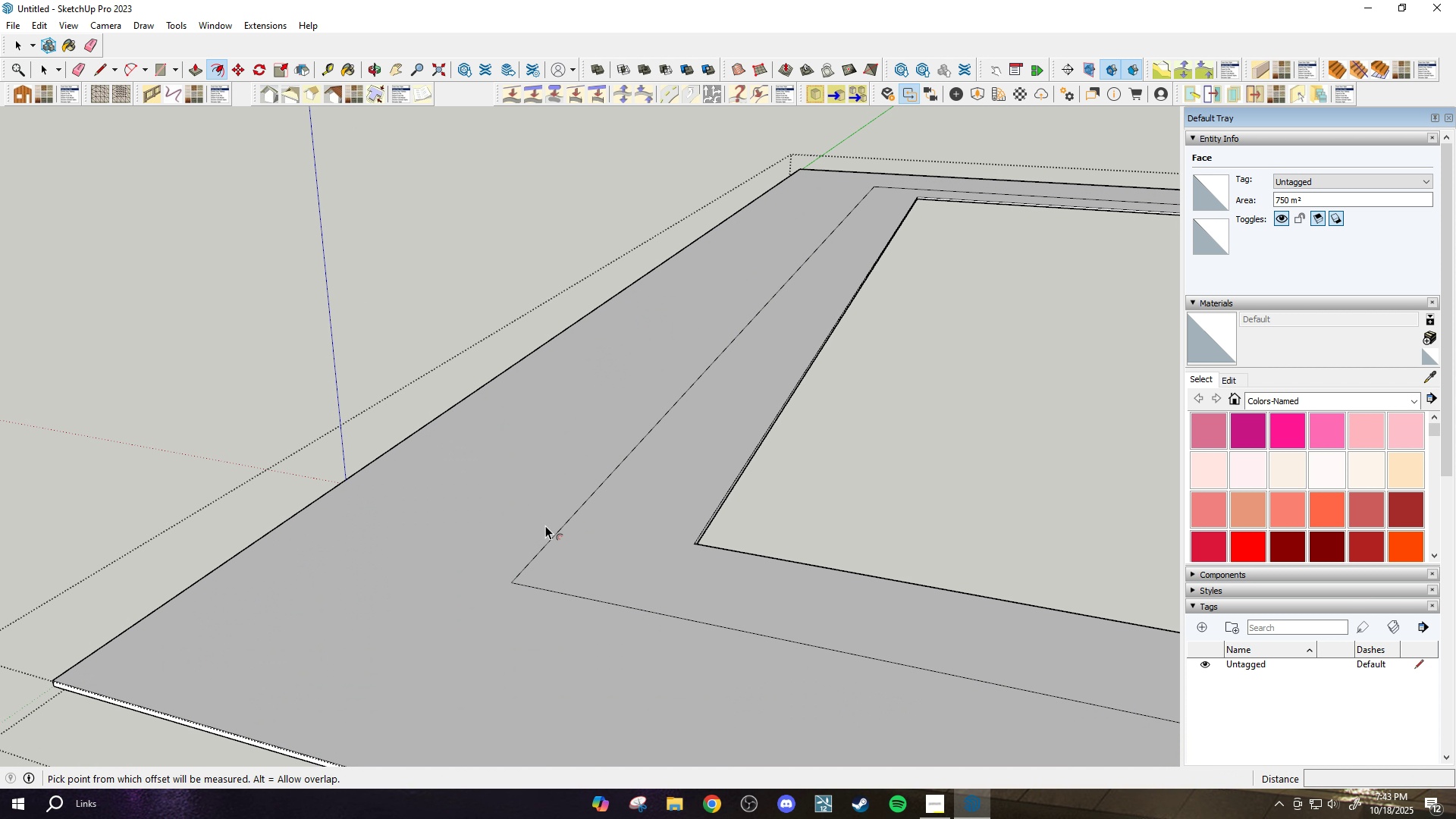 
key(F)
 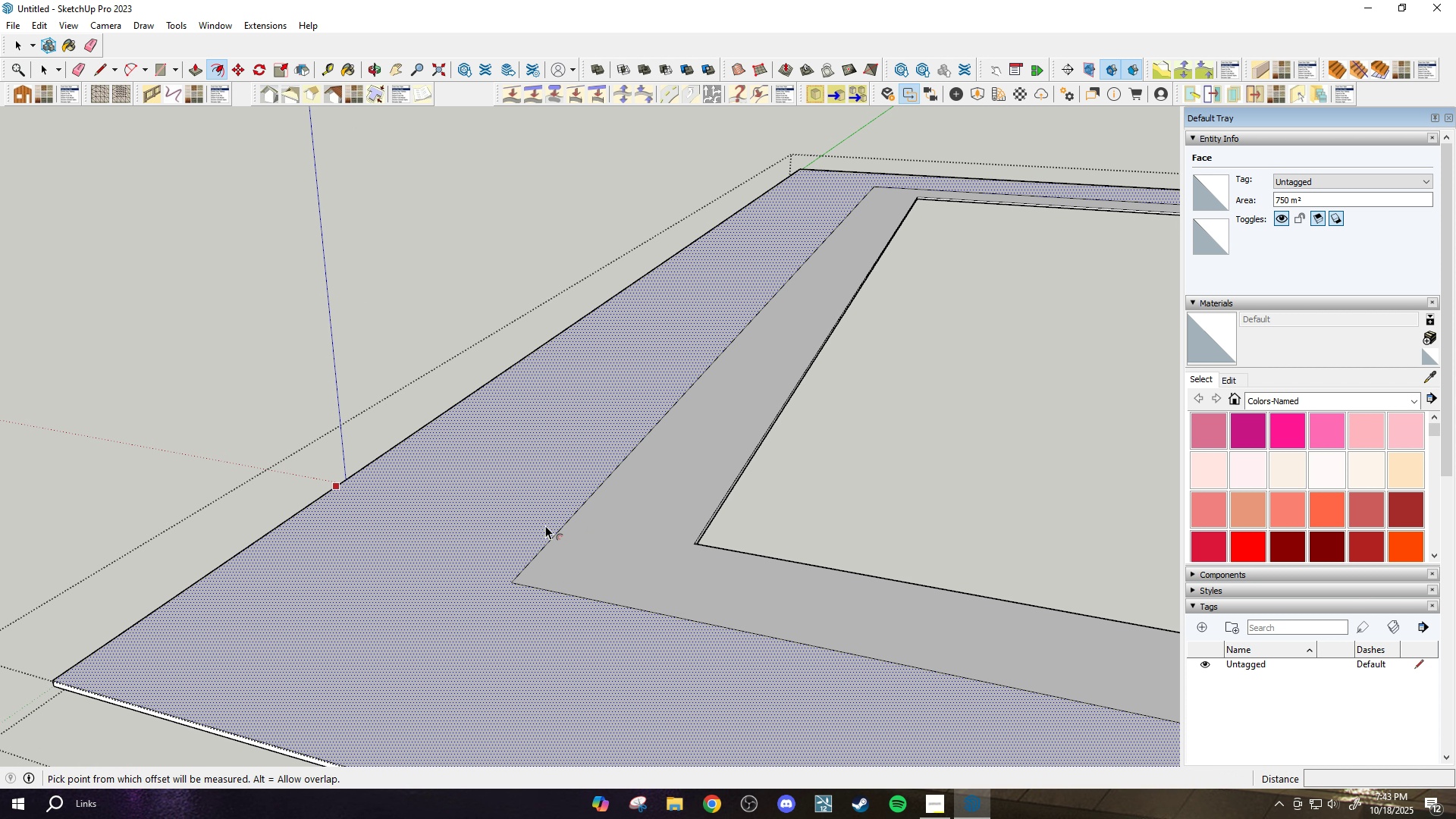 
key(Escape)
 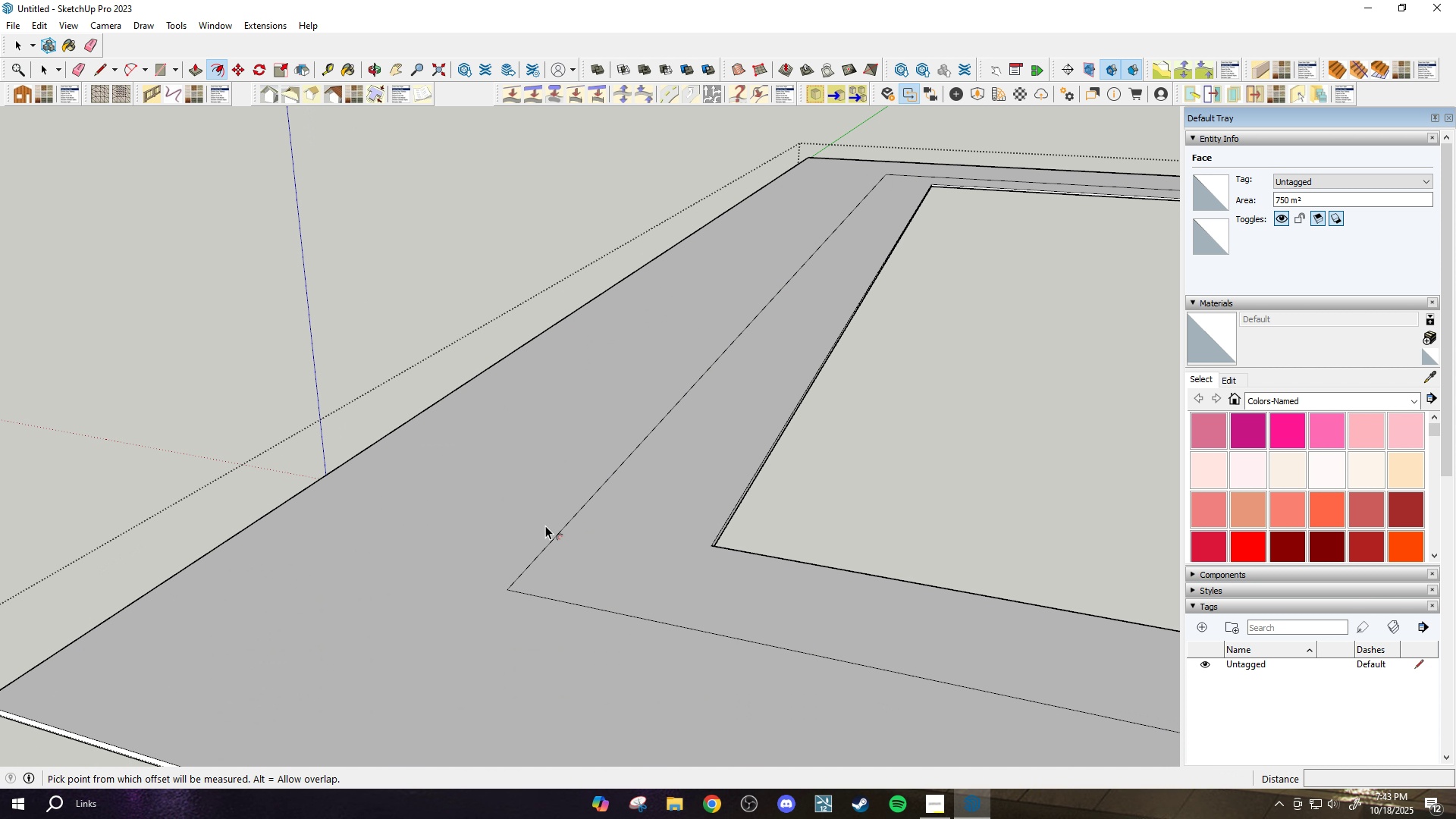 
scroll: coordinate [545, 526], scroll_direction: up, amount: 1.0
 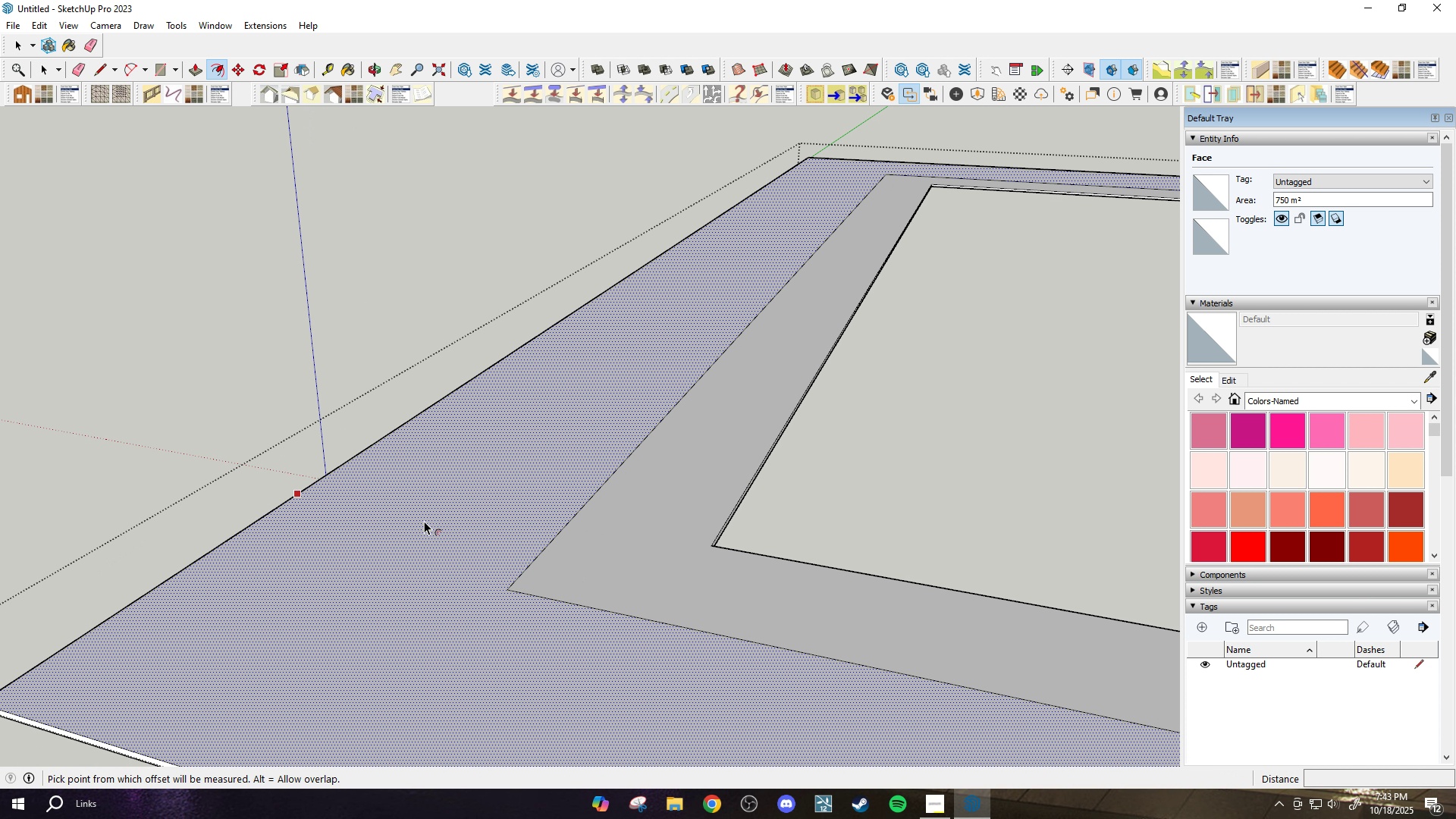 
key(Space)
 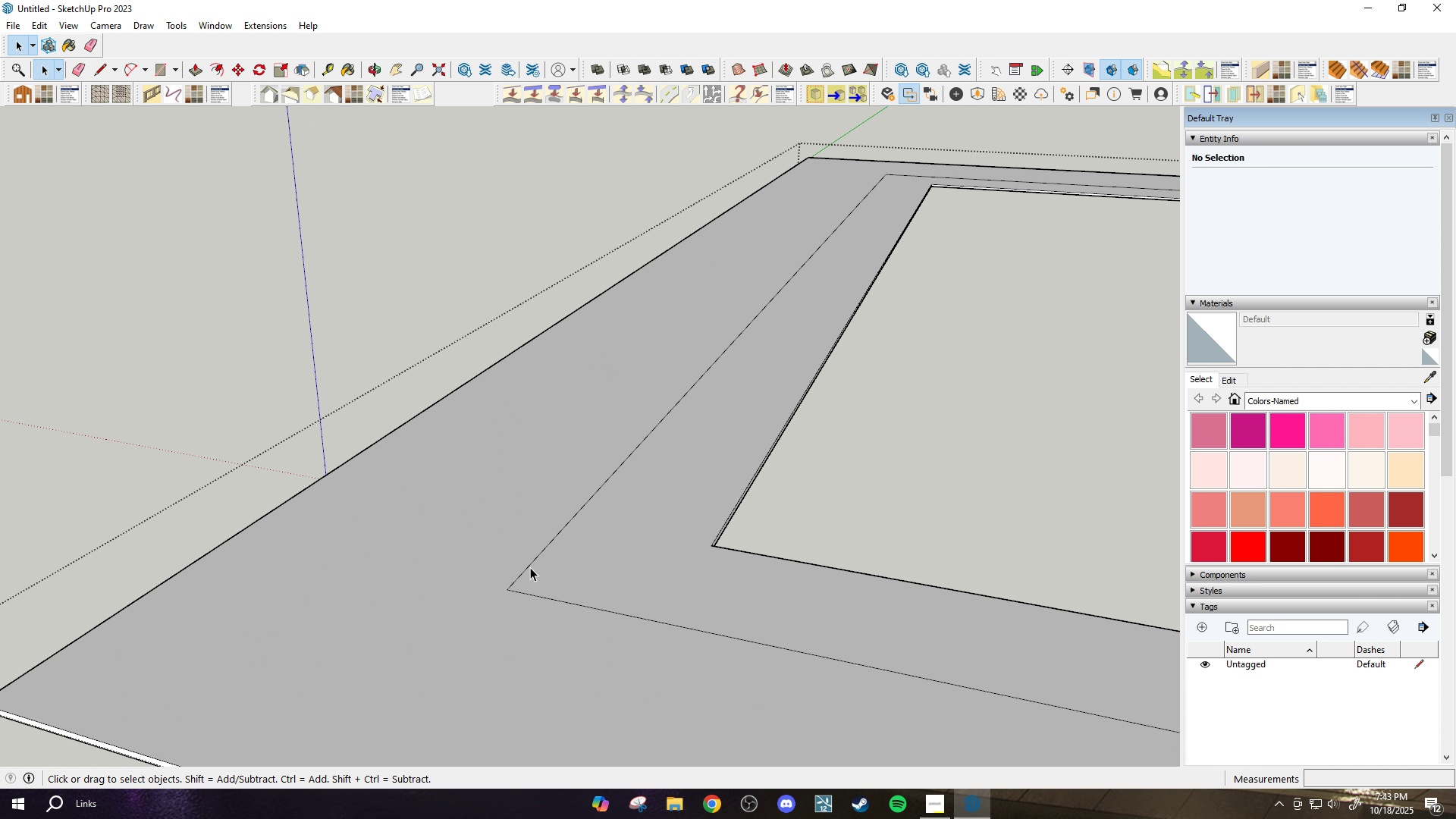 
scroll: coordinate [530, 566], scroll_direction: down, amount: 4.0
 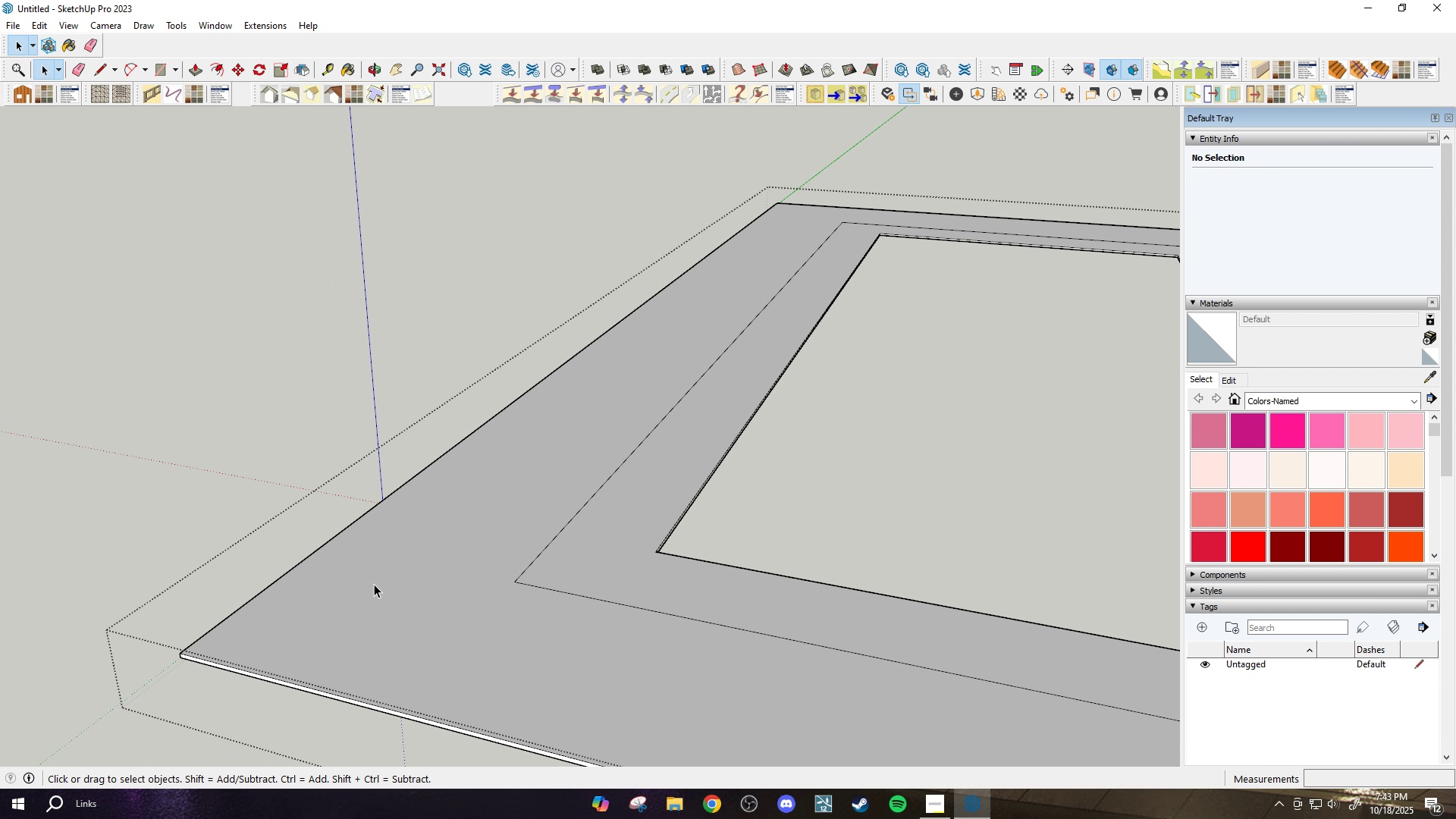 
scroll: coordinate [530, 564], scroll_direction: up, amount: 3.0
 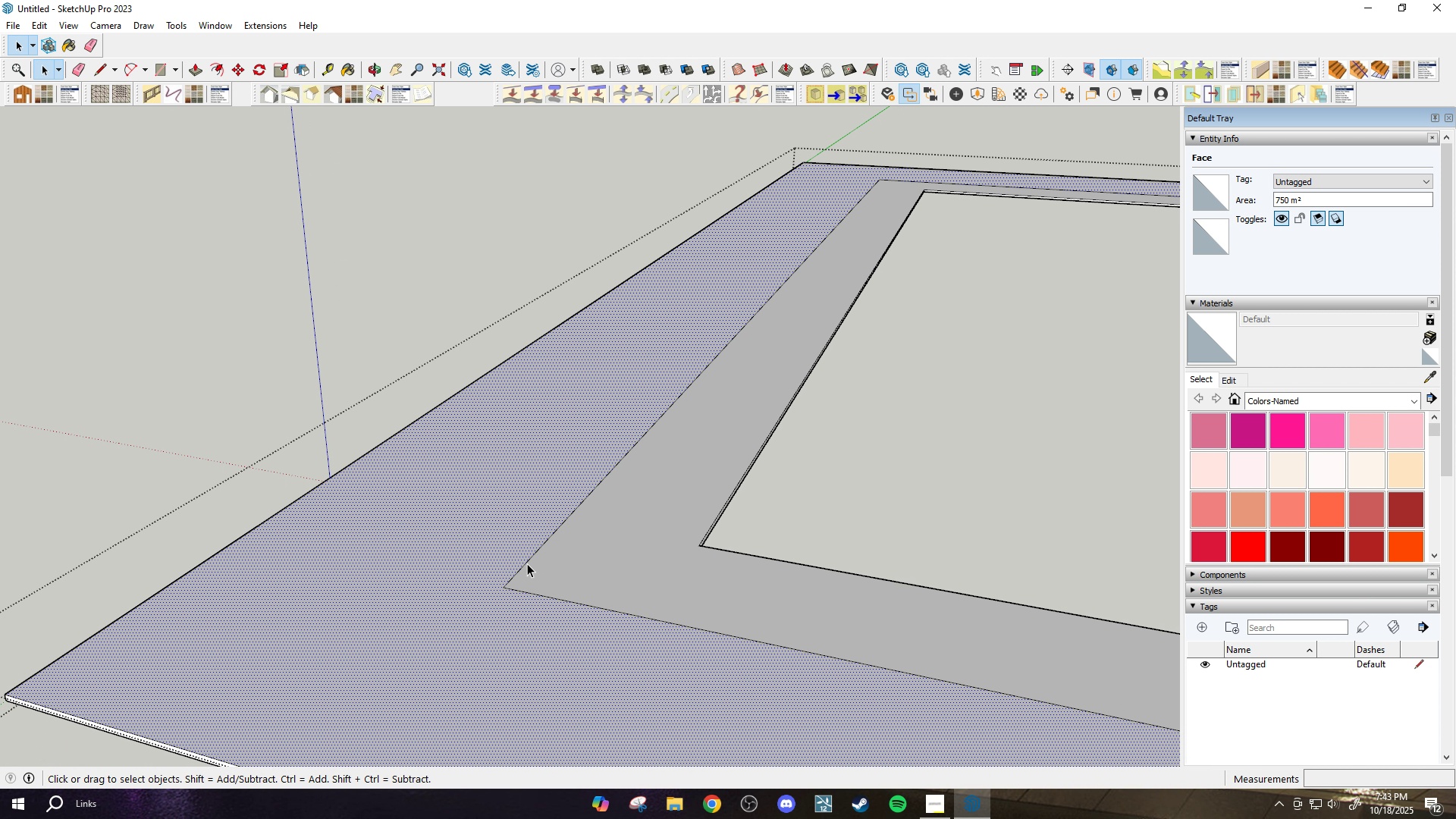 
left_click([527, 563])
 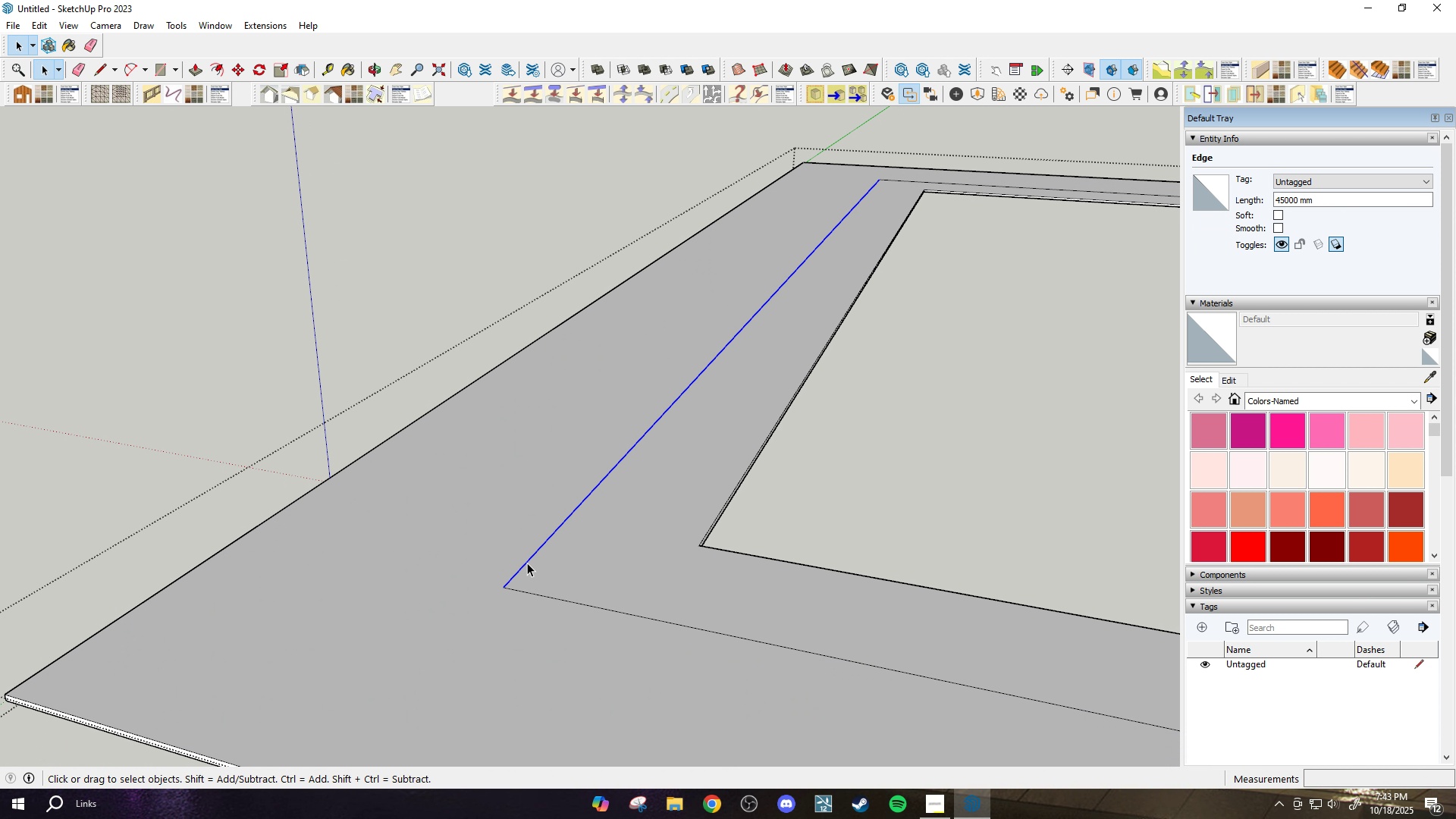 
key(M)
 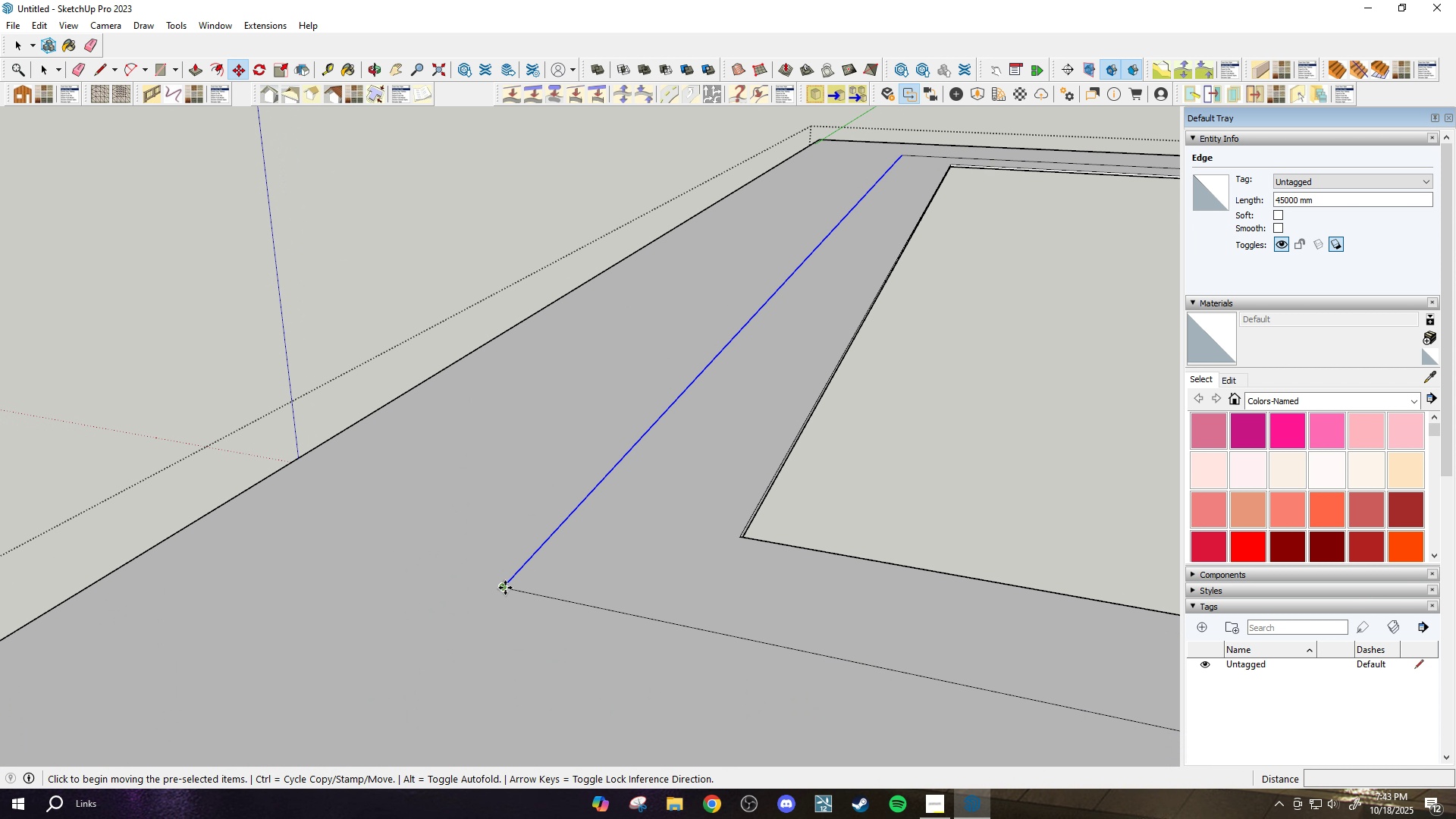 
scroll: coordinate [505, 588], scroll_direction: up, amount: 2.0
 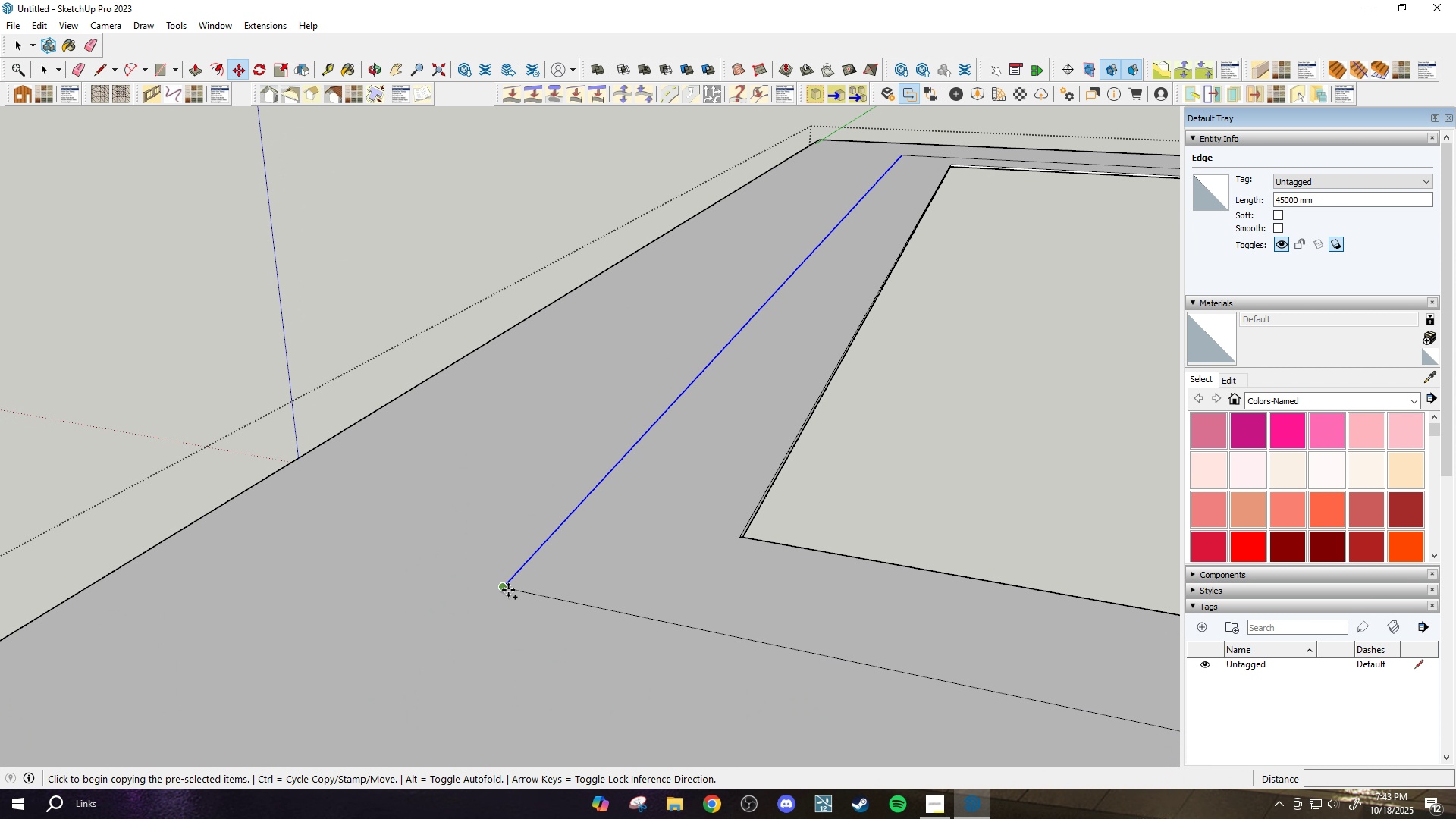 
key(Control+ControlLeft)
 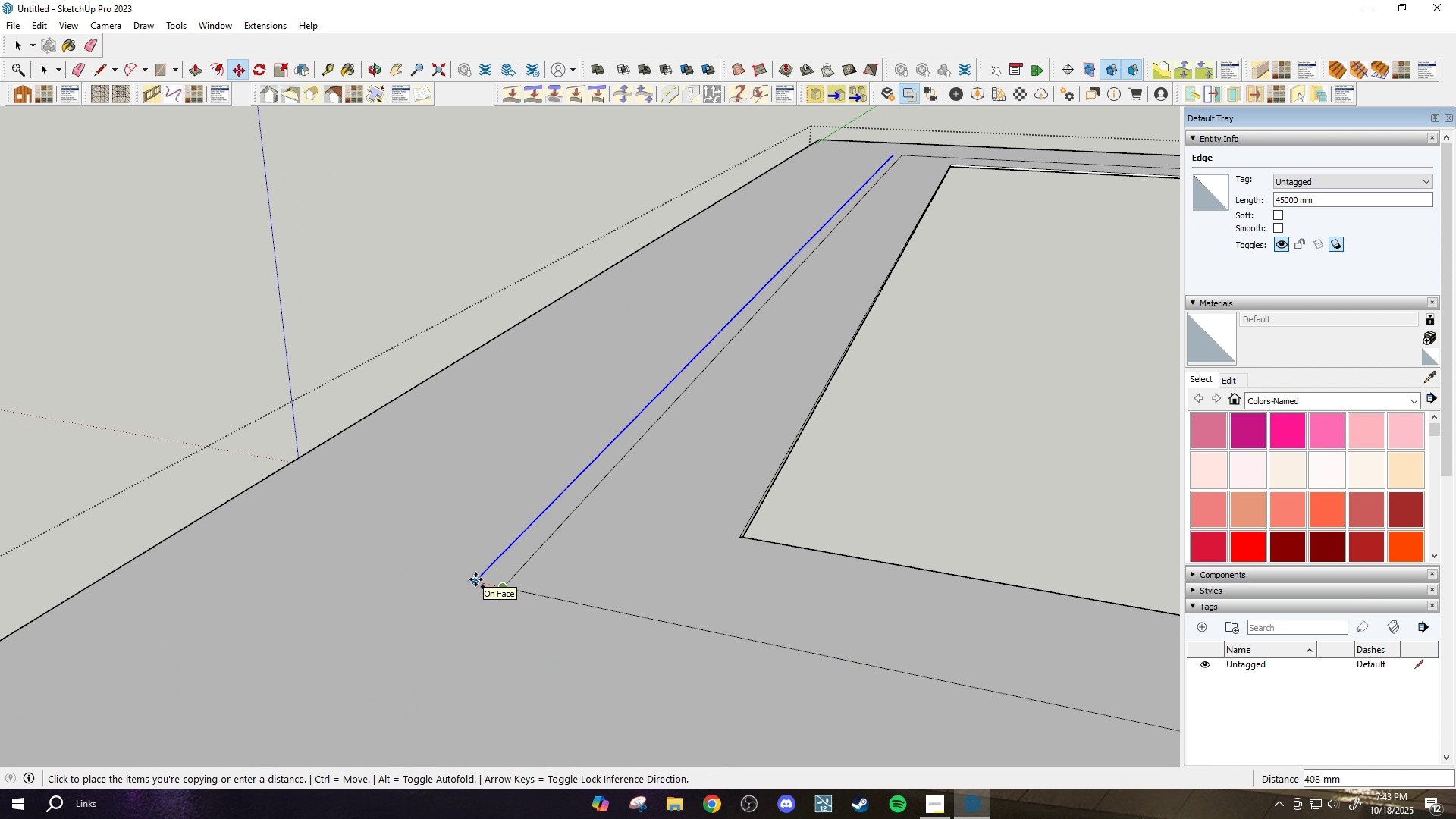 
type(100)
 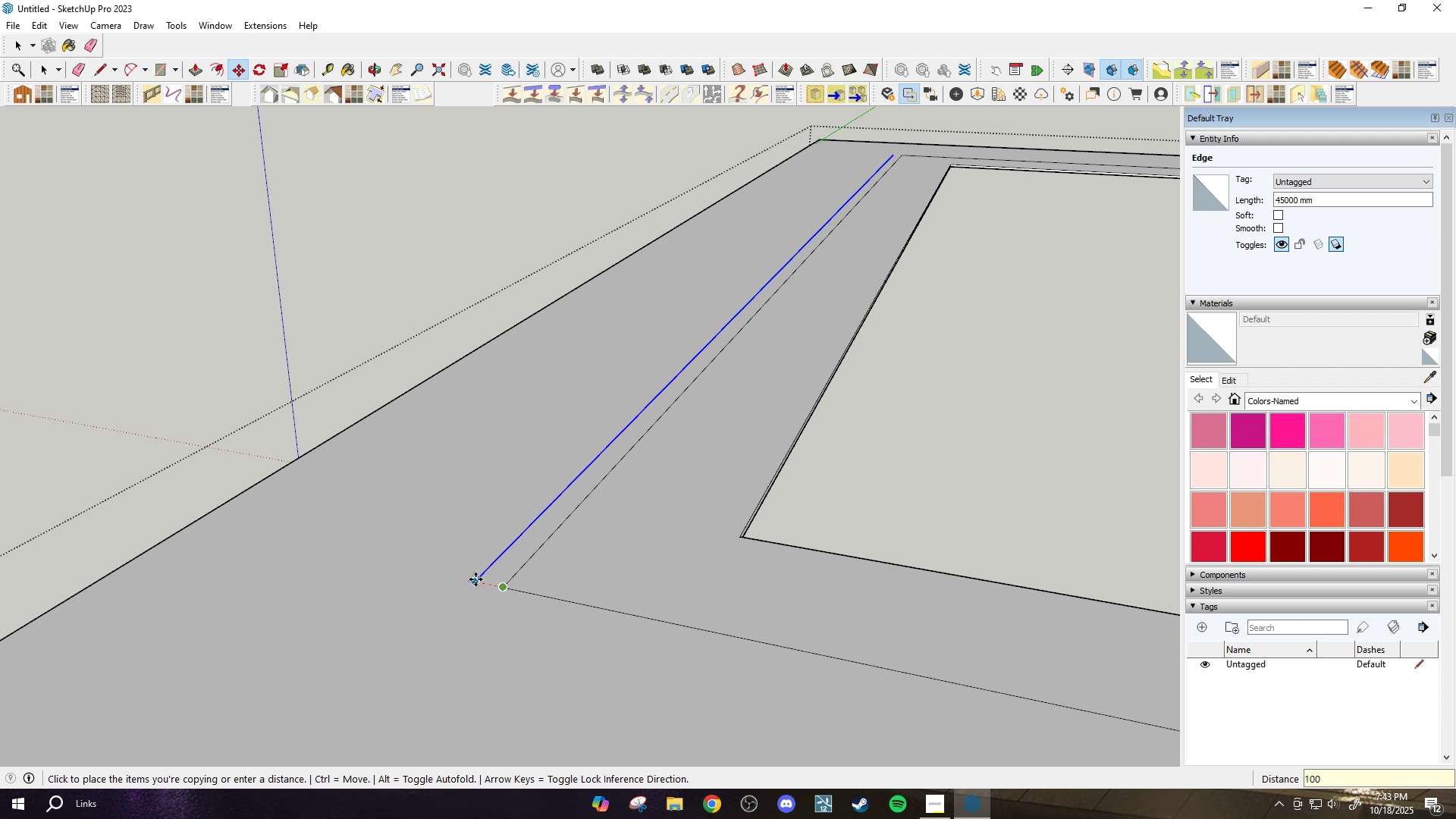 
key(Enter)
 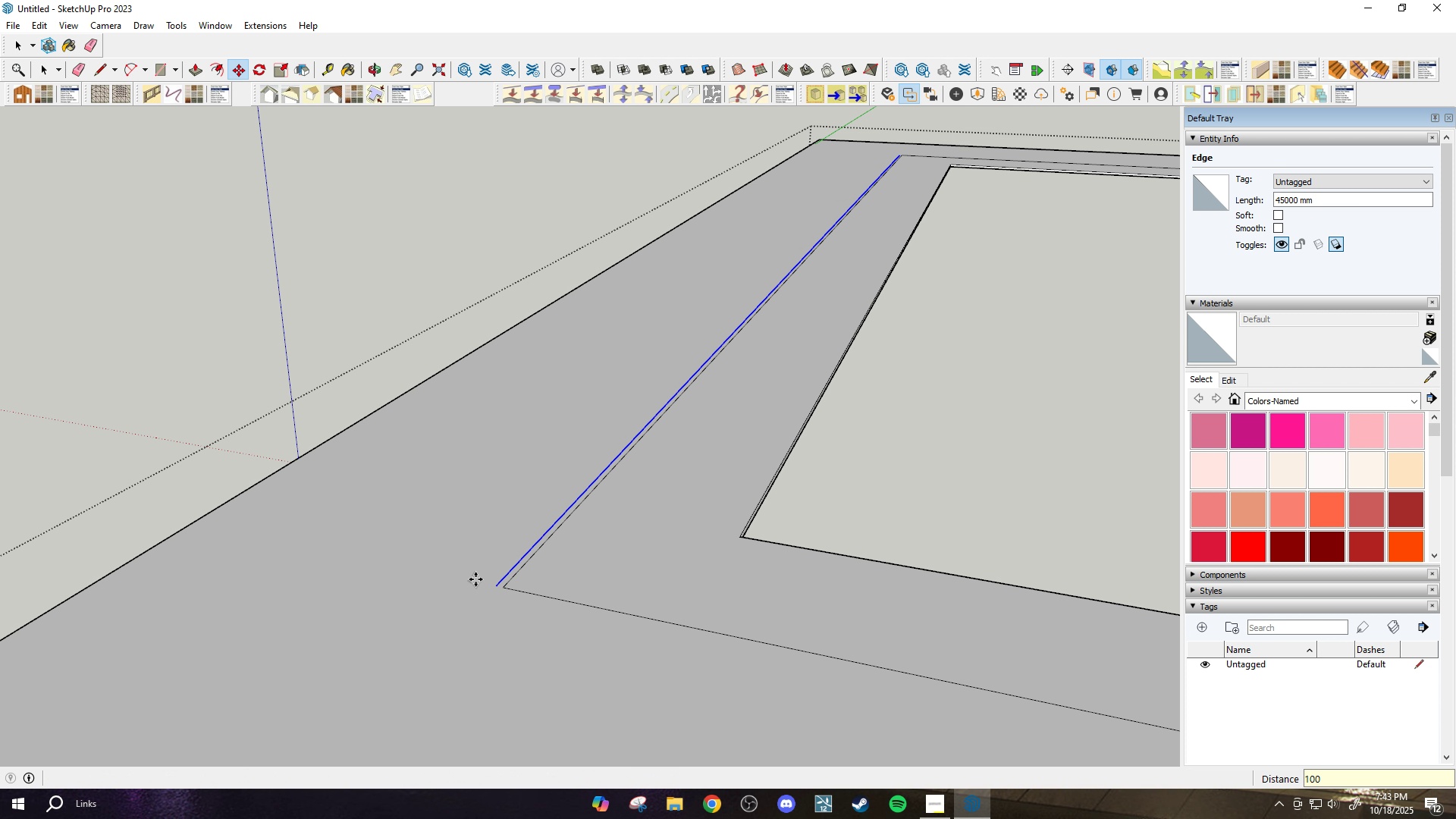 
key(Control+Z)
 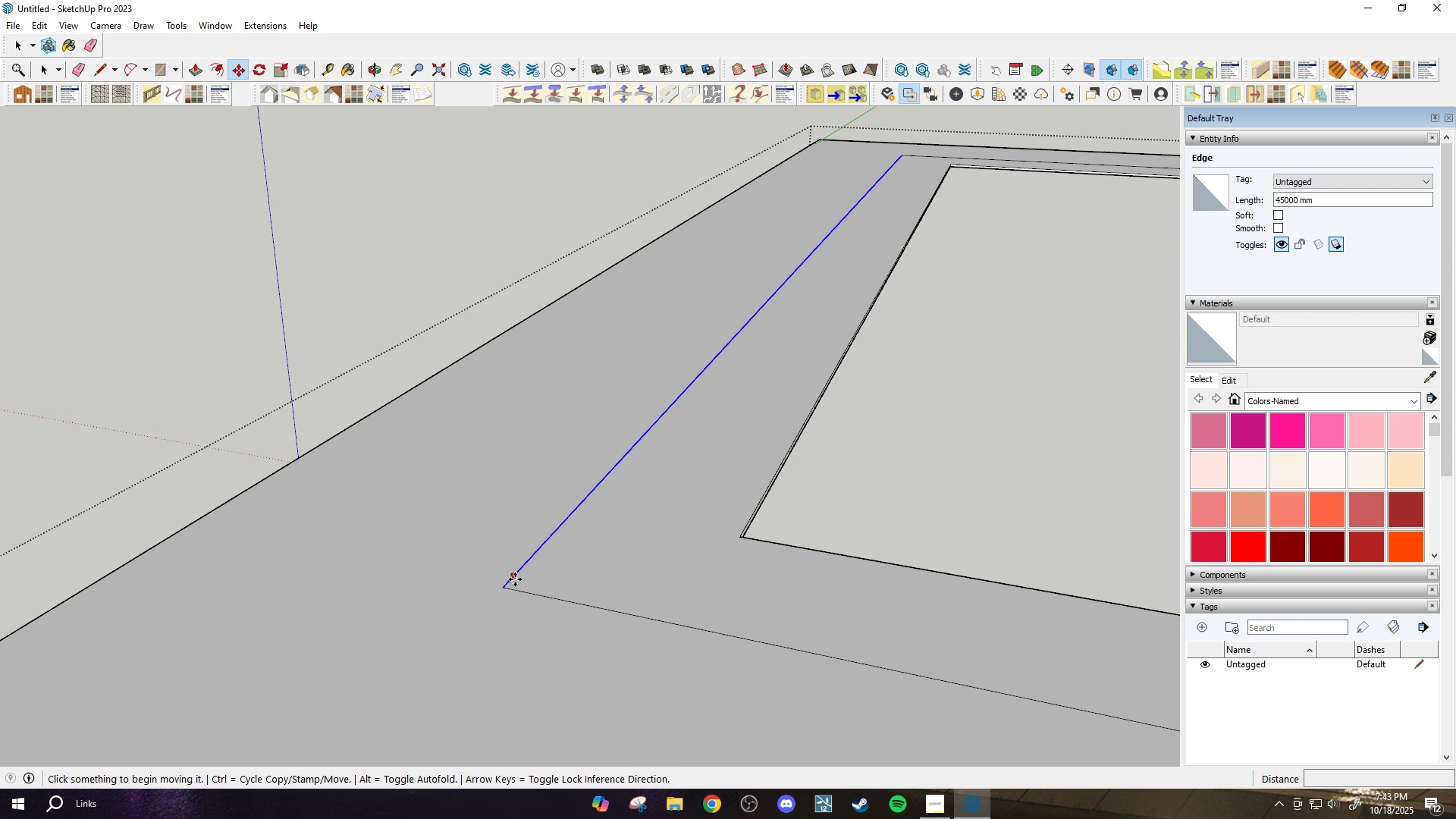 
key(Space)
 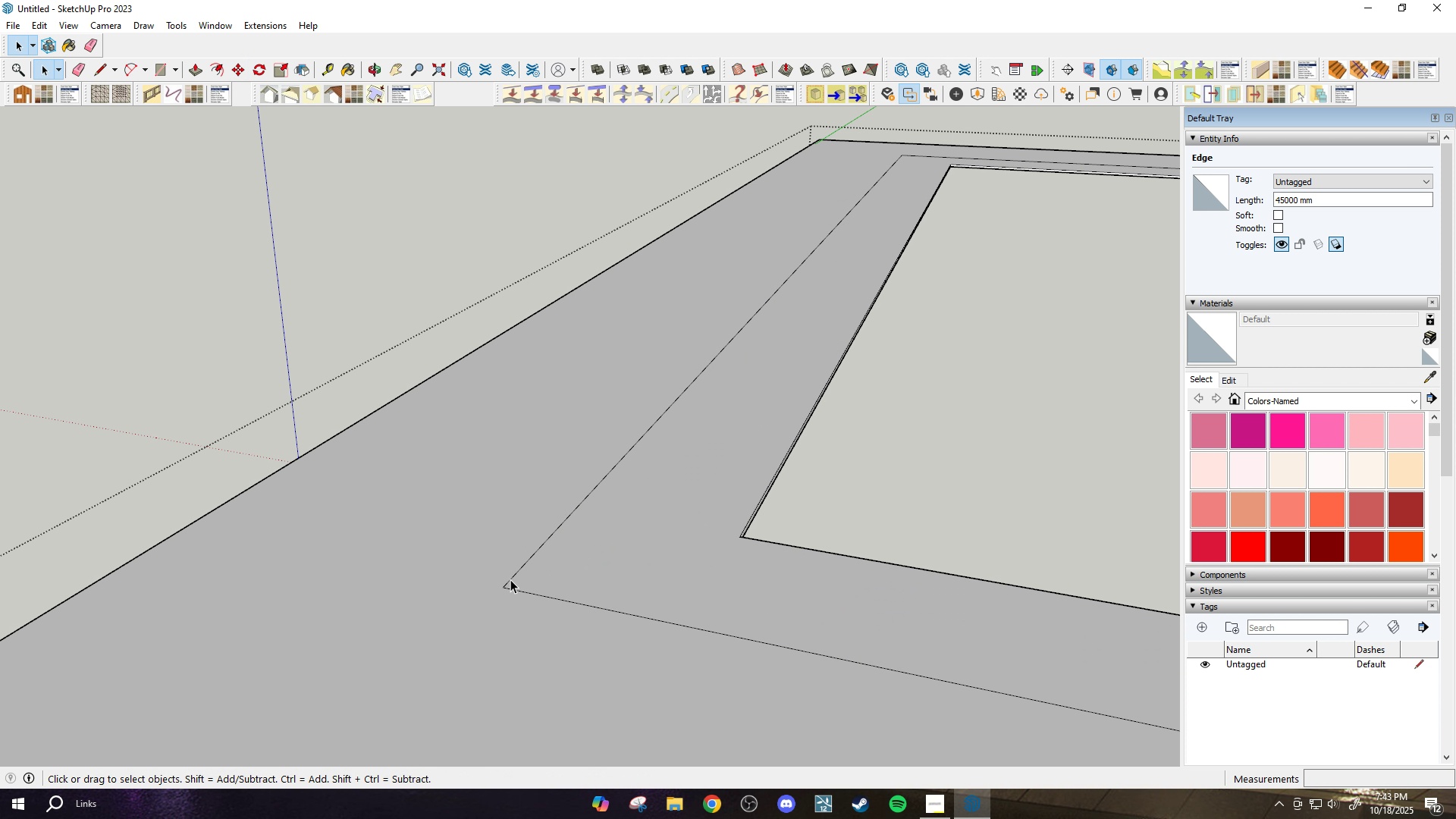 
left_click([510, 579])
 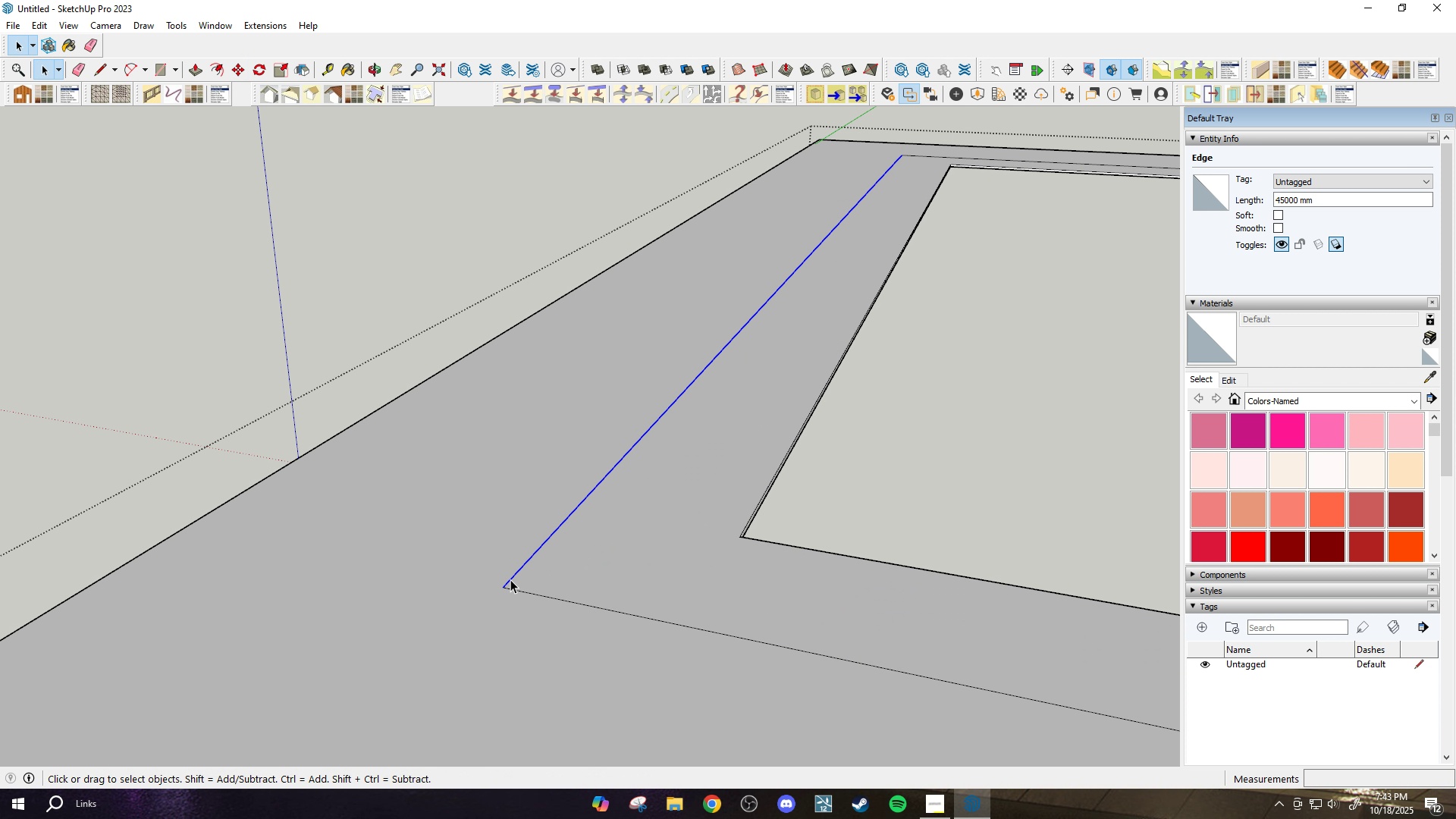 
key(M)
 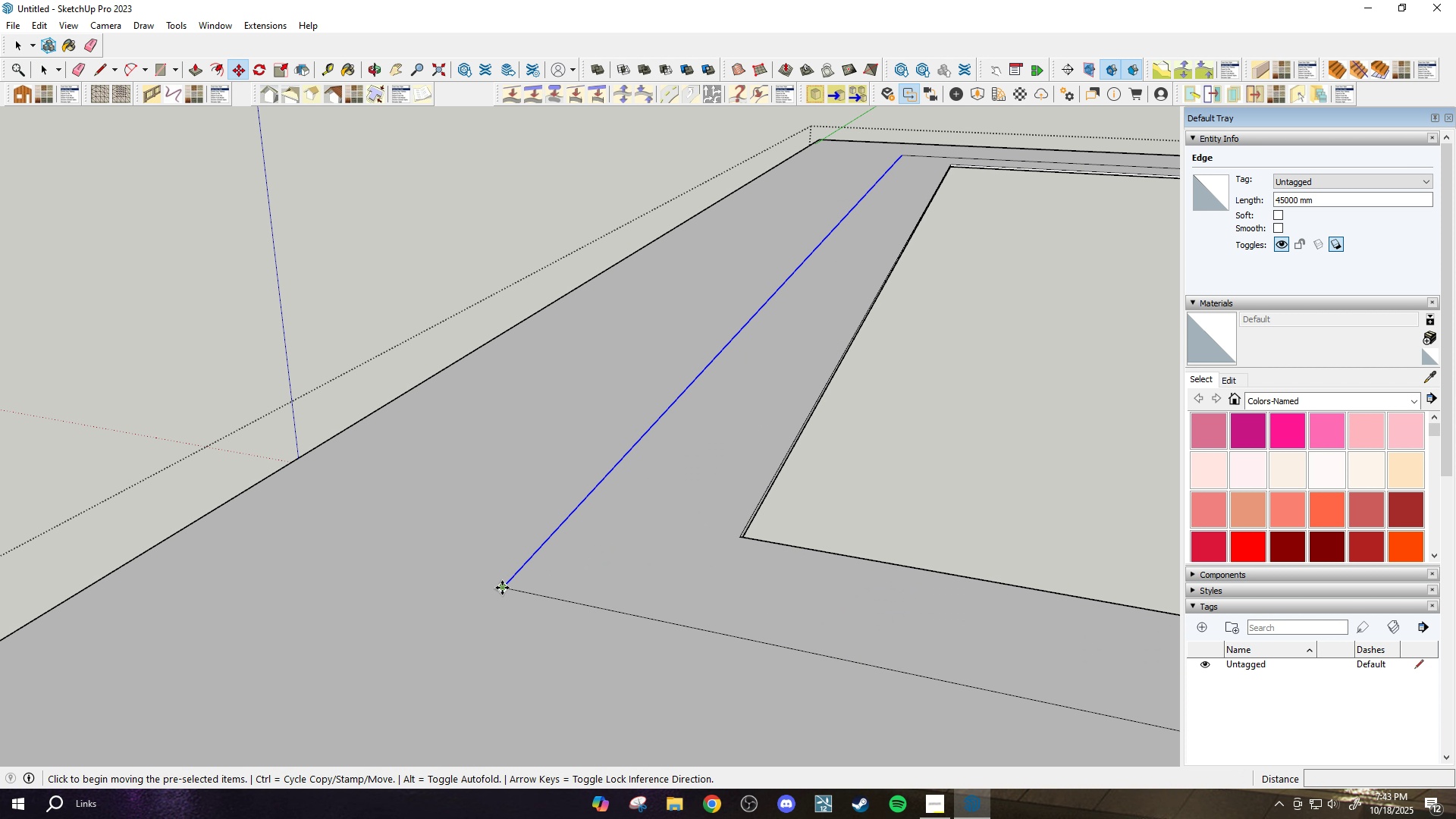 
key(Control+ControlLeft)
 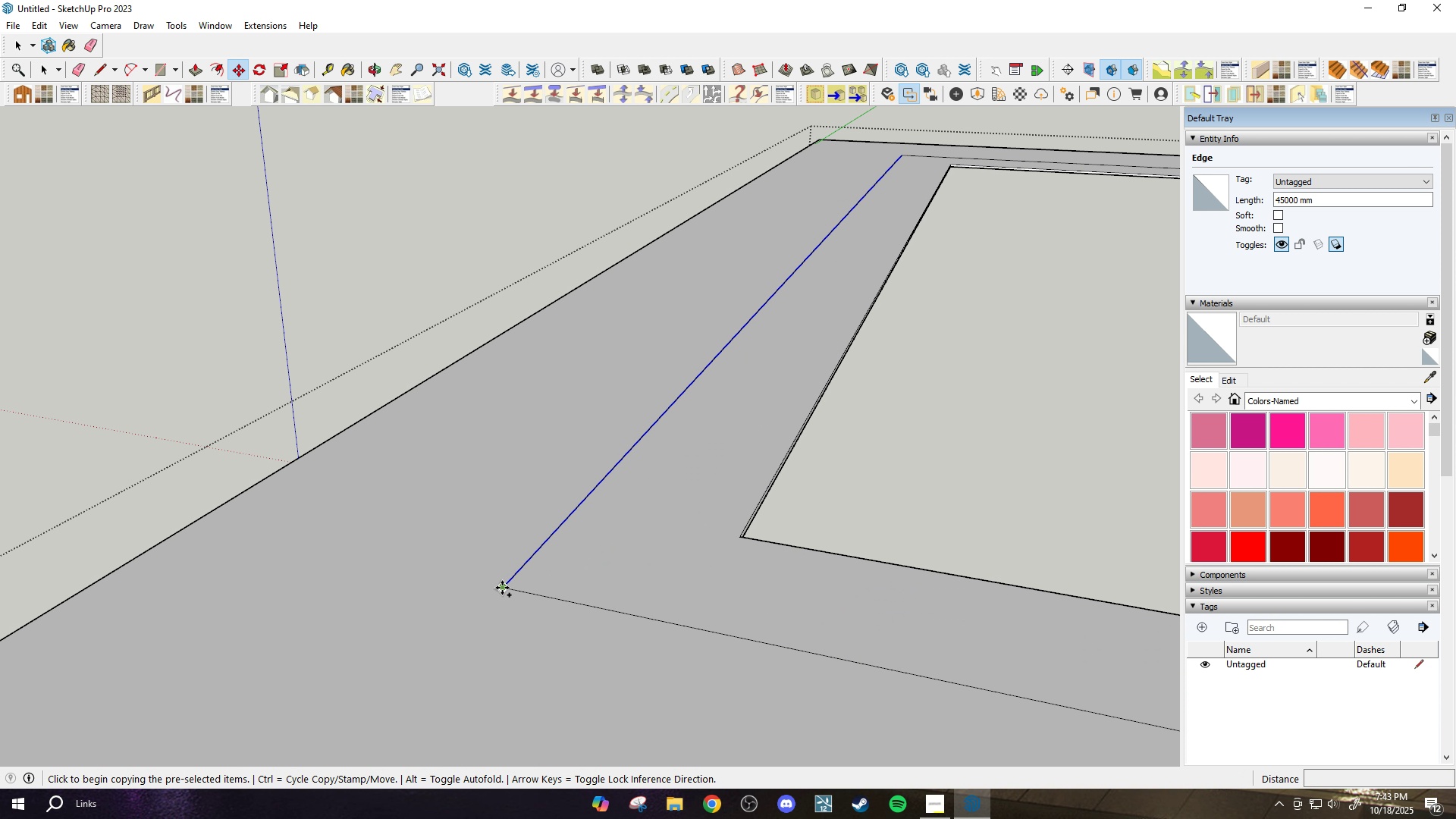 
left_click([502, 588])
 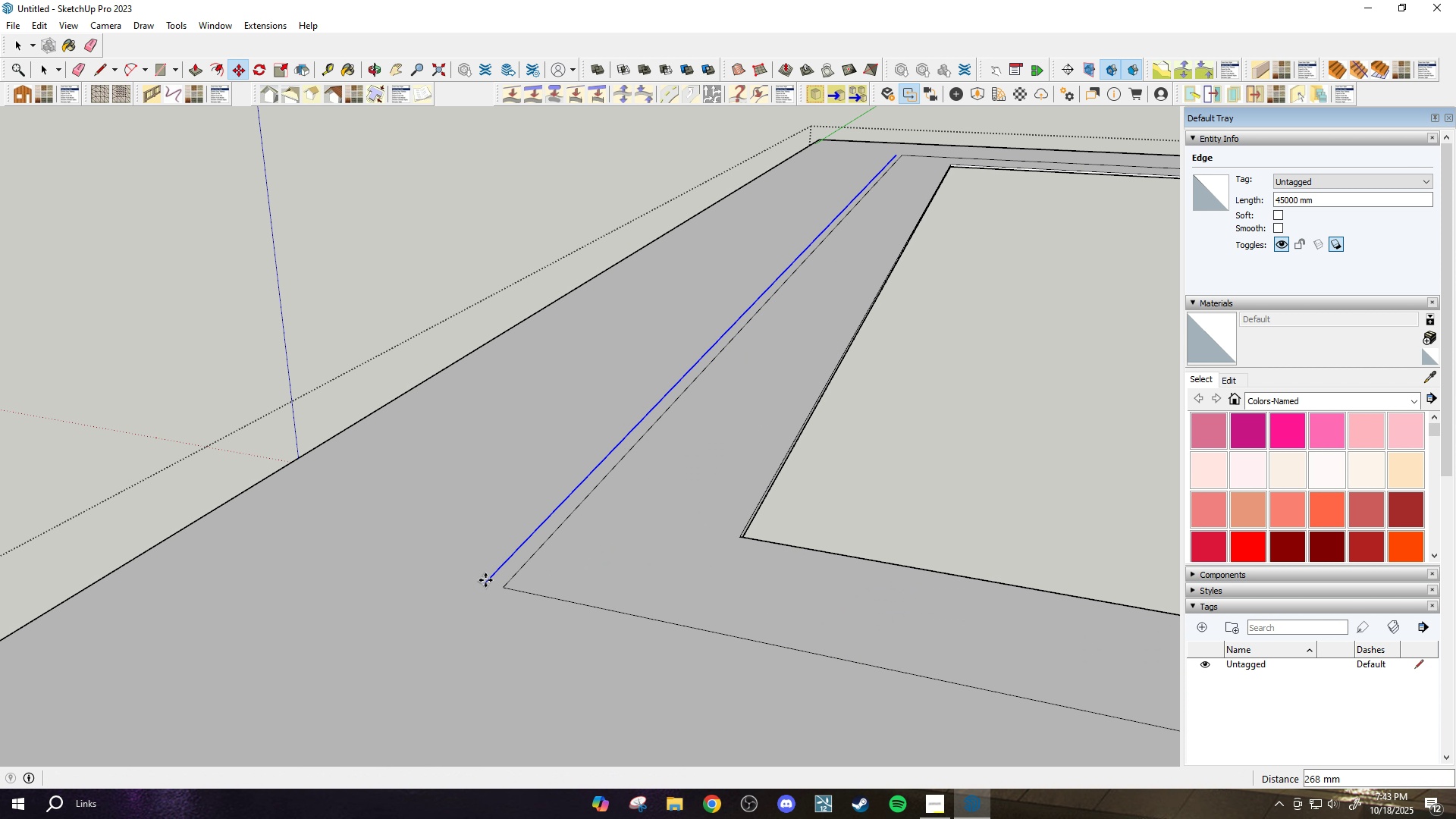 
left_click([485, 580])
 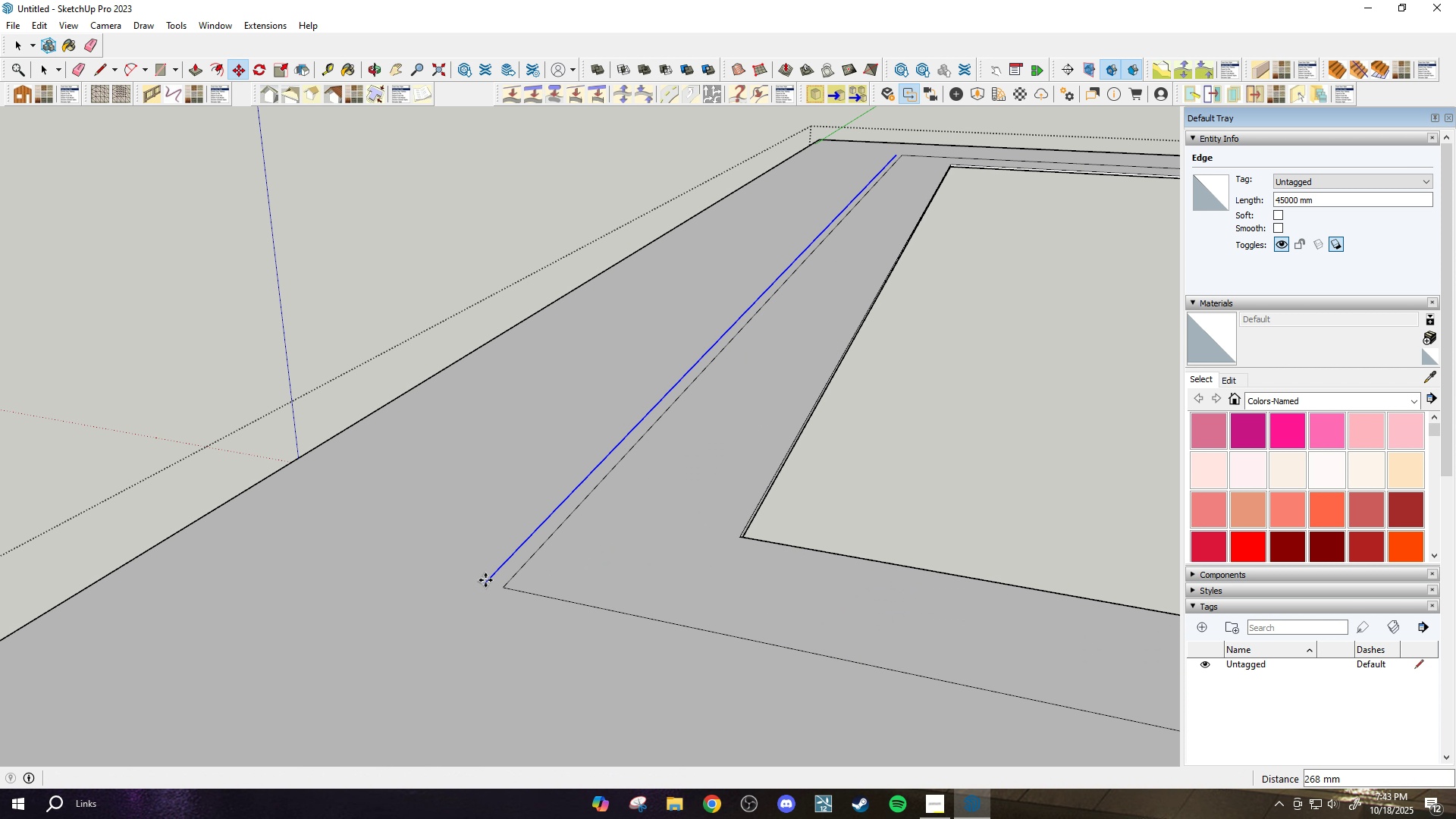 
key(Control+Z)
 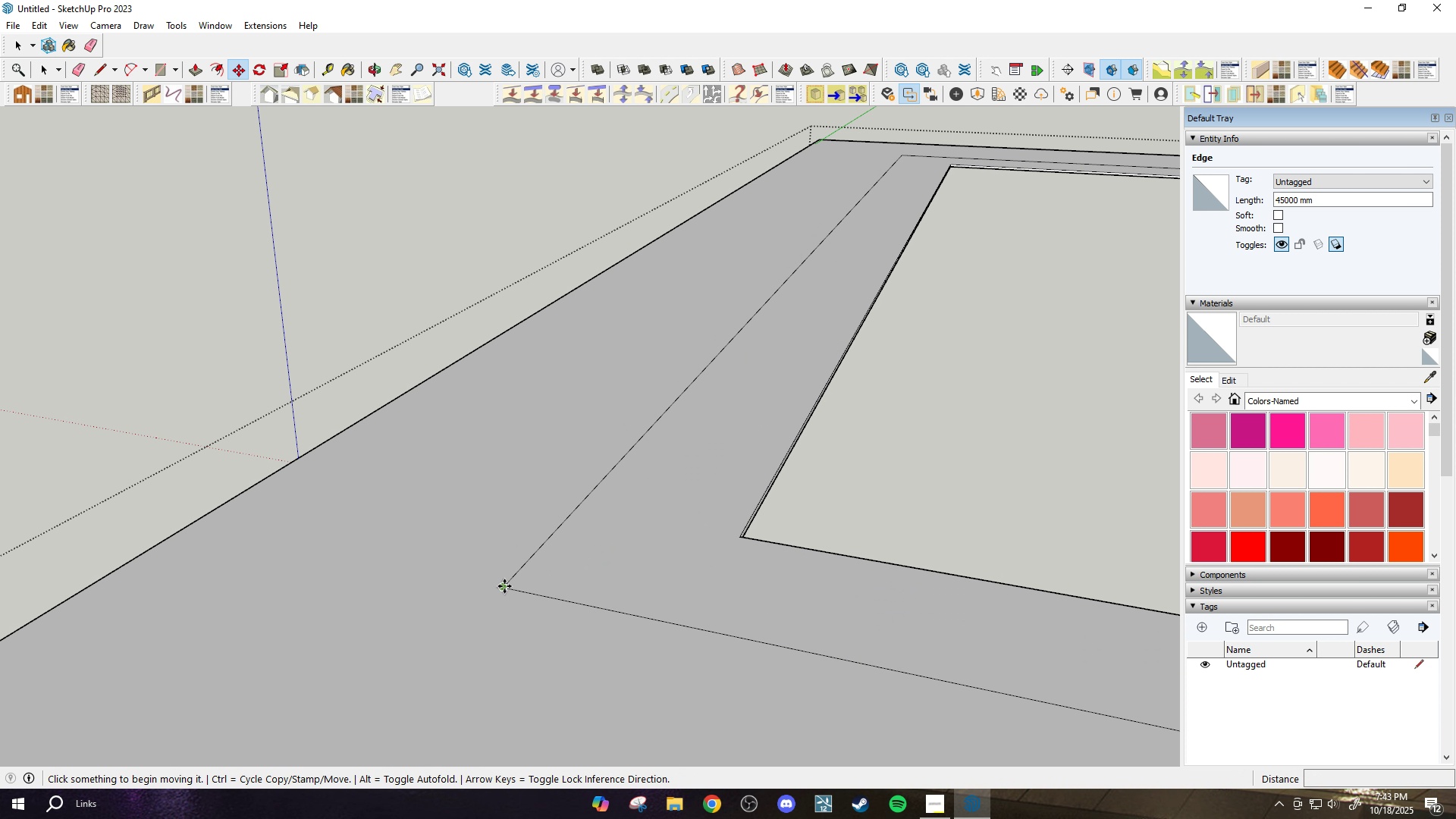 
key(Space)
 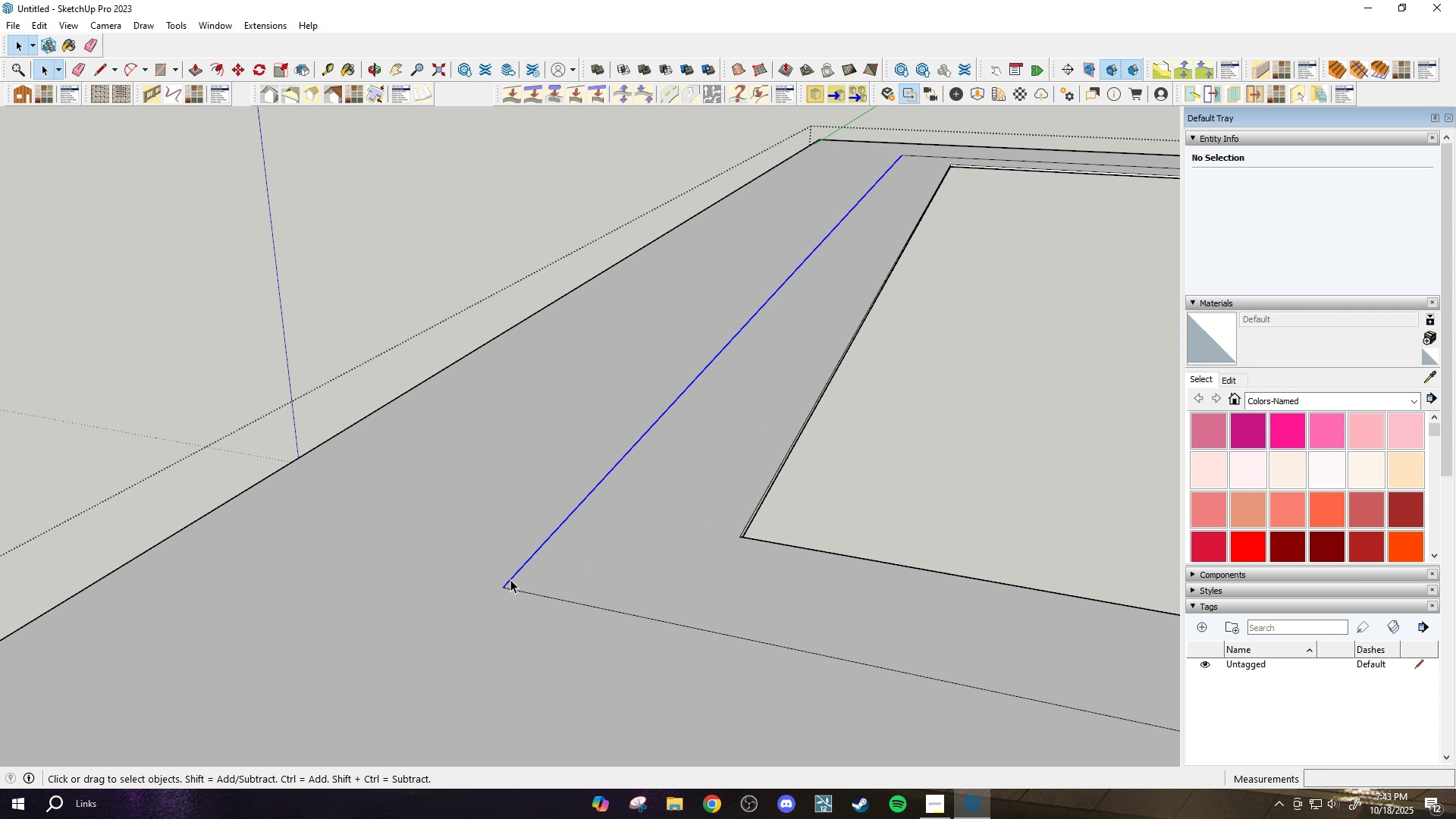 
key(Escape)
 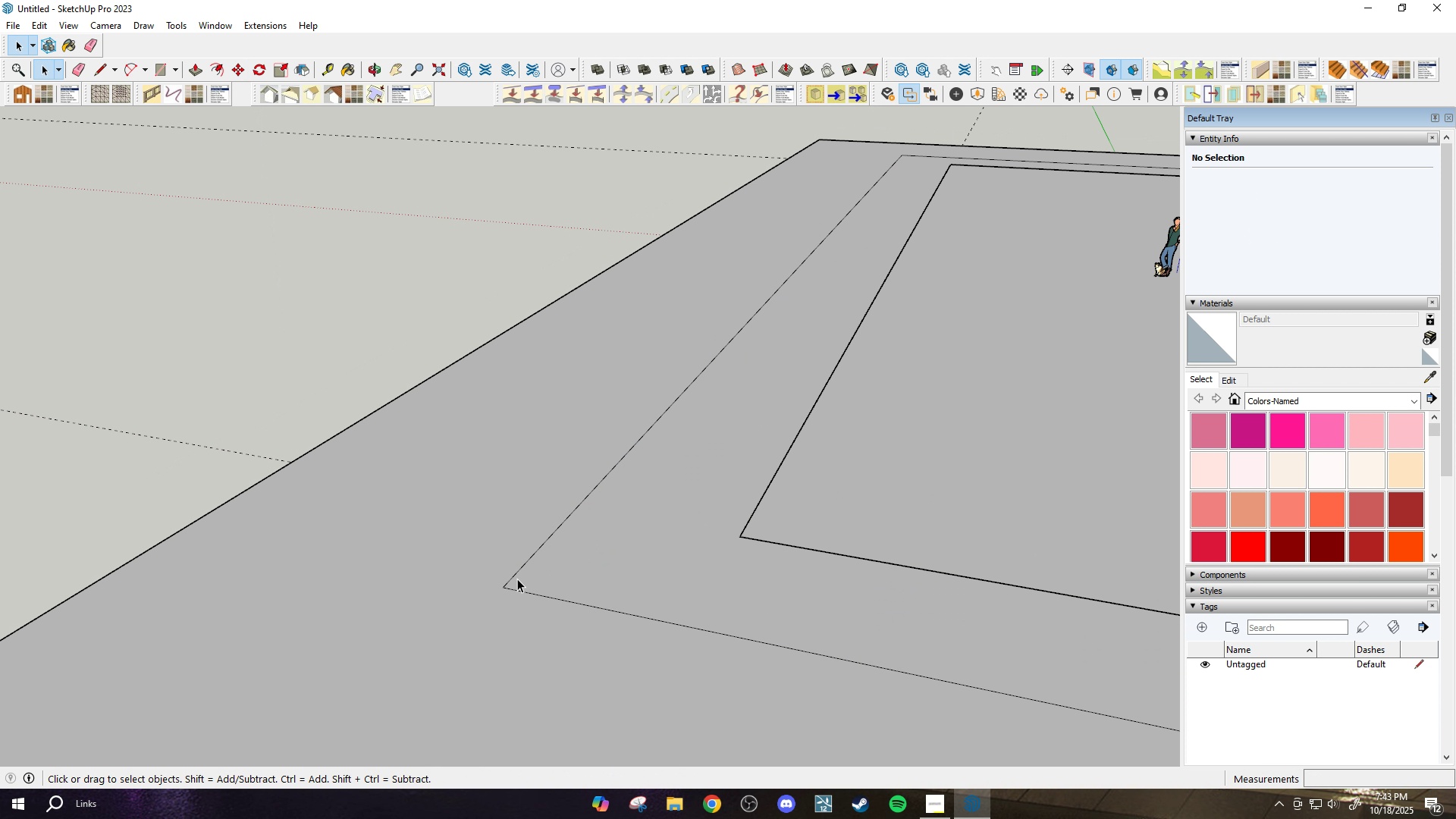 
scroll: coordinate [517, 579], scroll_direction: down, amount: 3.0
 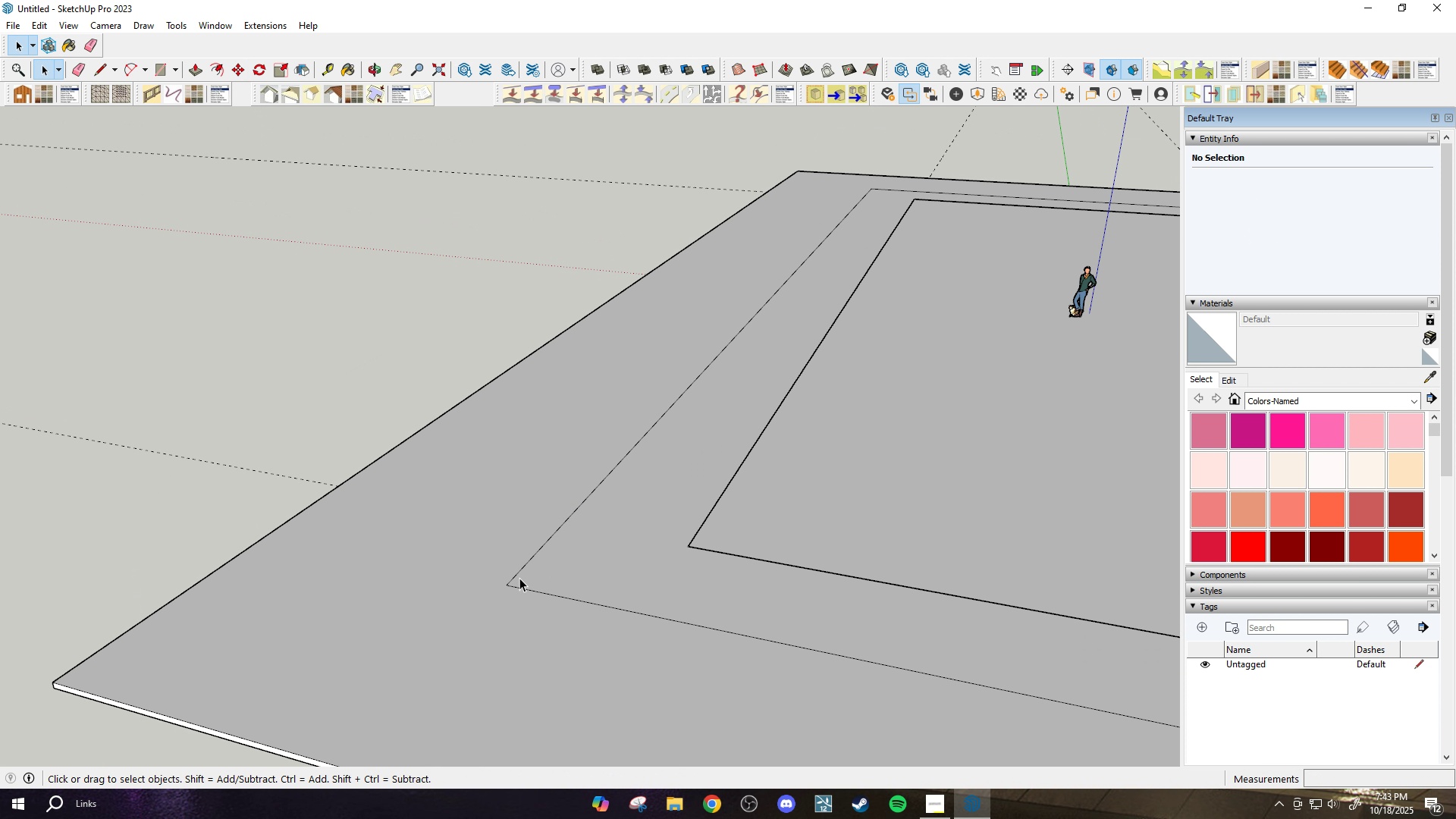 
scroll: coordinate [519, 578], scroll_direction: up, amount: 1.0
 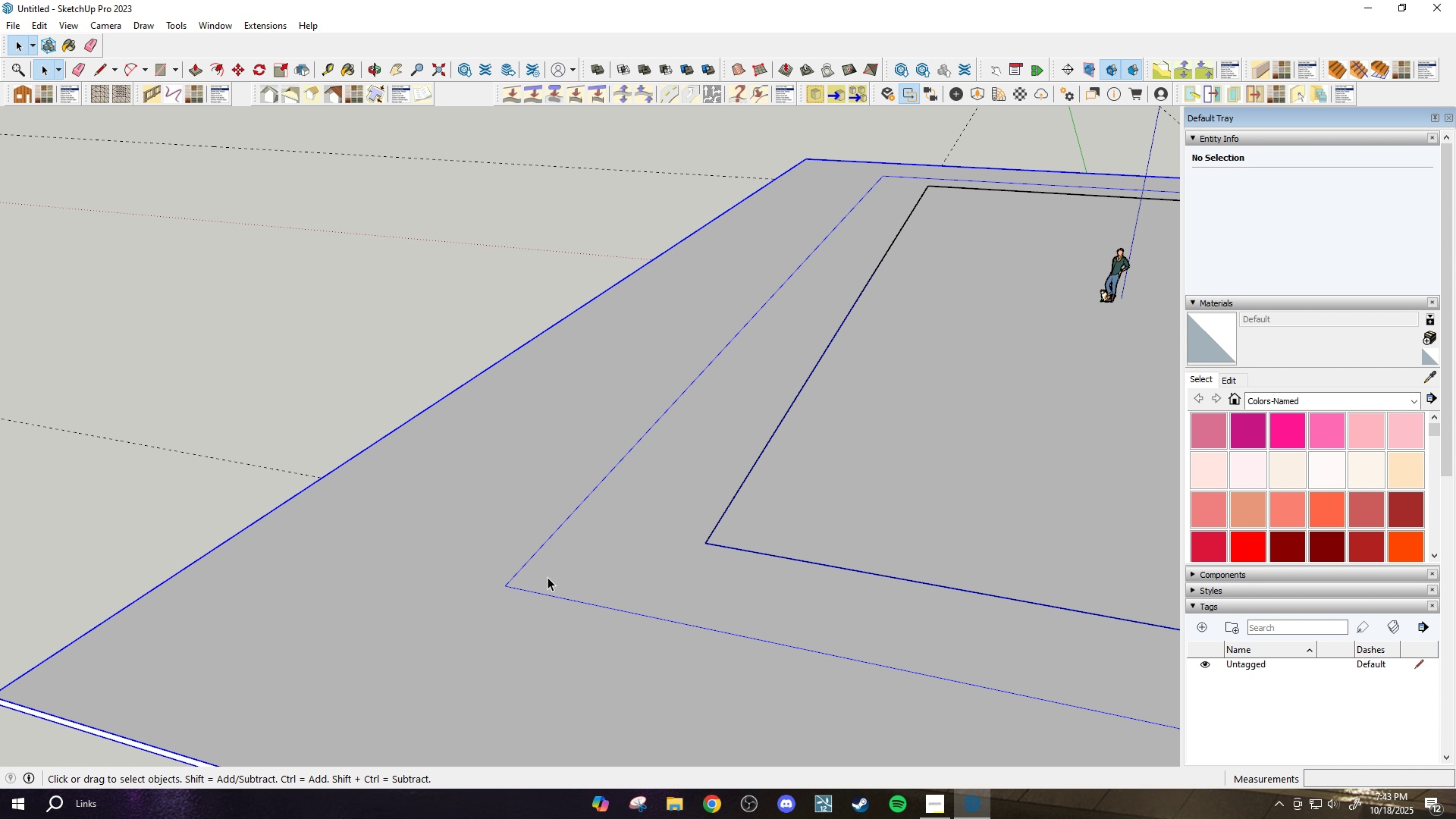 
key(Escape)
 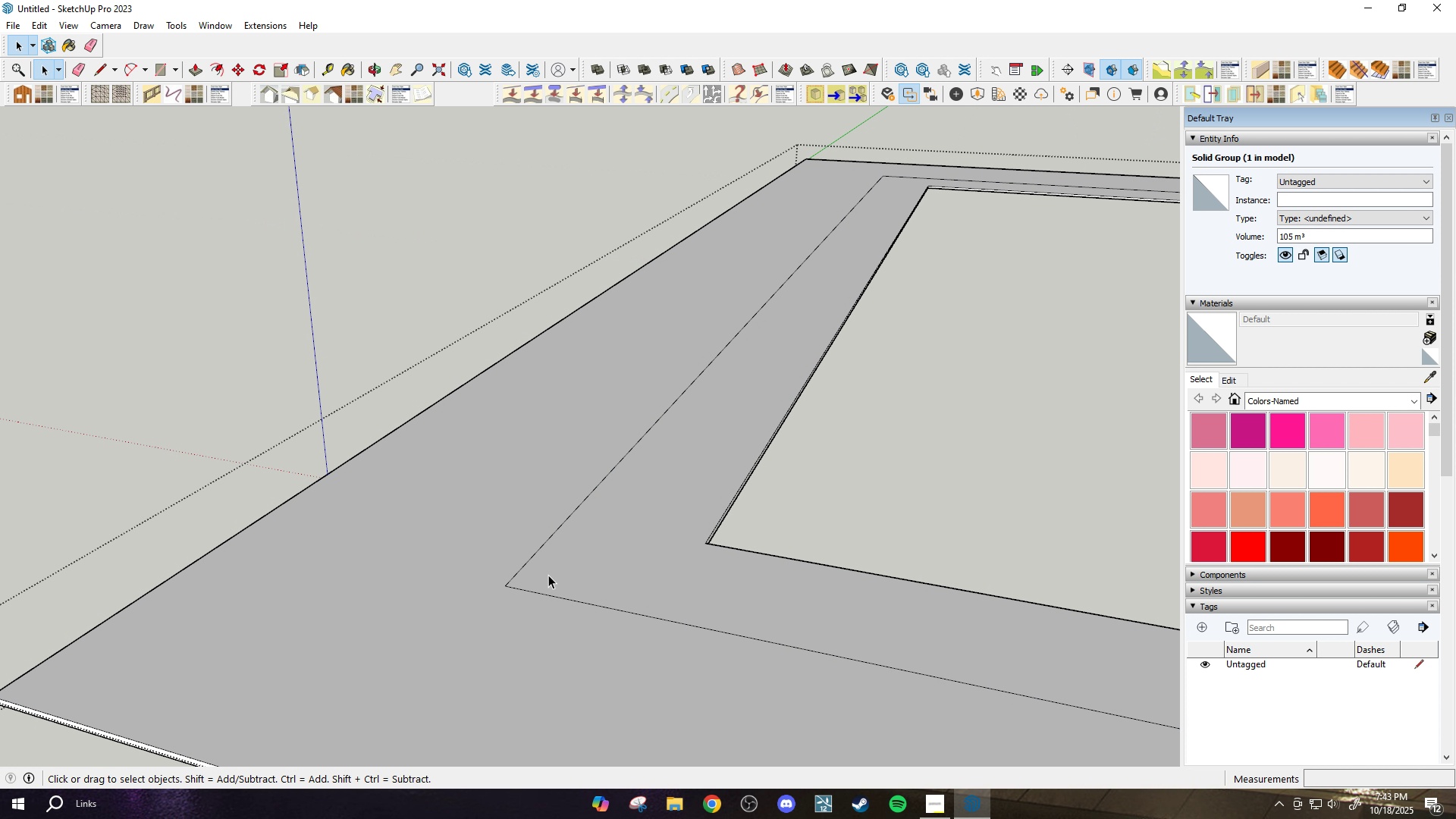 
double_click([548, 575])
 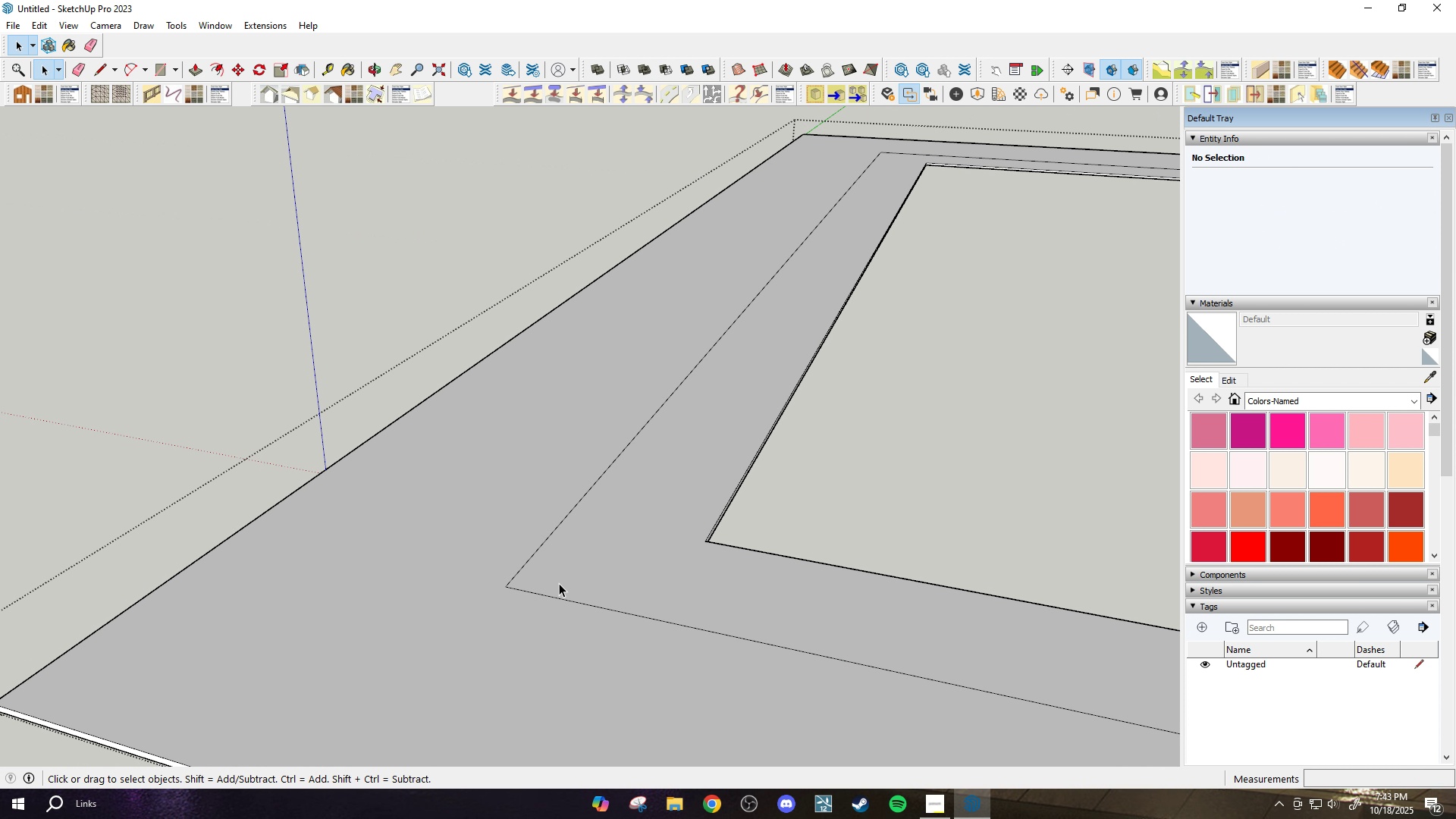 
scroll: coordinate [558, 581], scroll_direction: down, amount: 1.0
 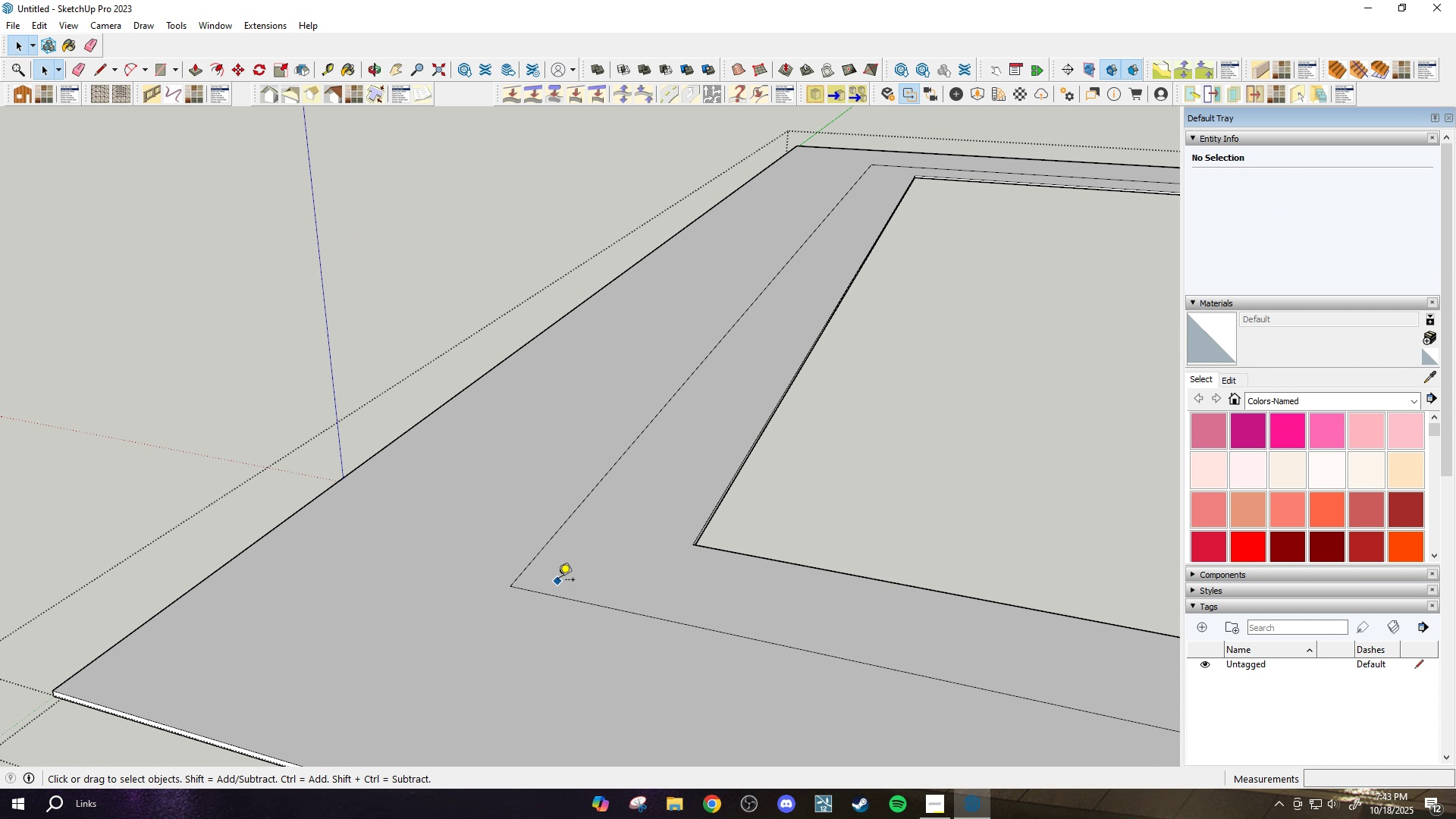 
type(tf)
 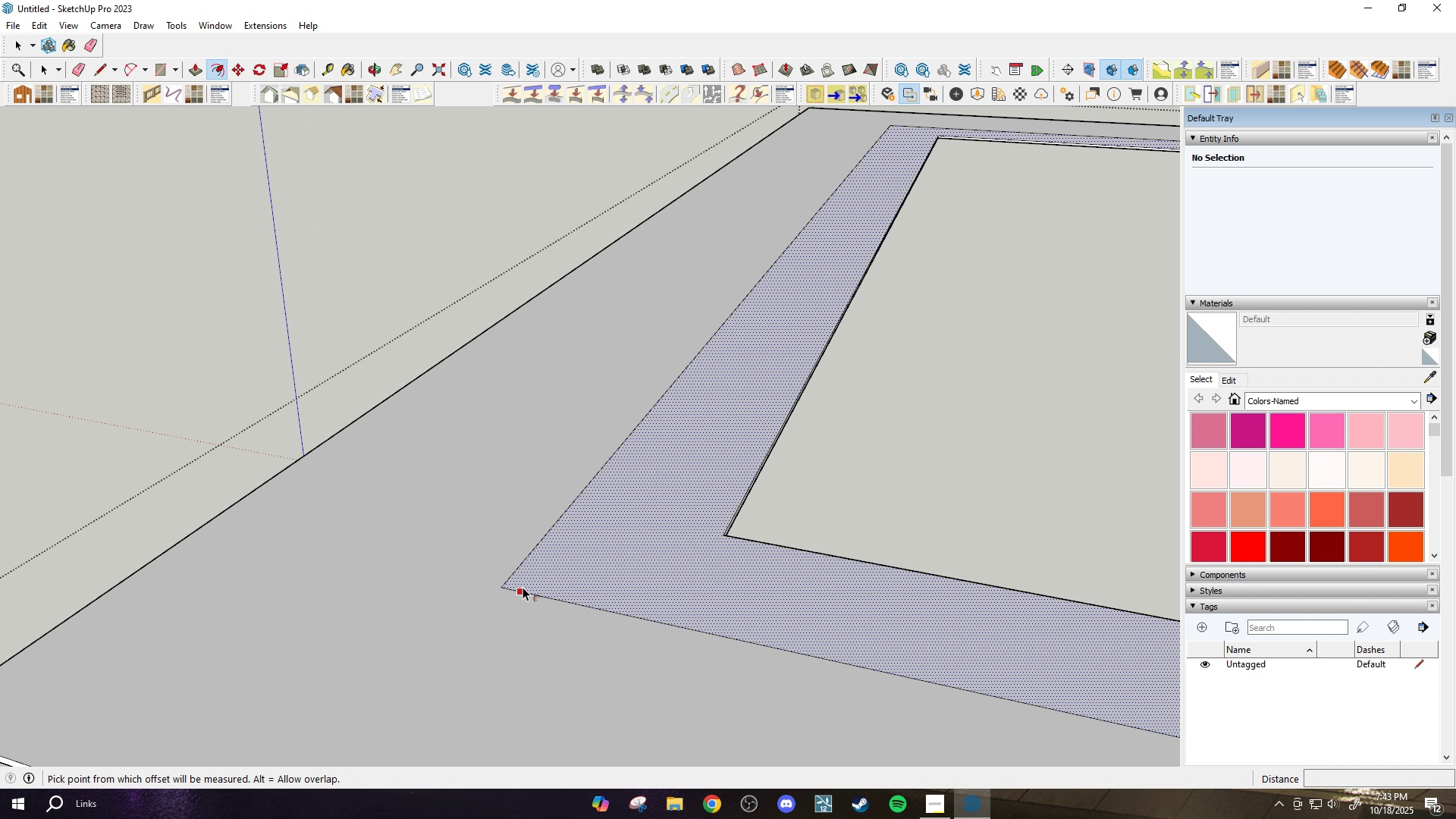 
scroll: coordinate [550, 582], scroll_direction: up, amount: 2.0
 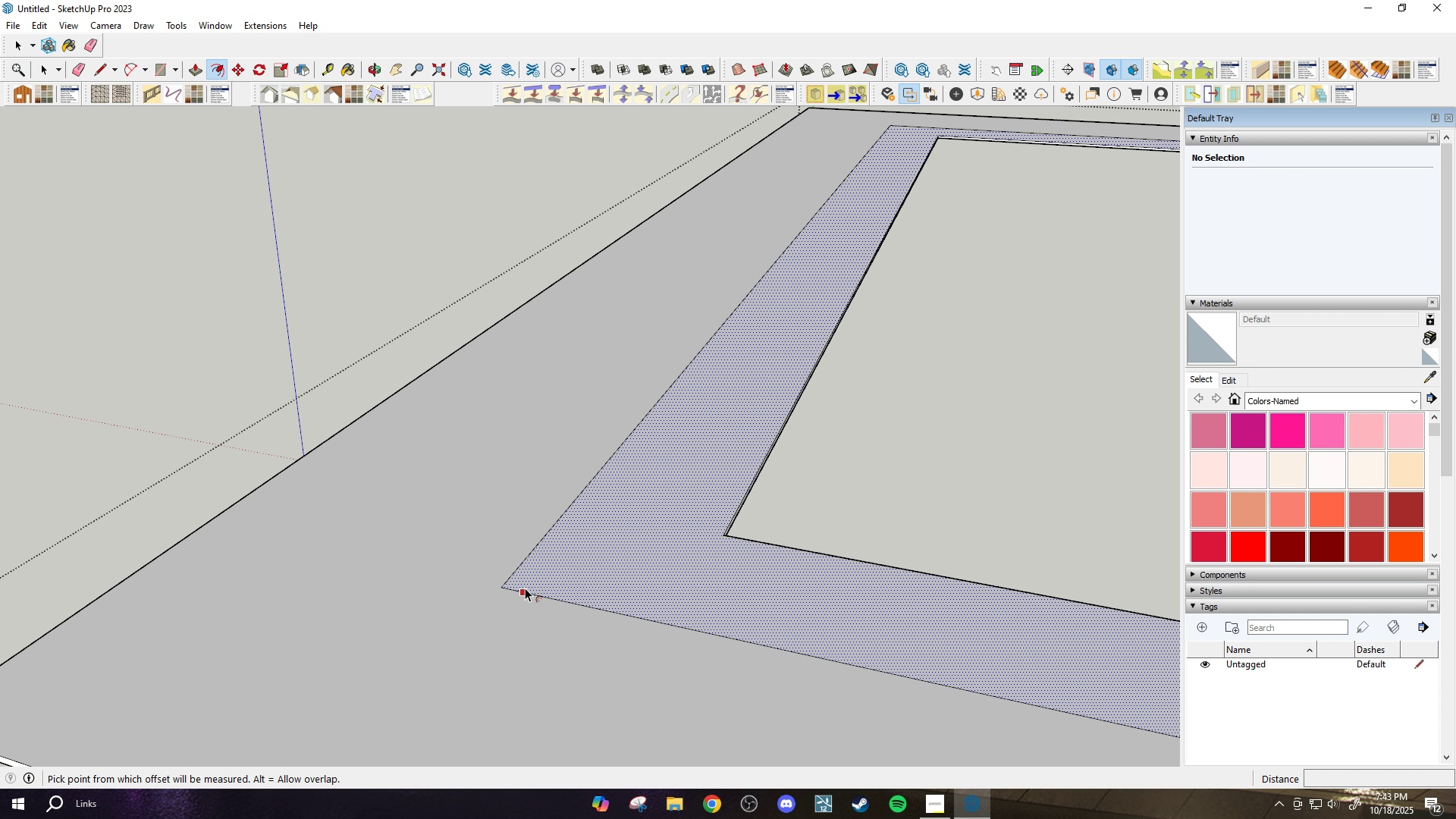 
left_click([522, 587])
 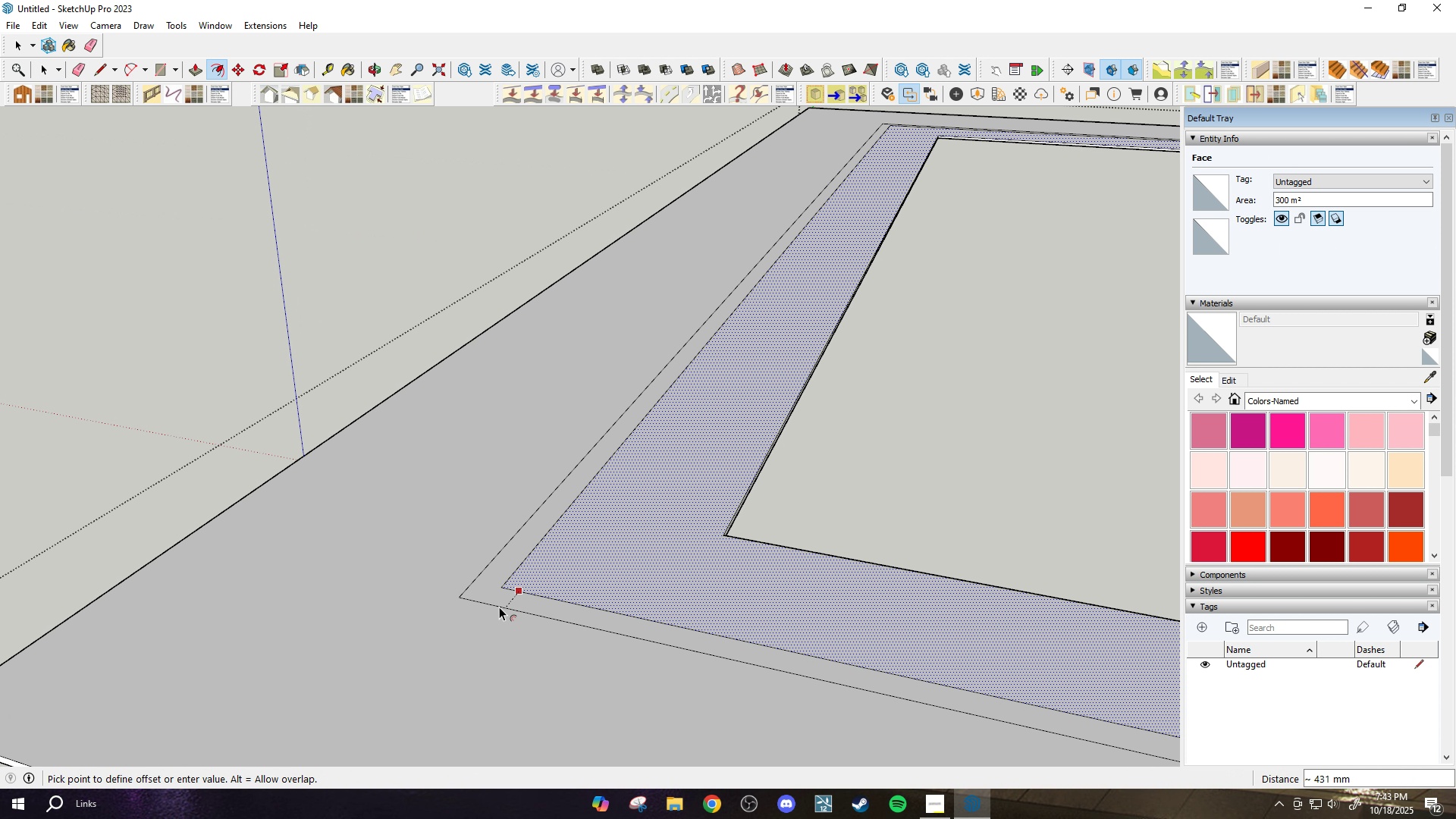 
type(20)
 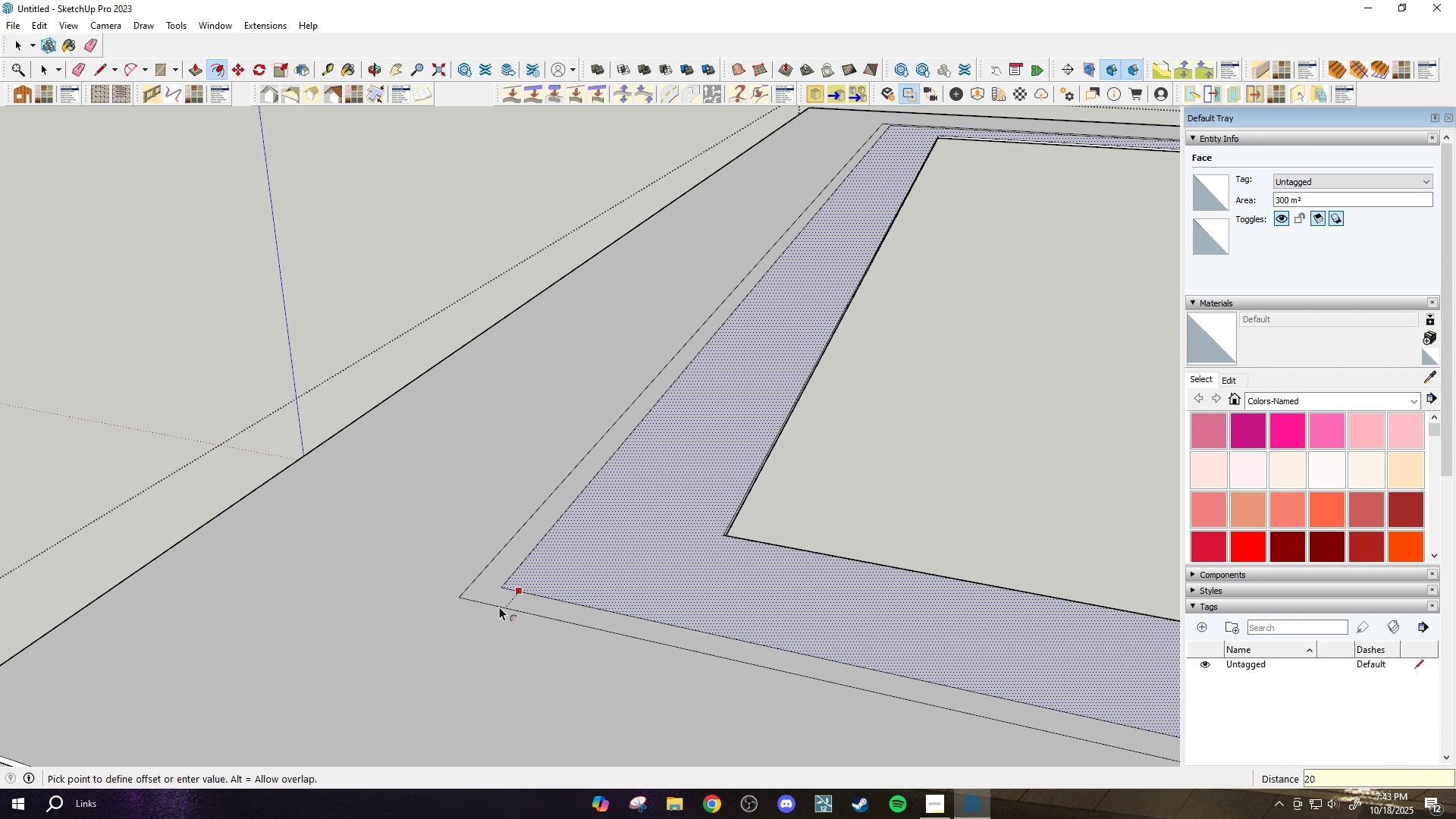 
key(Enter)
 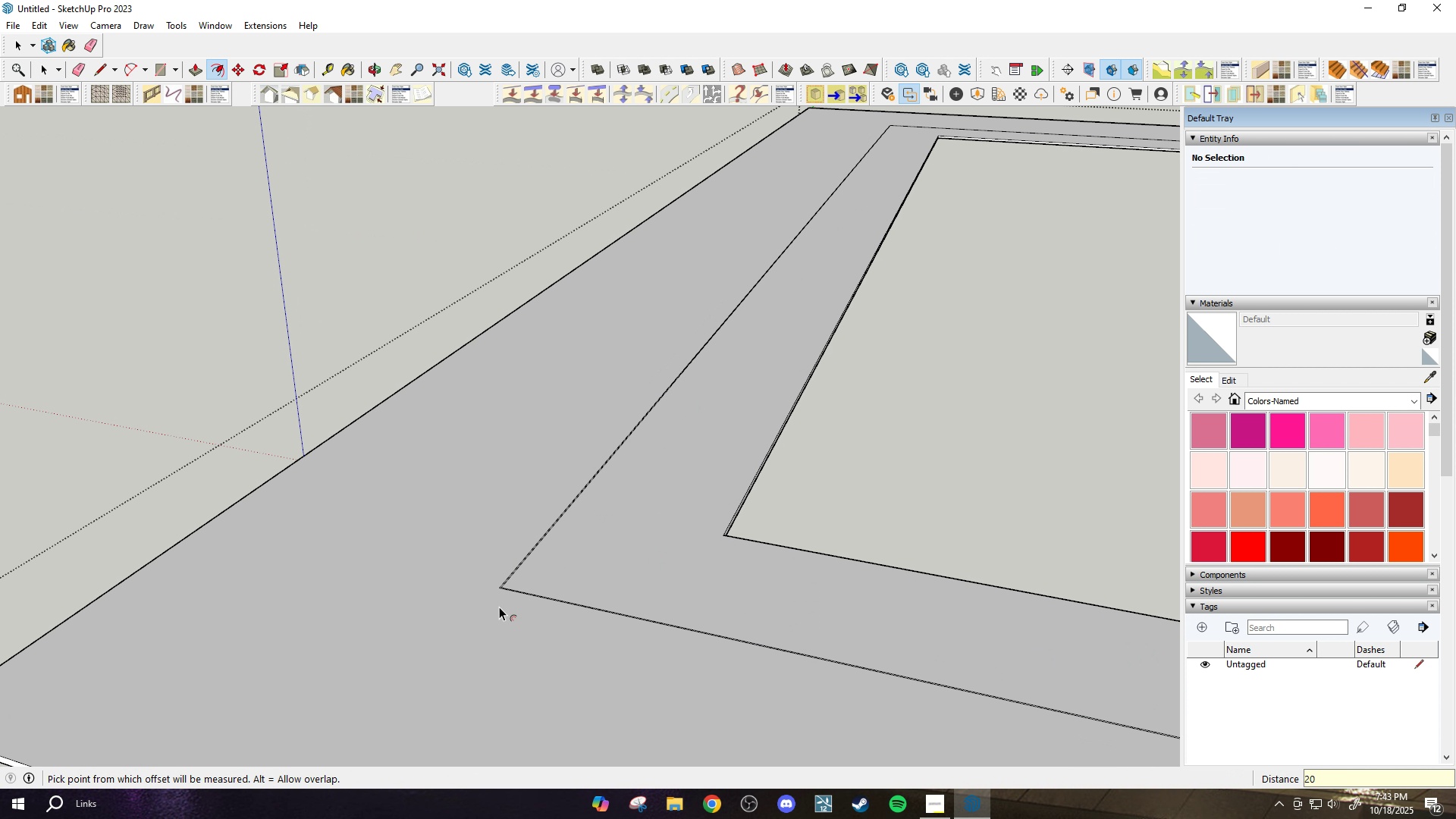 
scroll: coordinate [513, 590], scroll_direction: up, amount: 11.0
 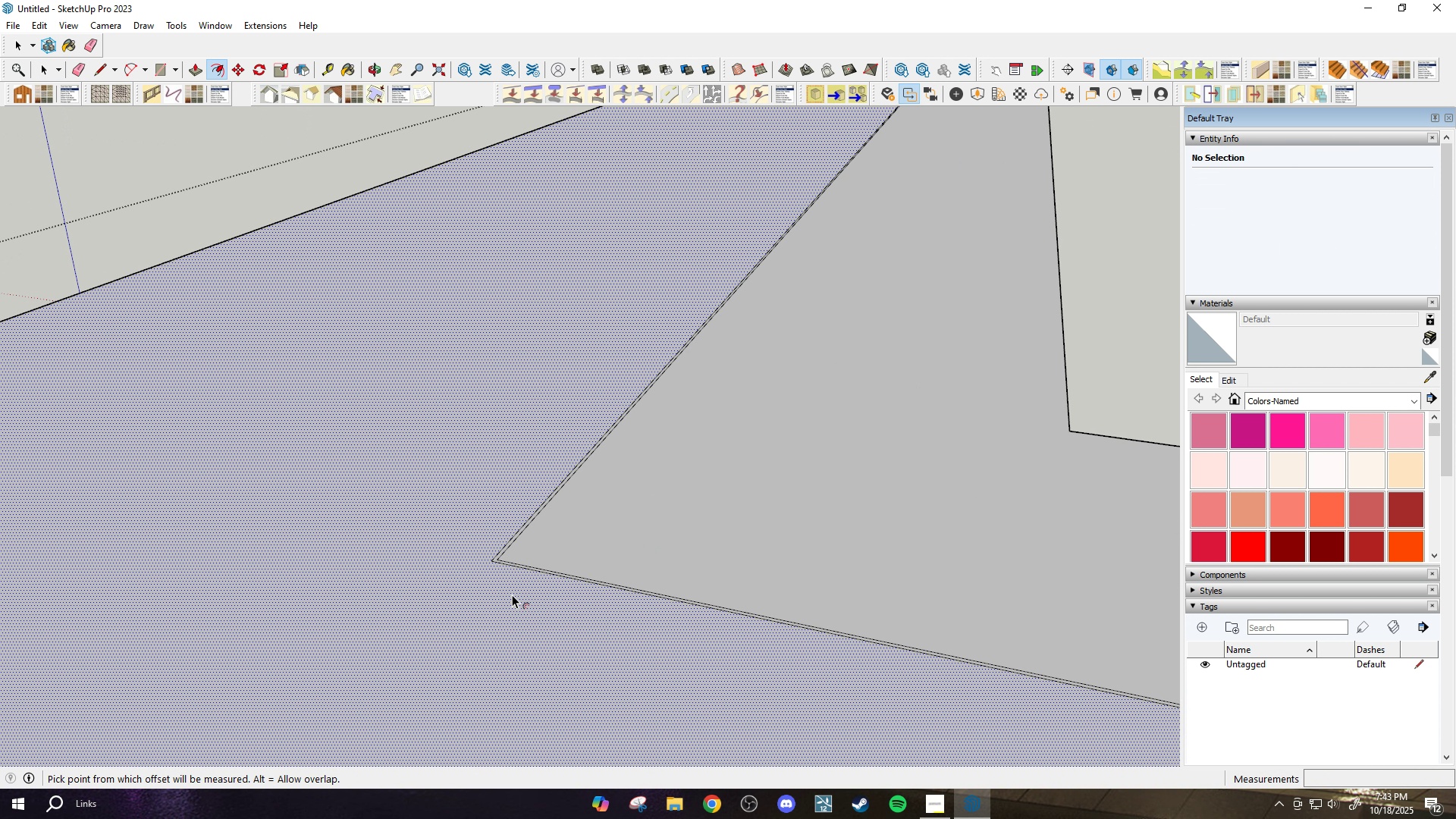 
middle_click([513, 590])
 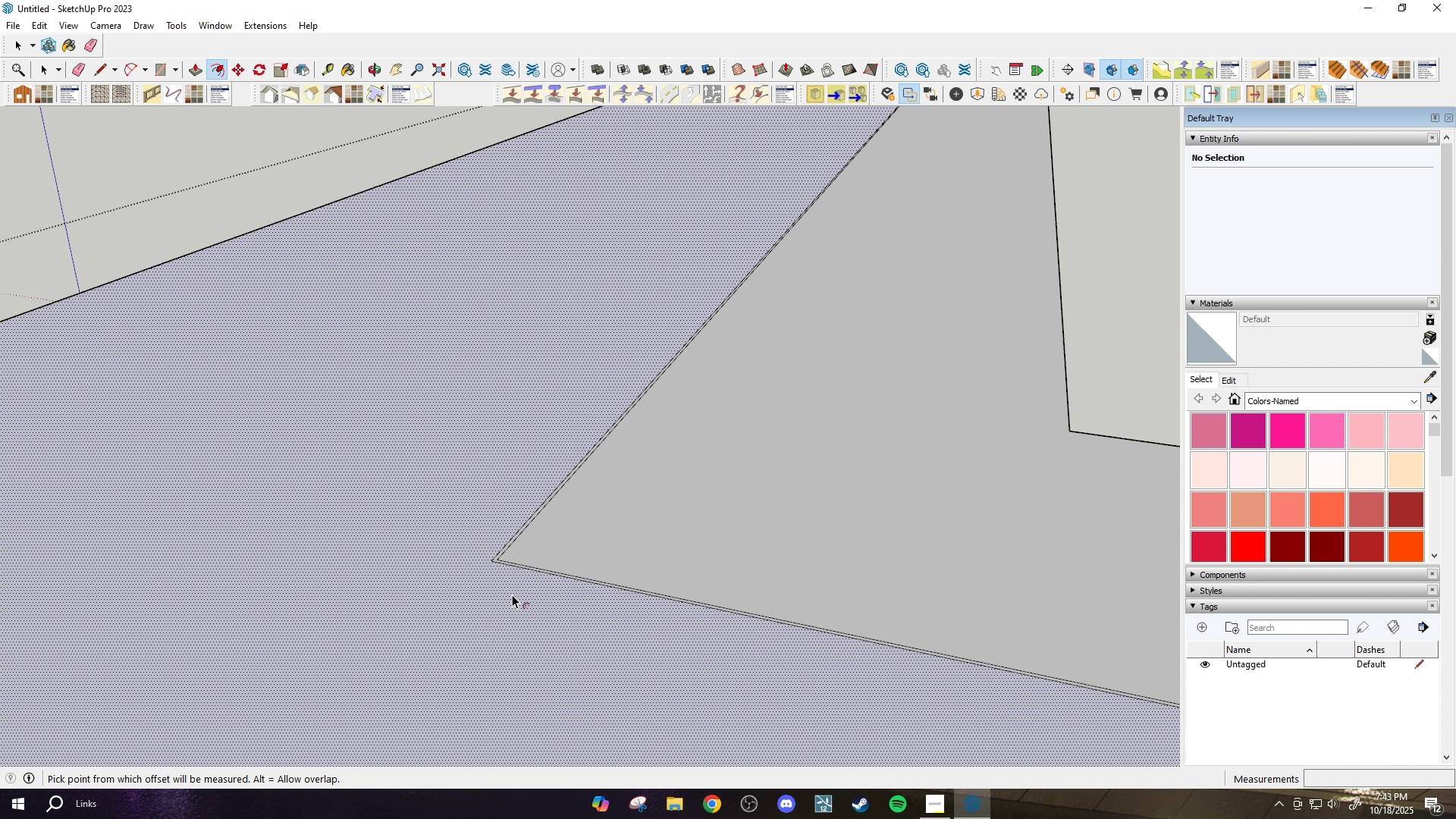 
key(Control+Z)
 